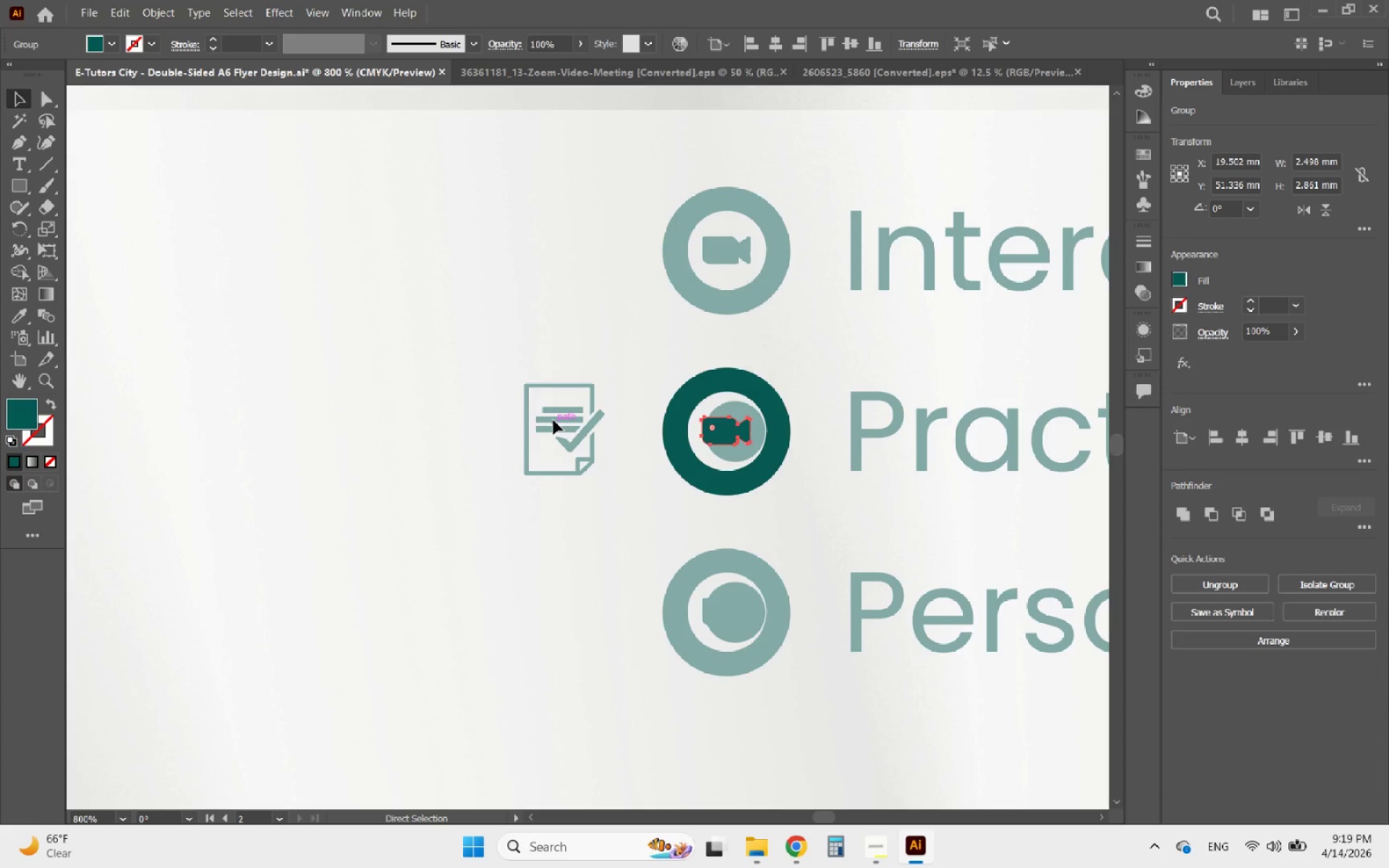 
key(Control+Z)
 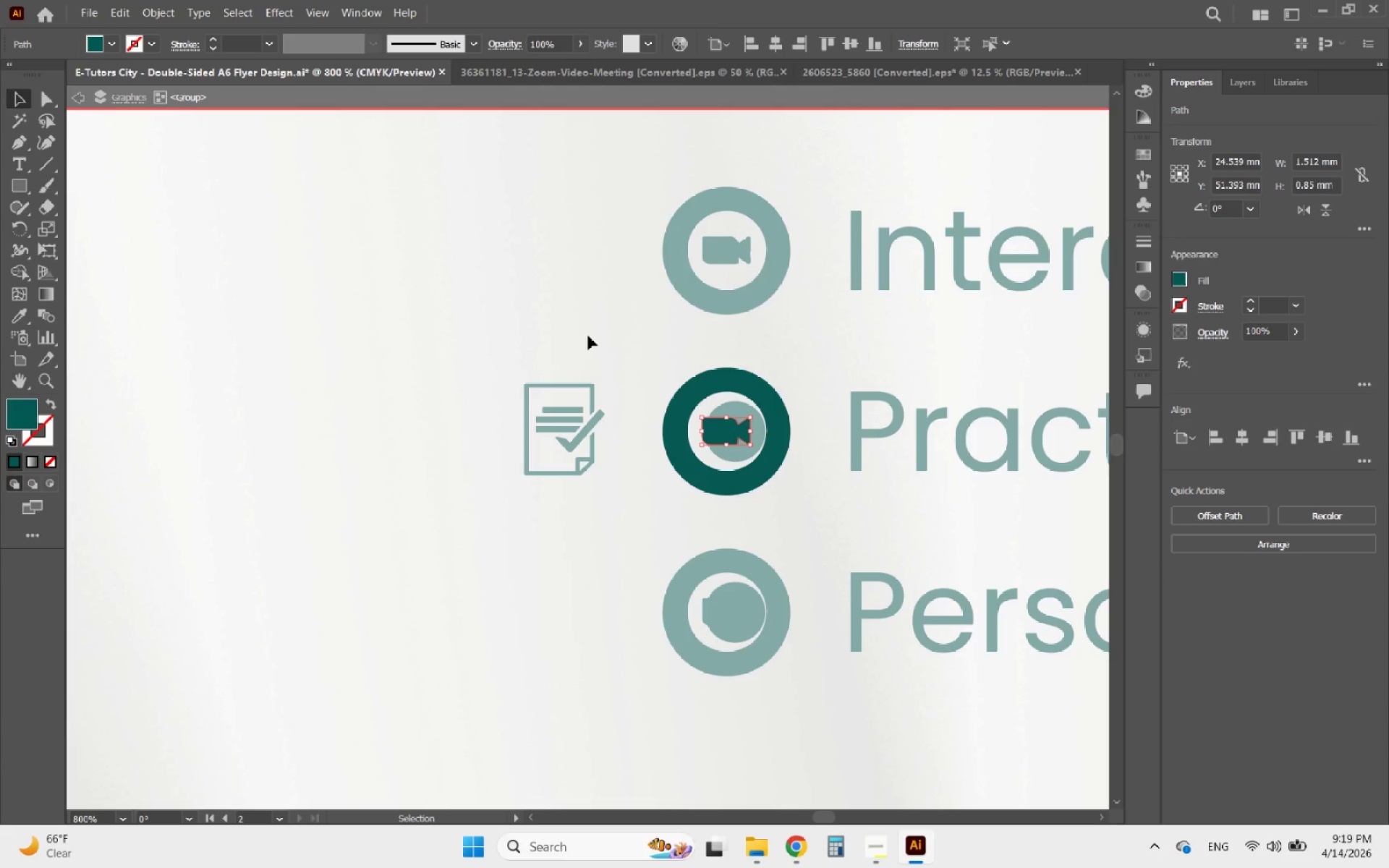 
double_click([588, 336])
 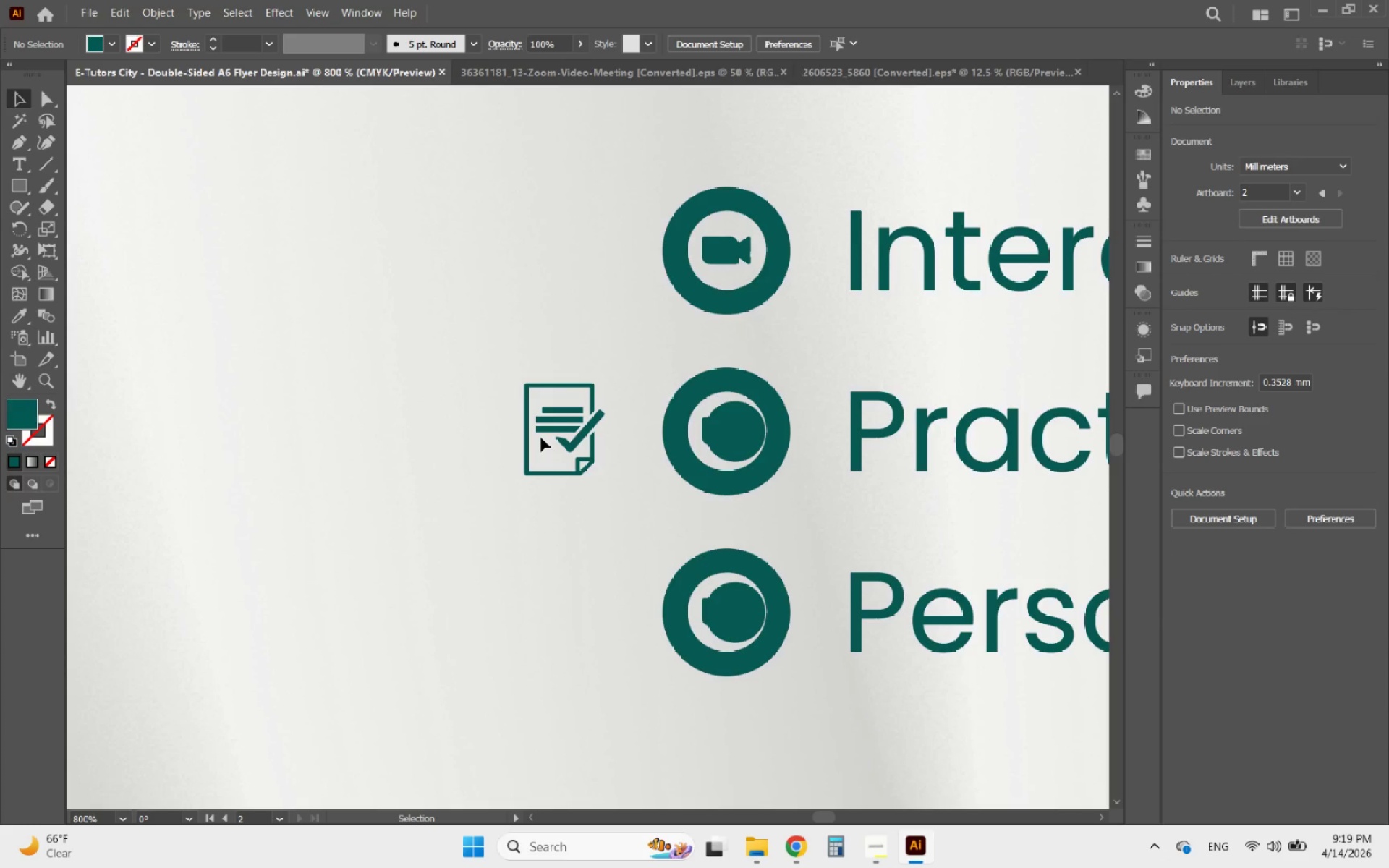 
triple_click([541, 438])
 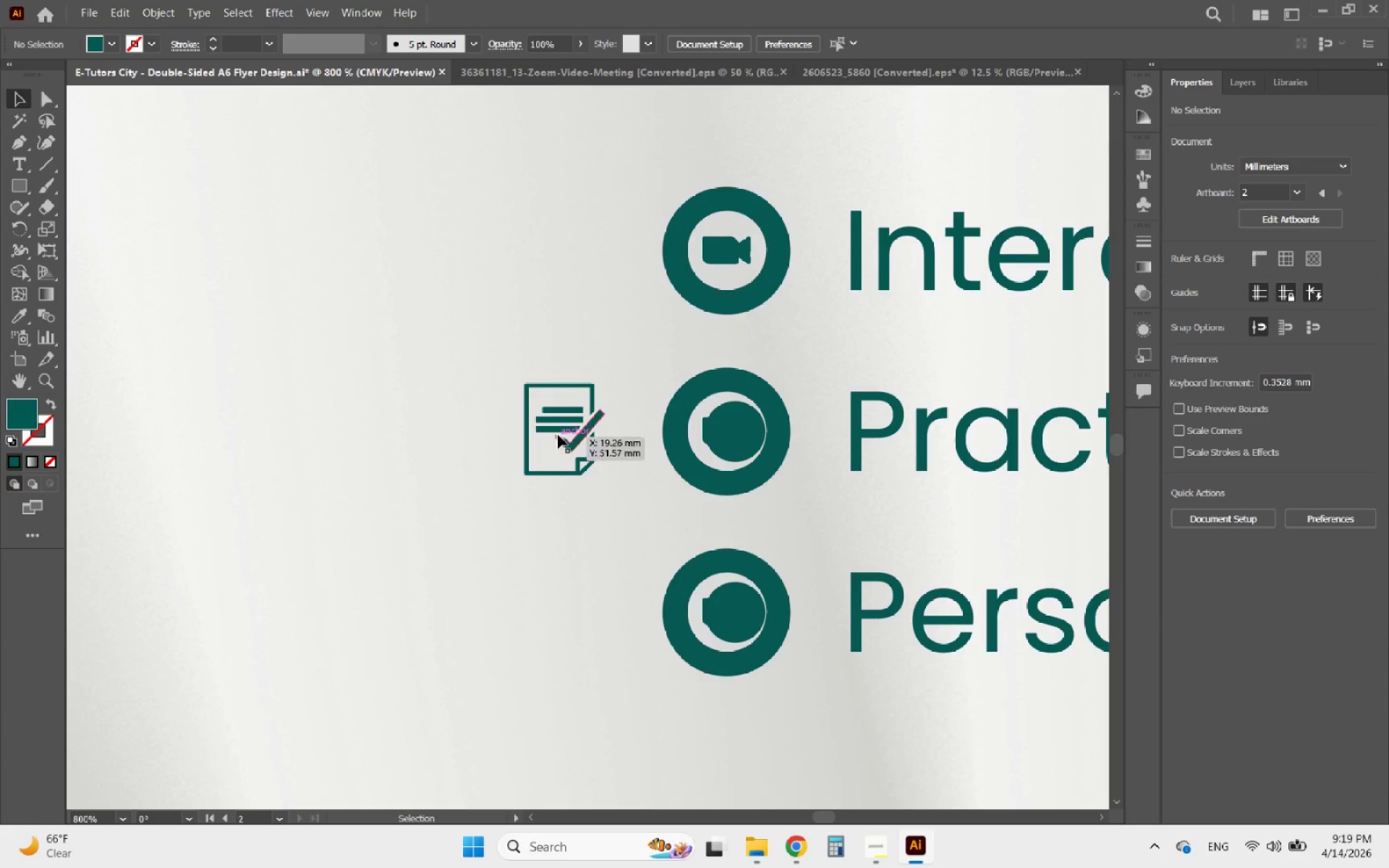 
left_click([558, 434])
 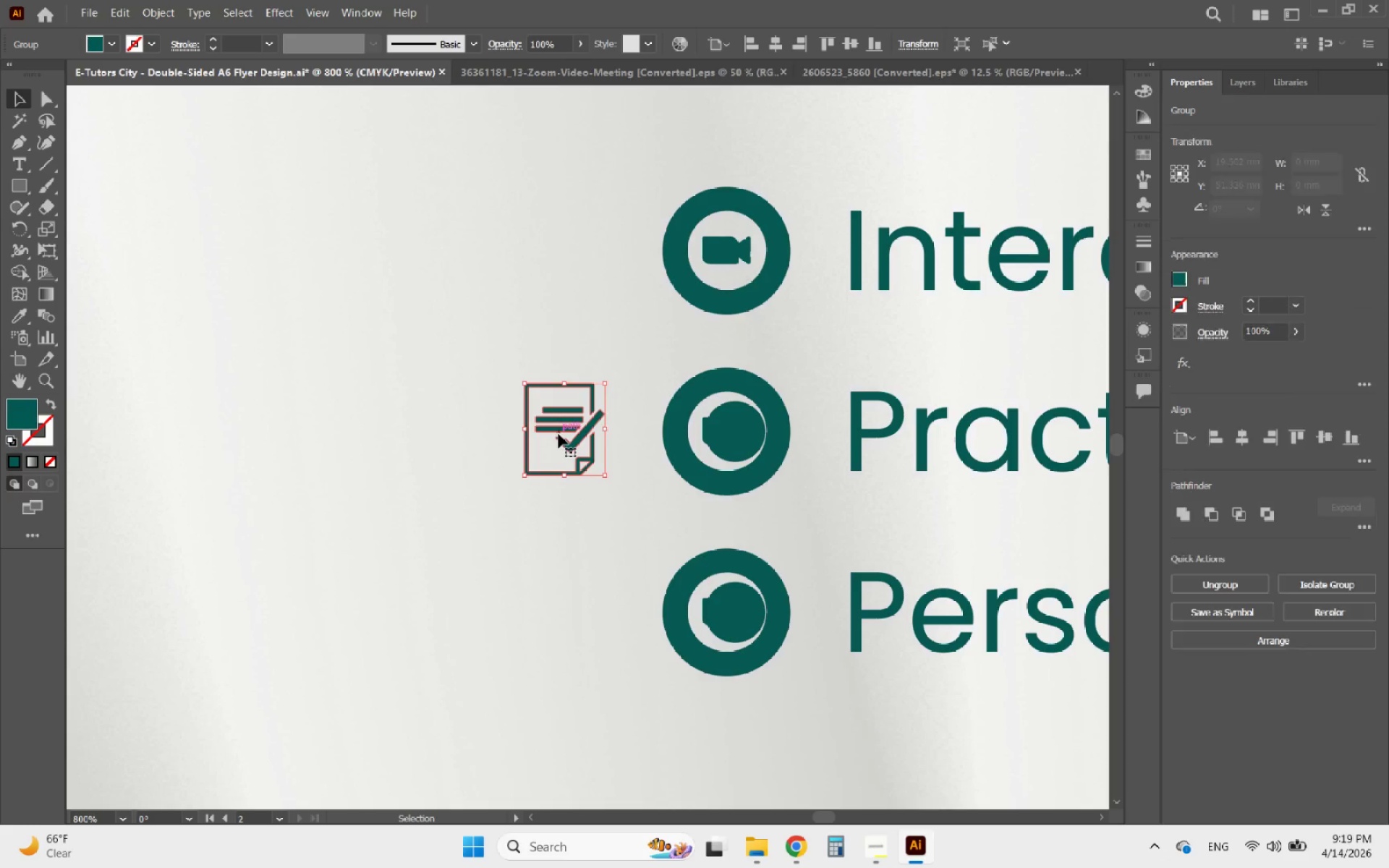 
key(Control+X)
 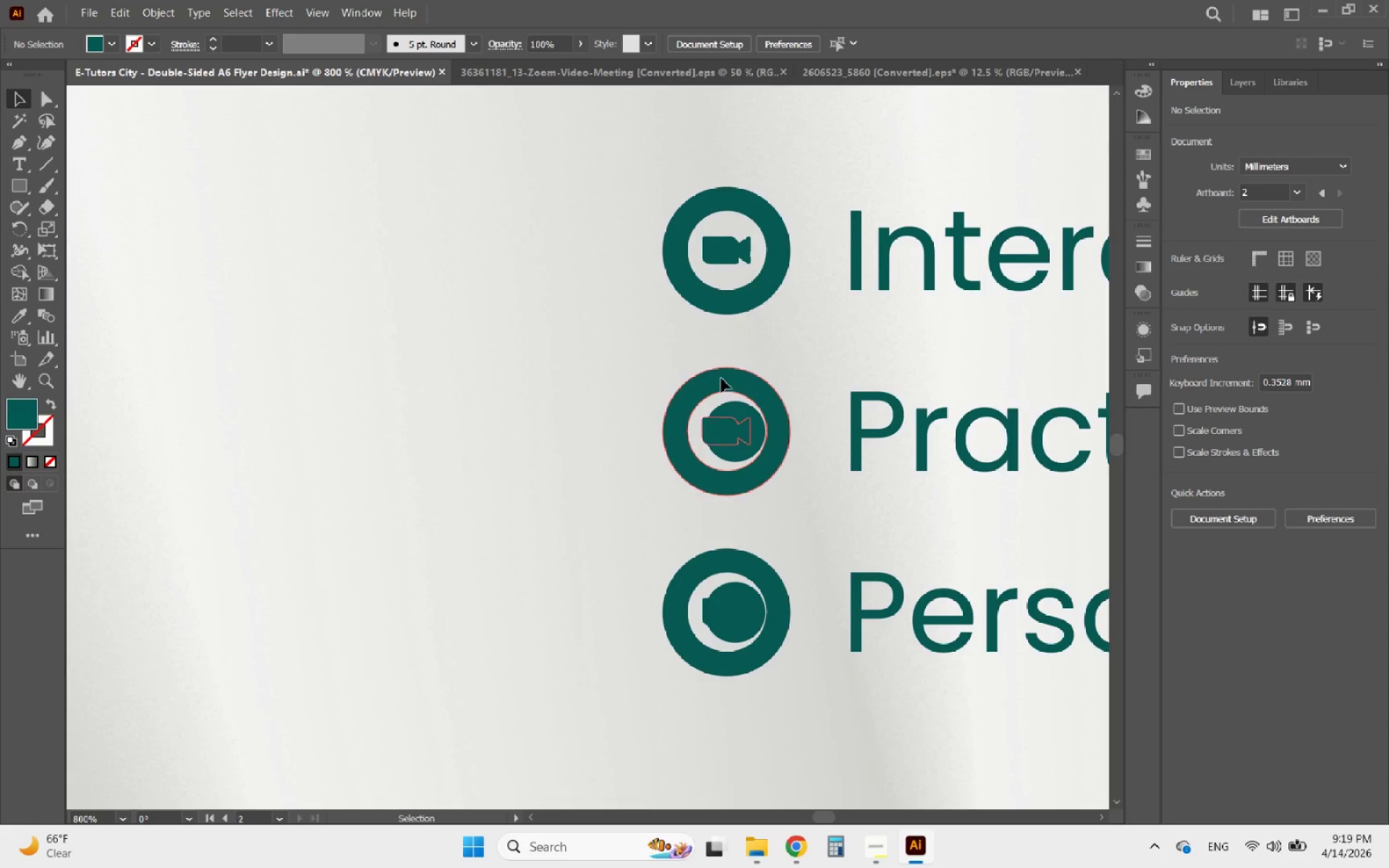 
double_click([721, 378])
 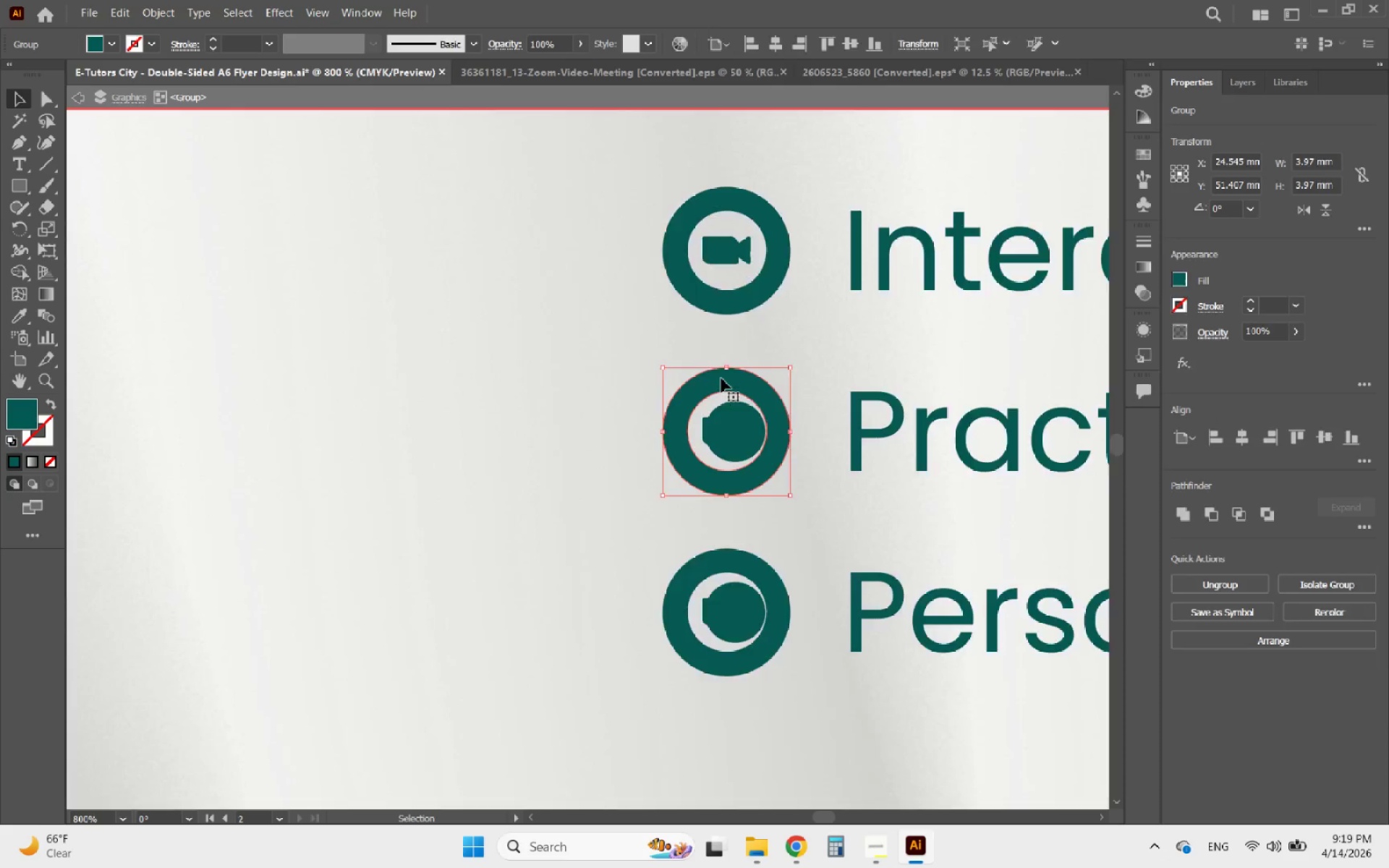 
triple_click([721, 378])
 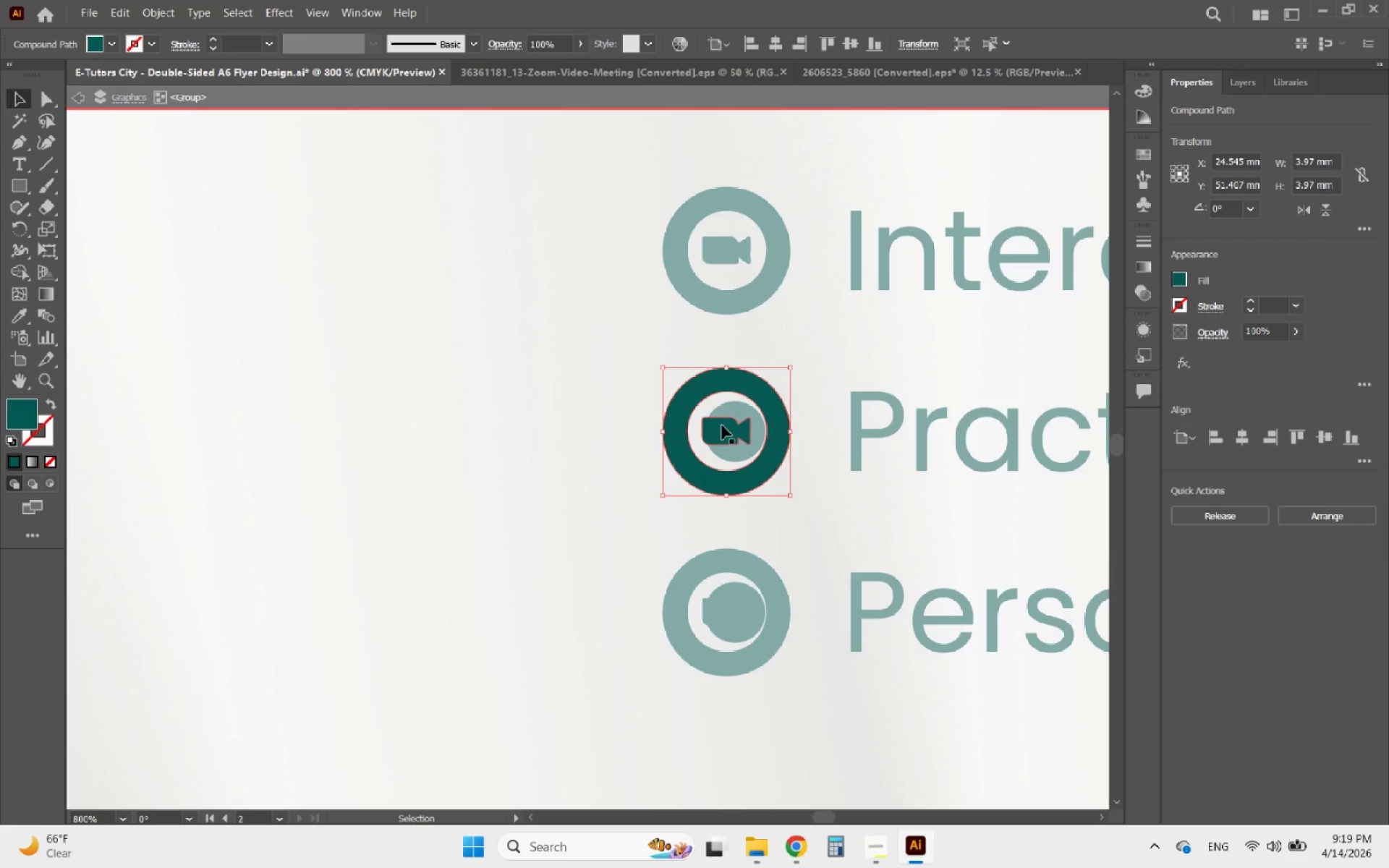 
left_click([721, 425])
 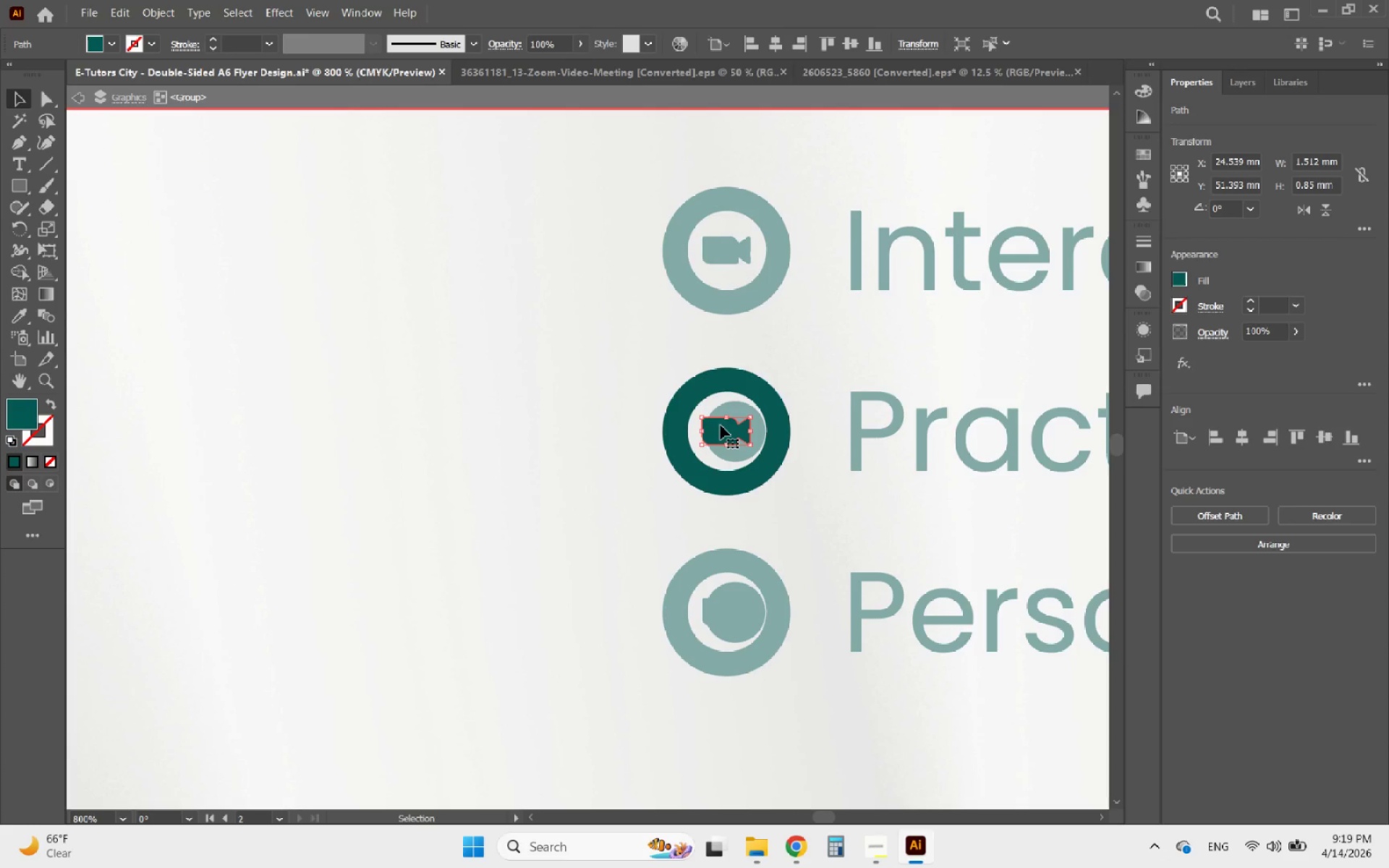 
key(Delete)
 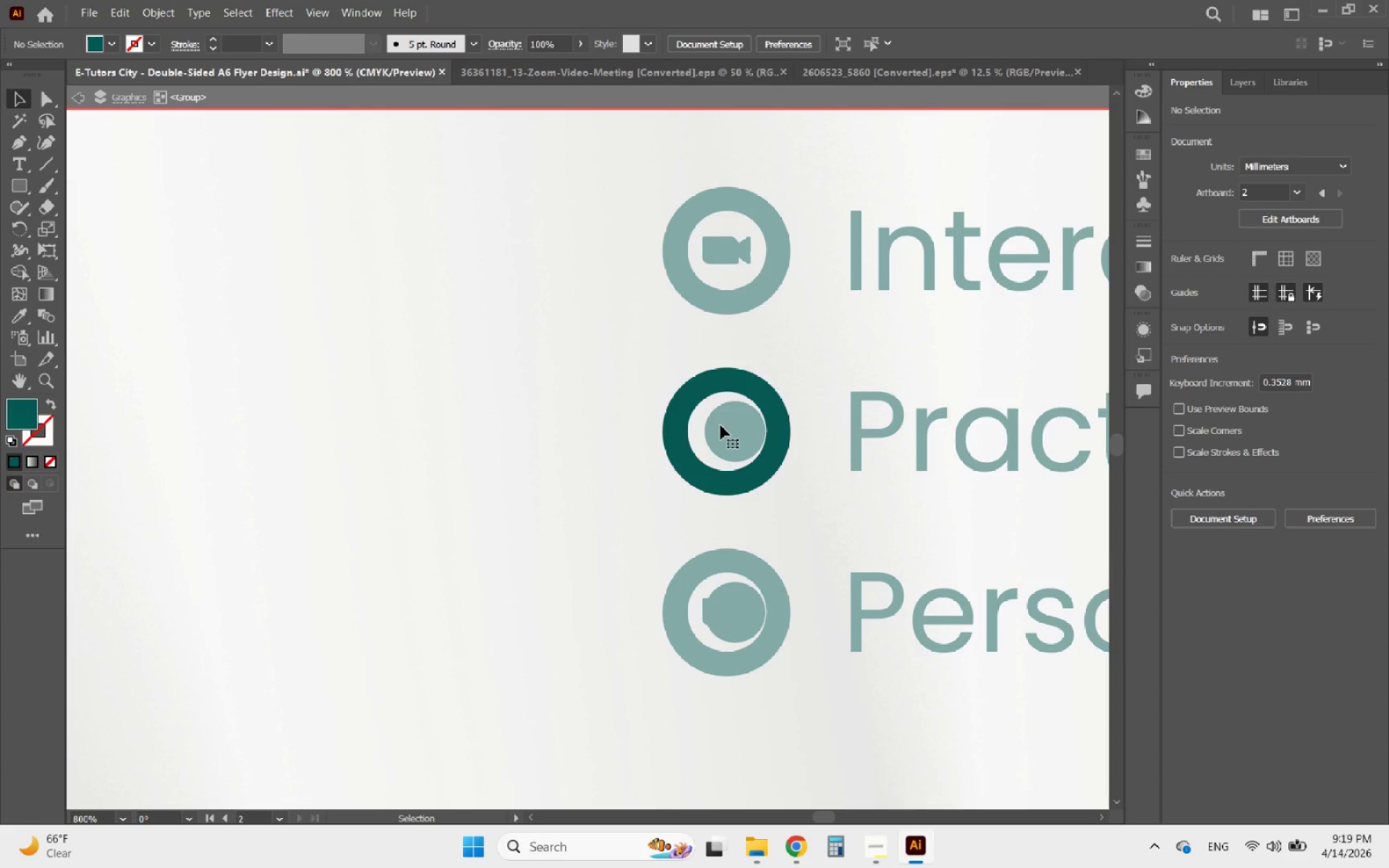 
key(Control+V)
 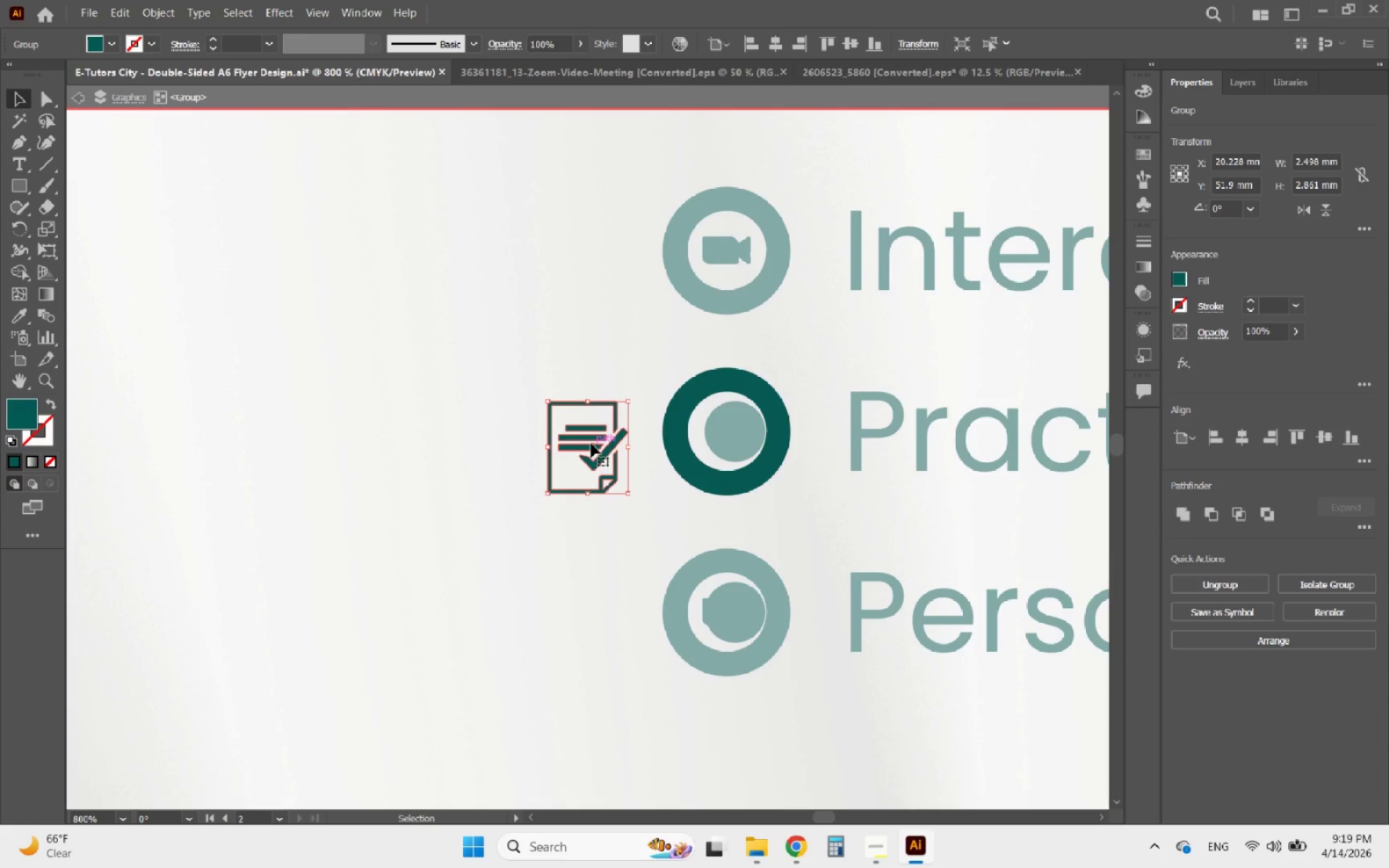 
left_click_drag(start_coordinate=[587, 443], to_coordinate=[737, 444])
 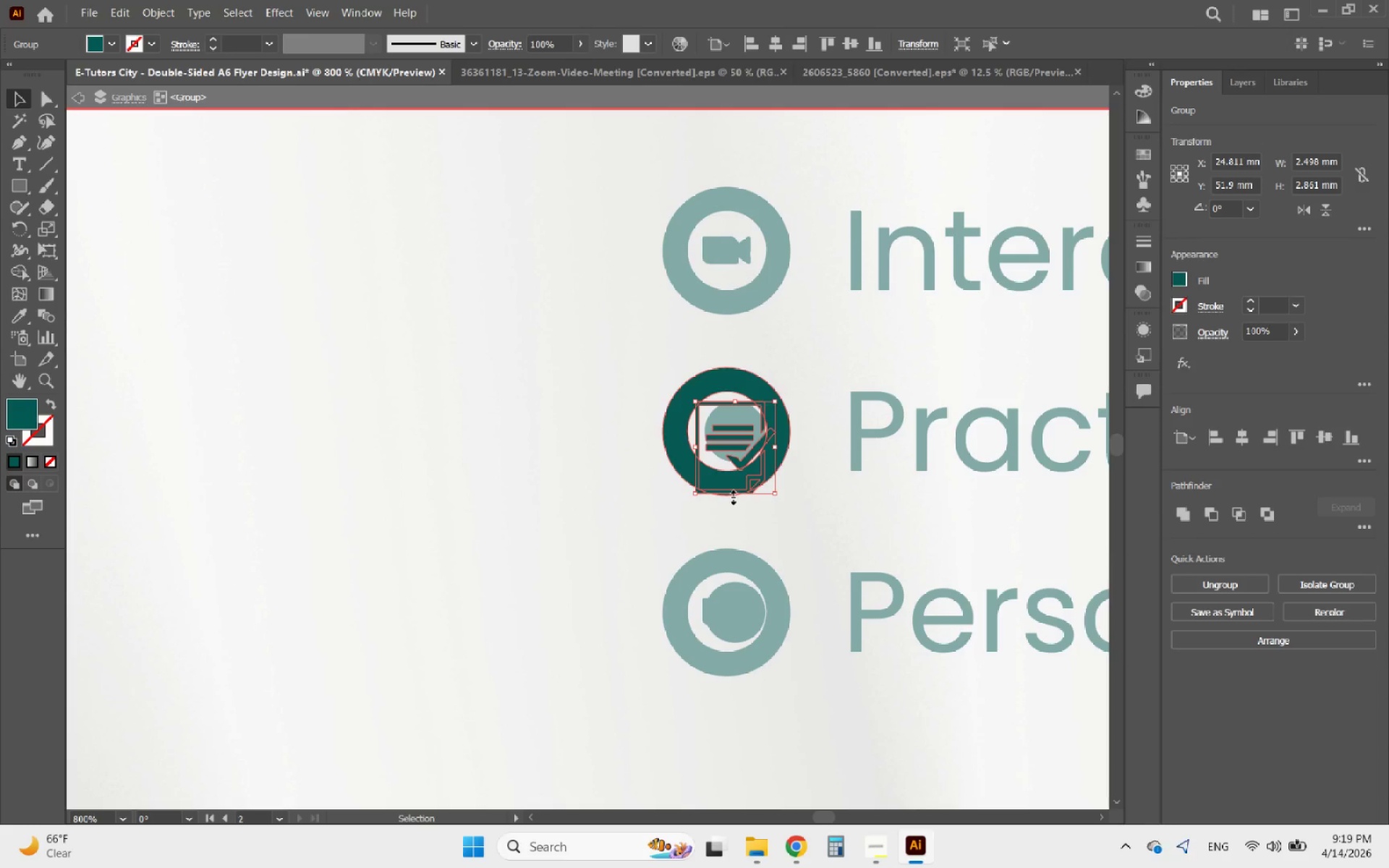 
hold_key(key=ShiftLeft, duration=4.2)
left_click_drag(start_coordinate=[731, 495], to_coordinate=[735, 457])
 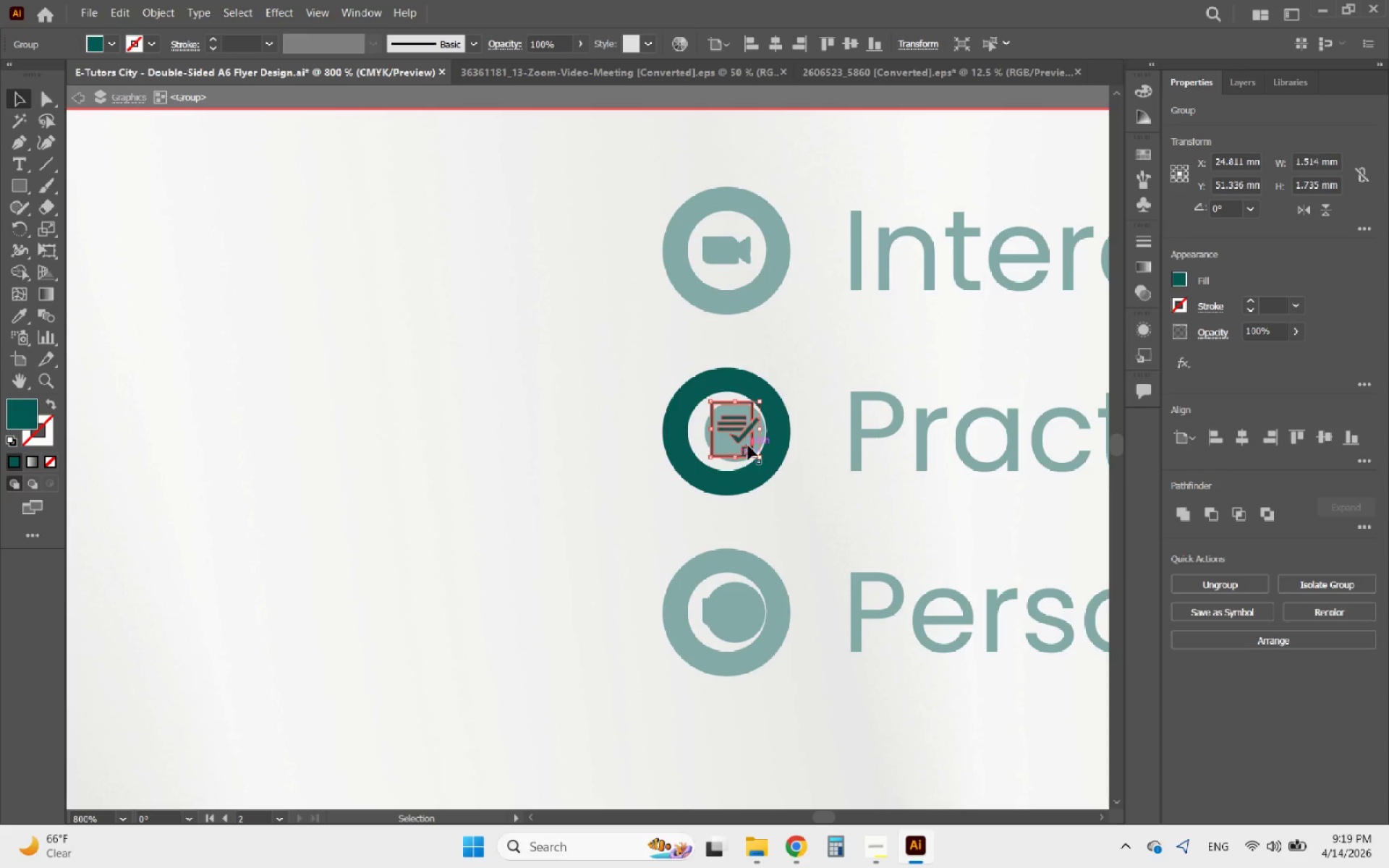 
hold_key(key=AltLeft, duration=0.61)
scroll: coordinate [728, 414], scroll_direction: up, amount: 3.0
 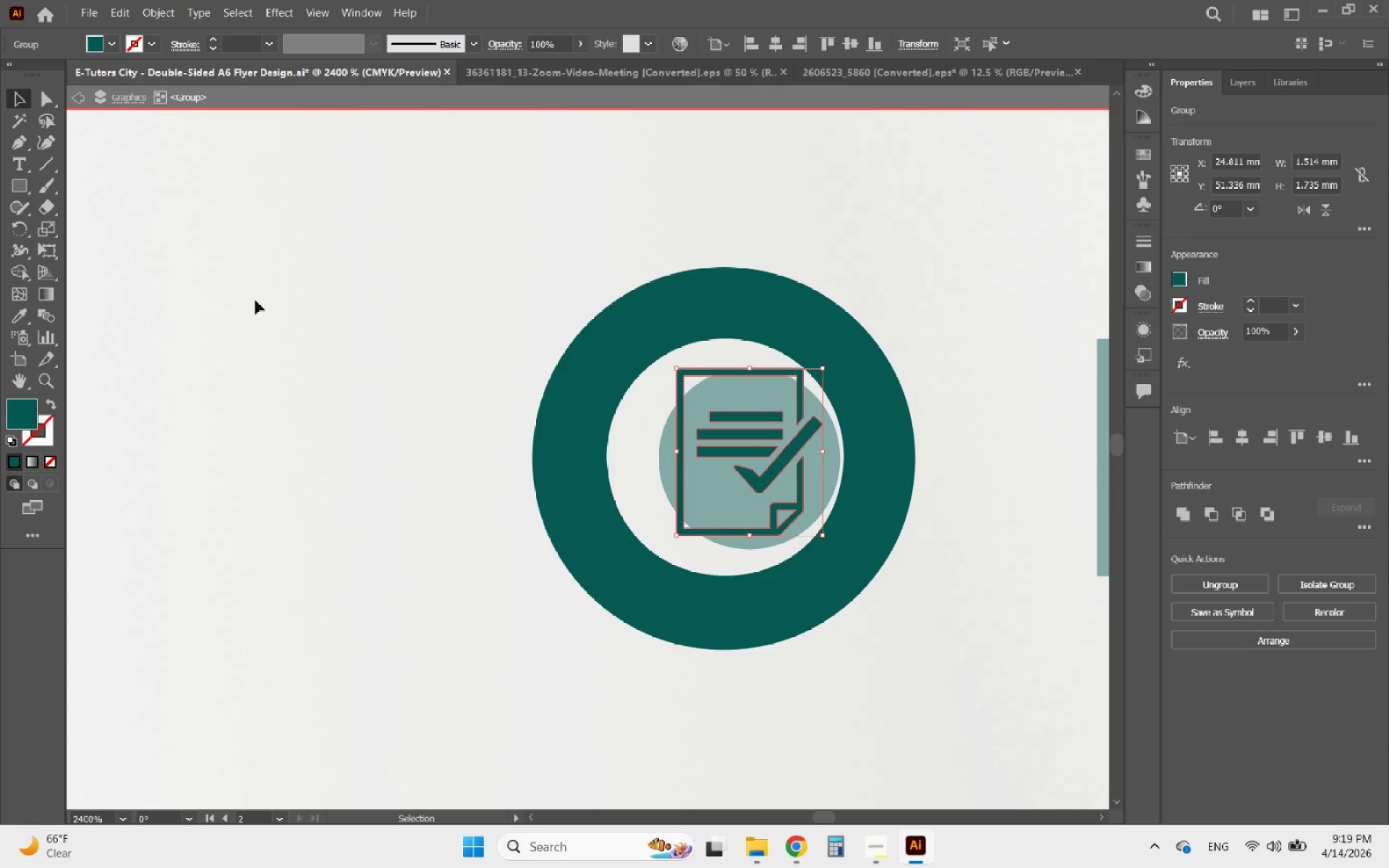 
left_click([252, 300])
 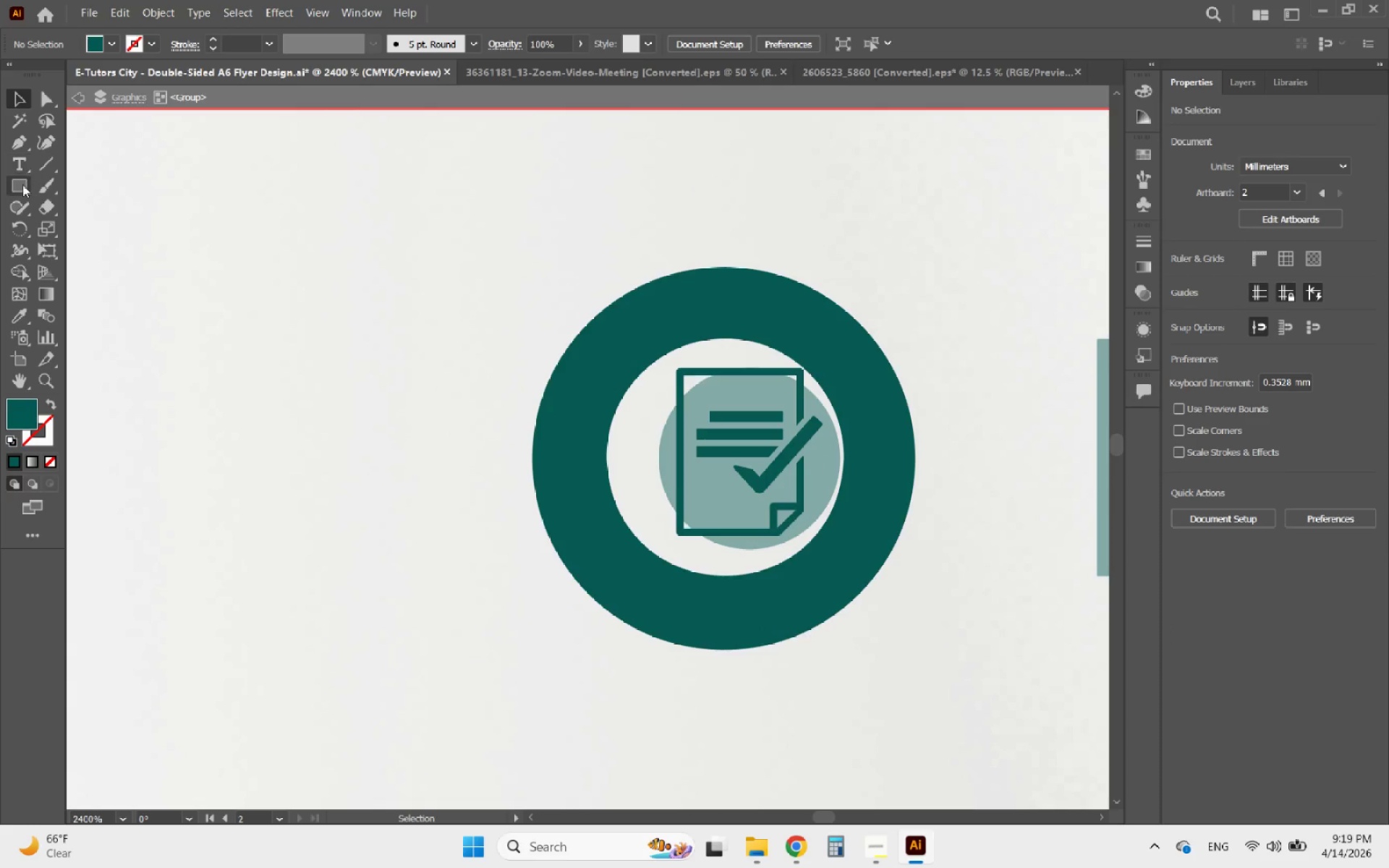 
right_click([19, 189])
 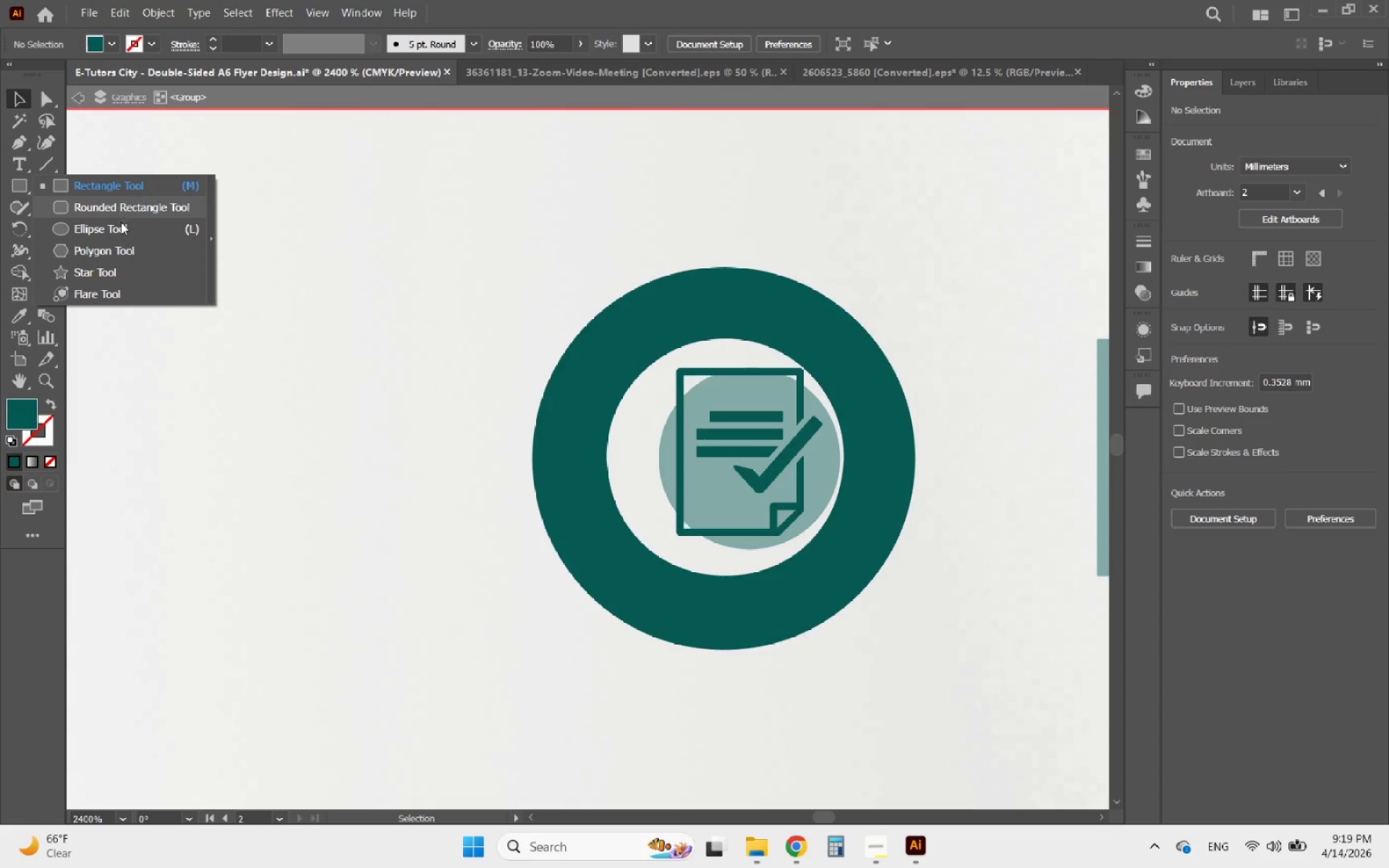 
left_click([108, 229])
 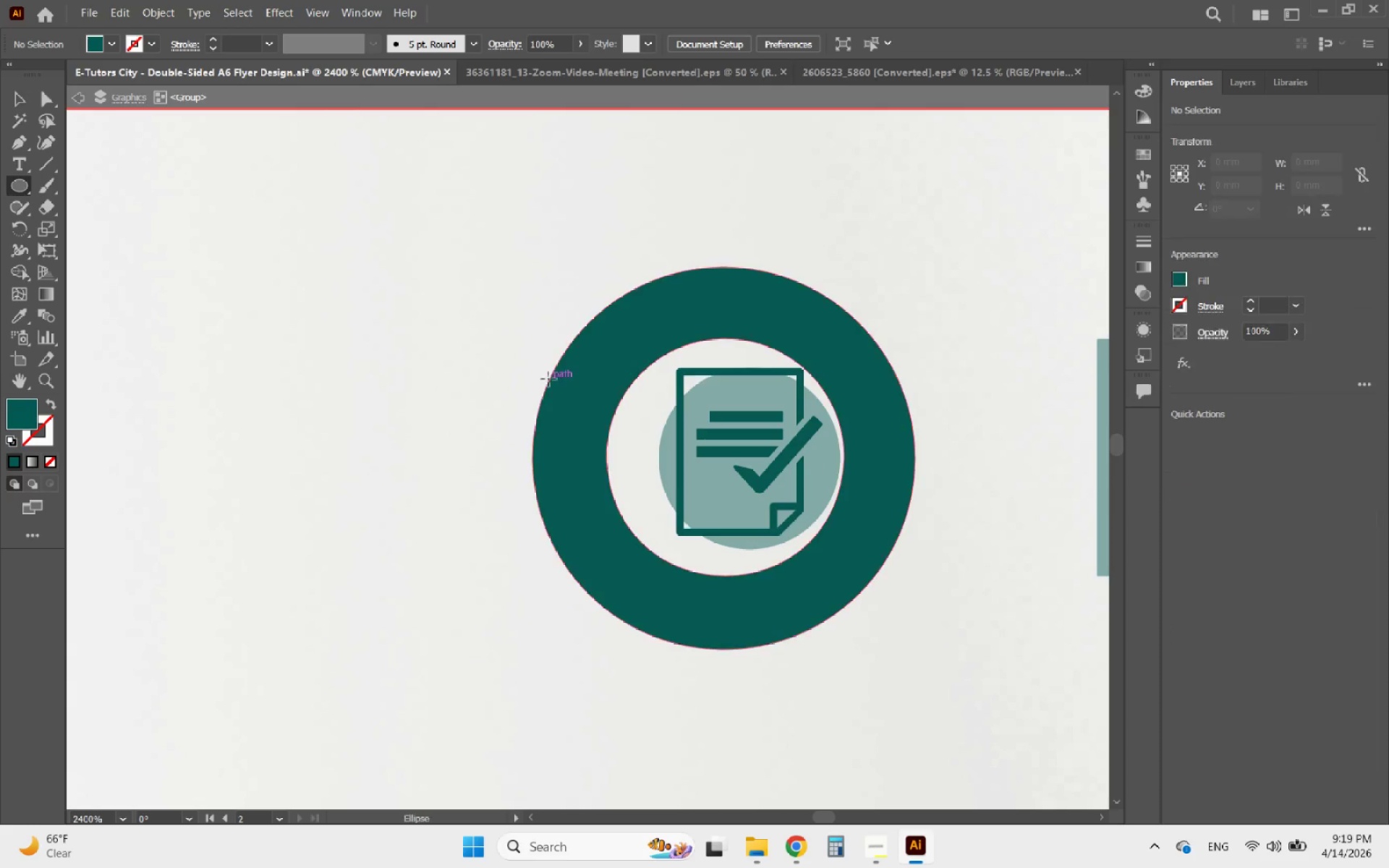 
hold_key(key=ShiftLeft, duration=2.11)
left_click_drag(start_coordinate=[582, 352], to_coordinate=[892, 675])
 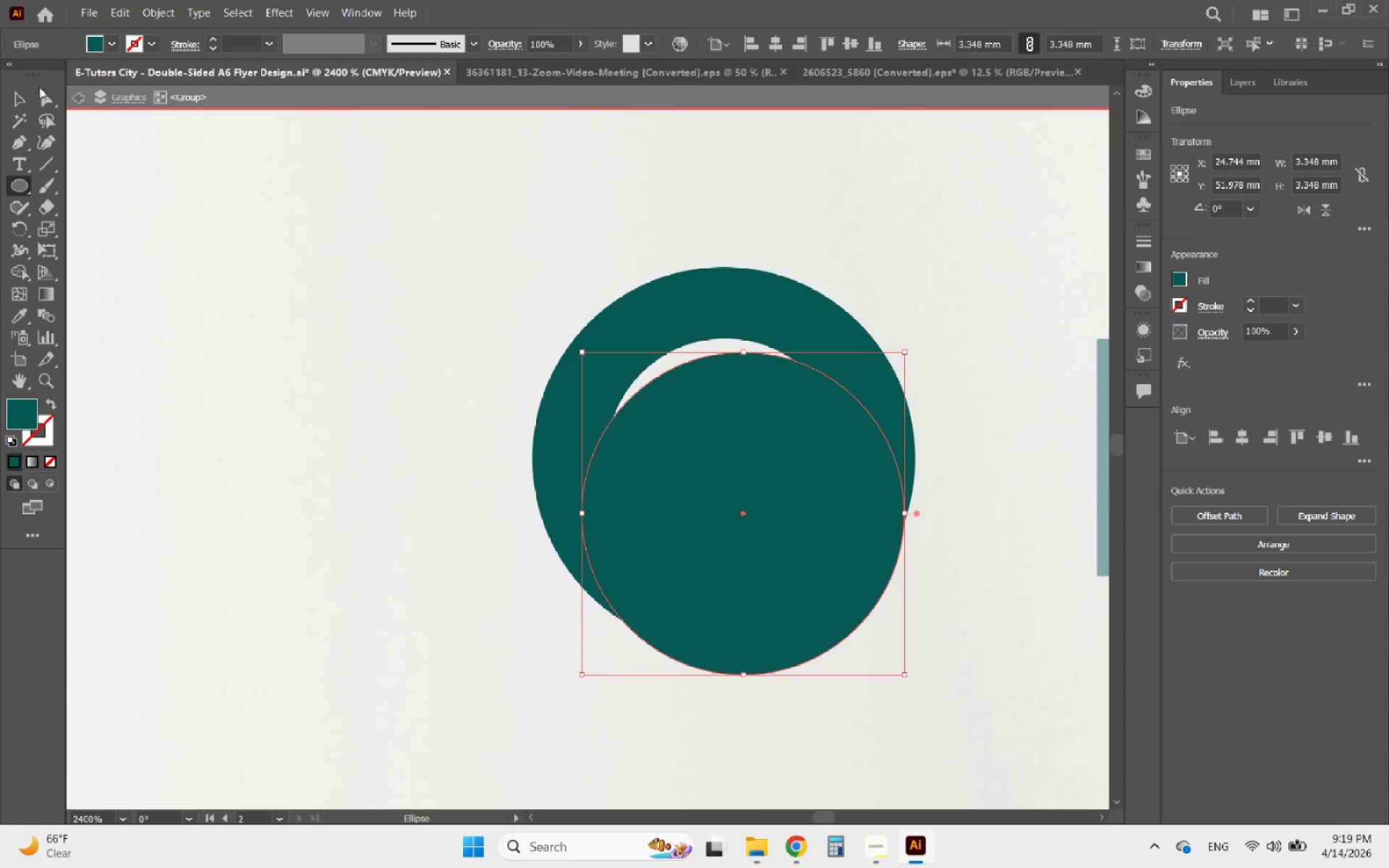 
left_click([22, 93])
 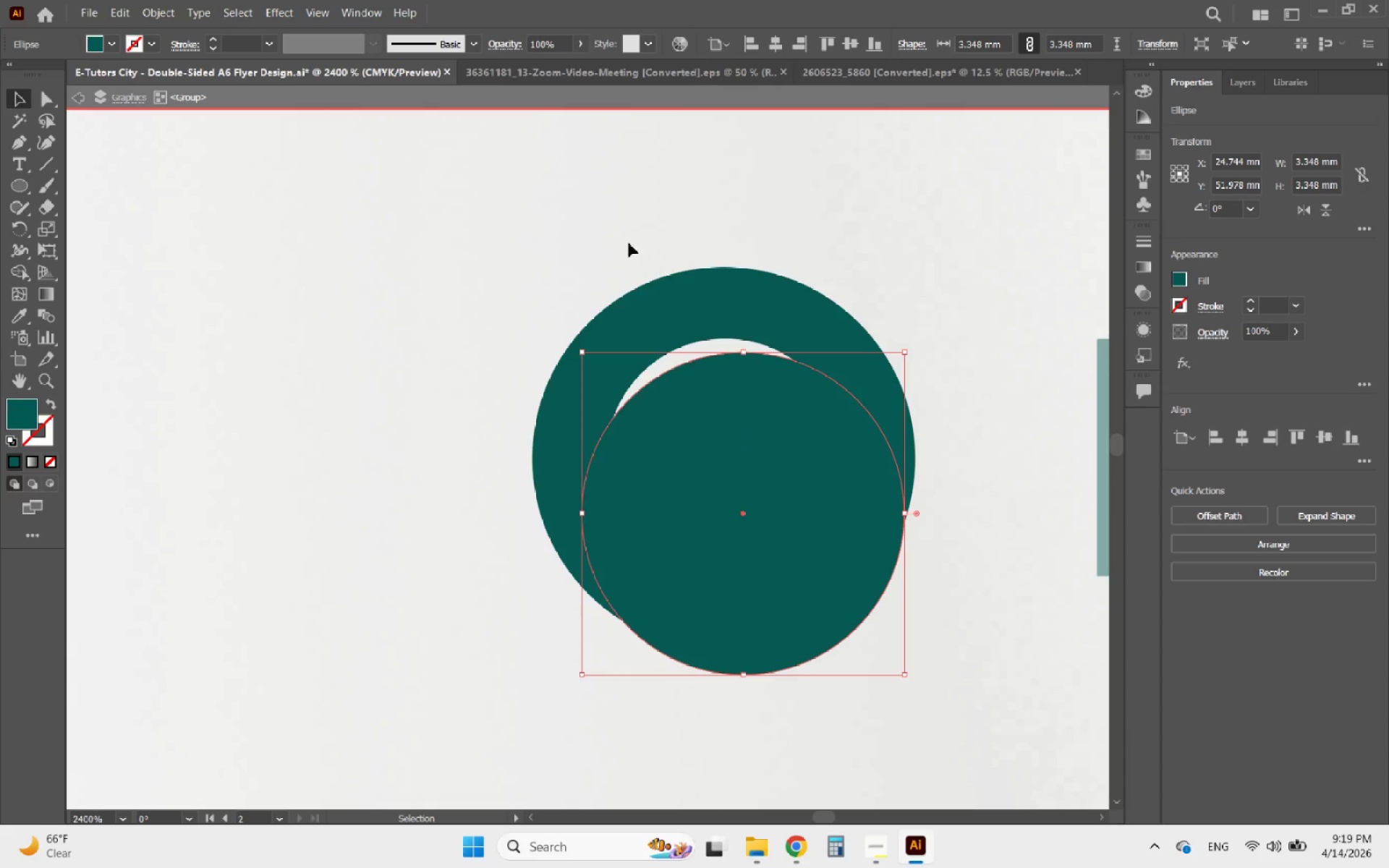 
hold_key(key=ShiftLeft, duration=0.66)
left_click([684, 292])
 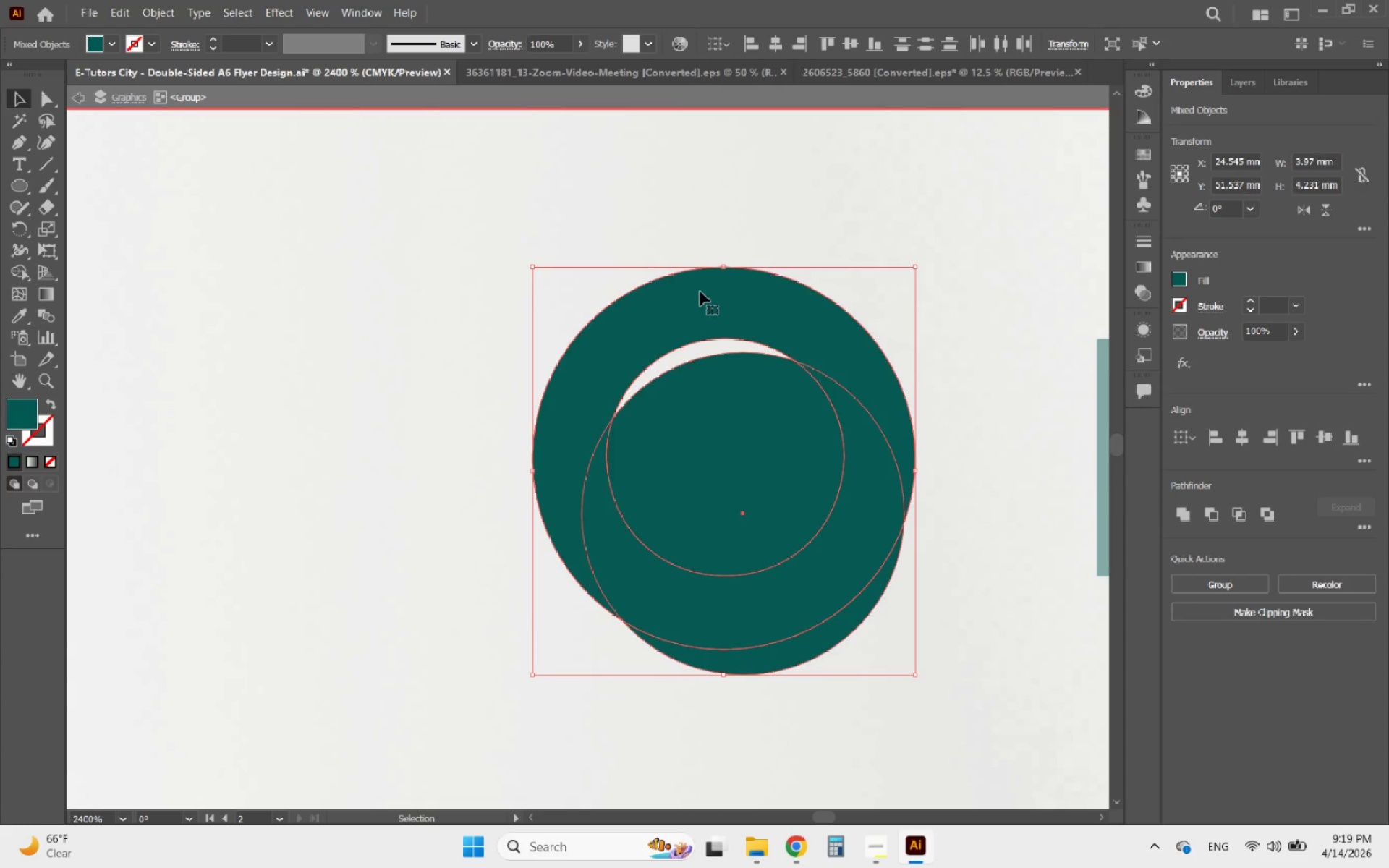 
left_click([702, 292])
 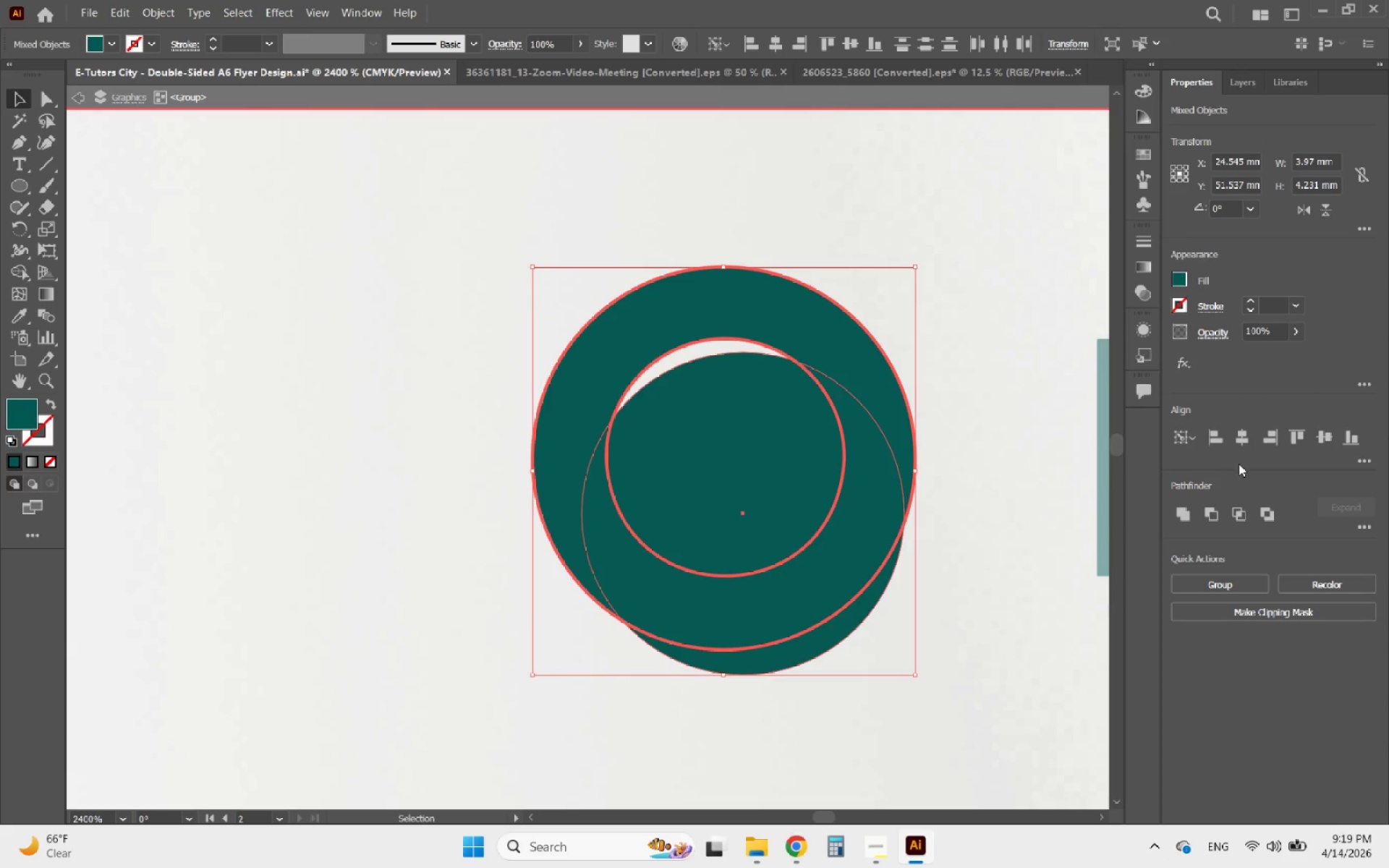 
left_click([1241, 442])
 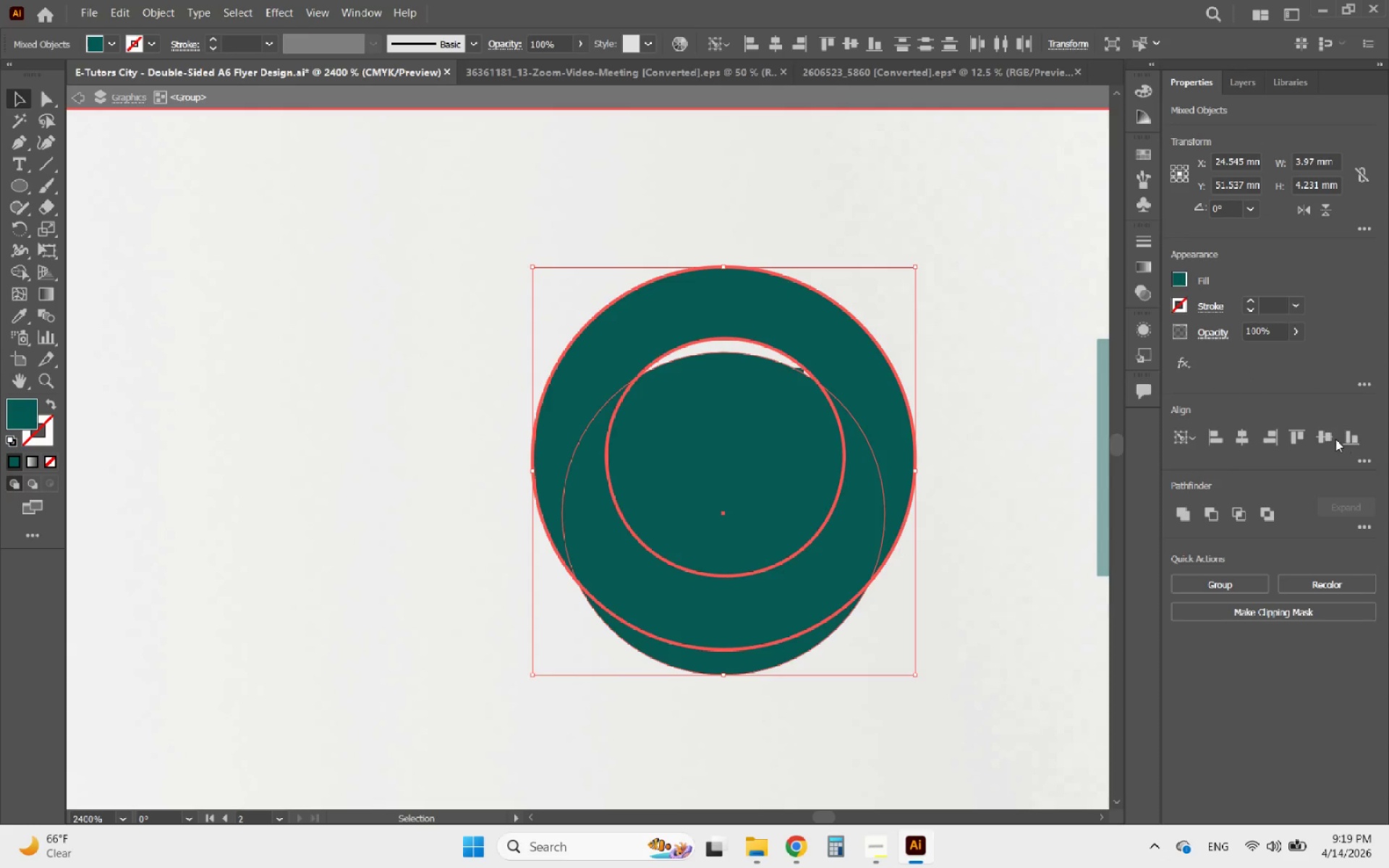 
left_click([1330, 438])
 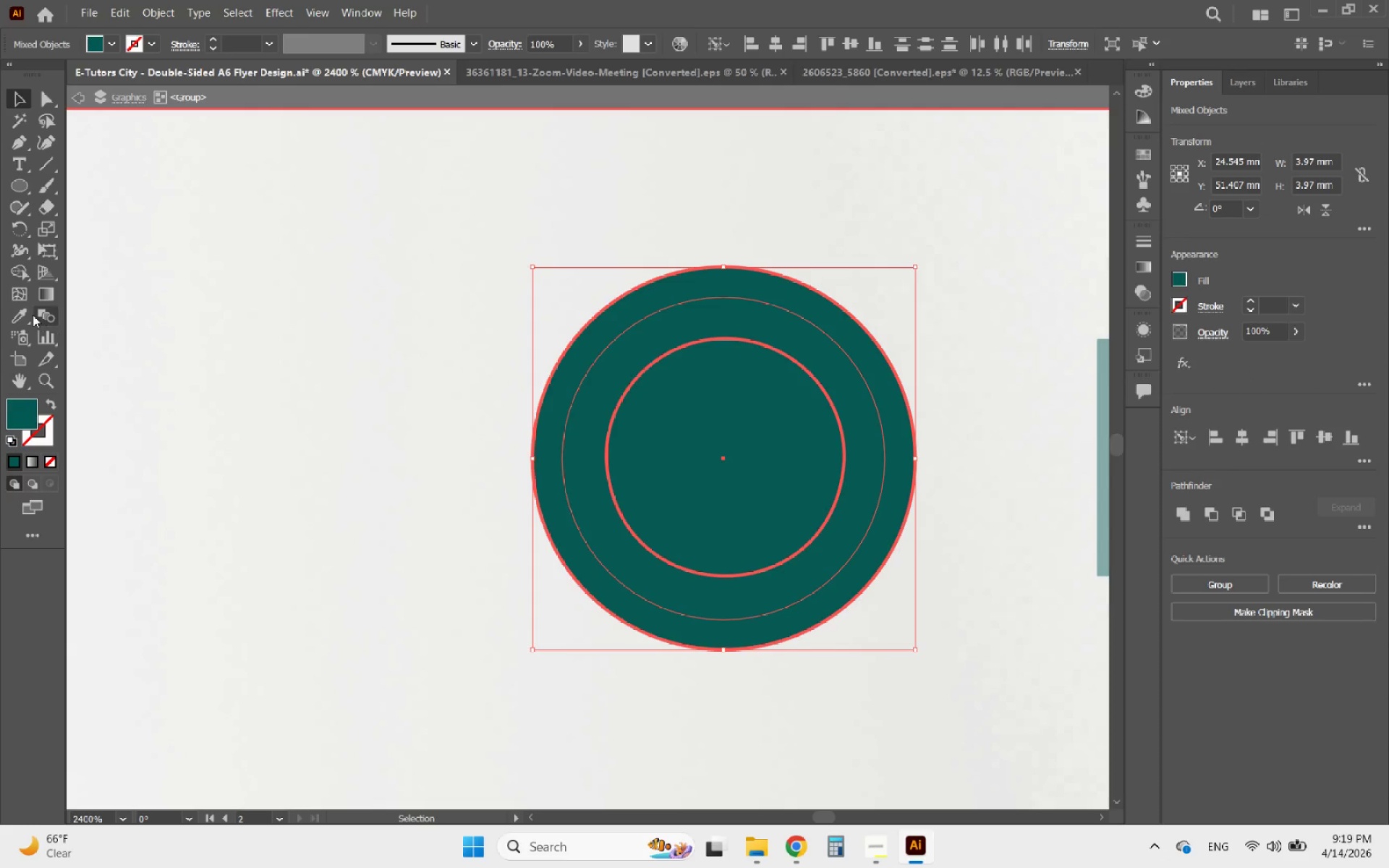 
left_click([17, 276])
 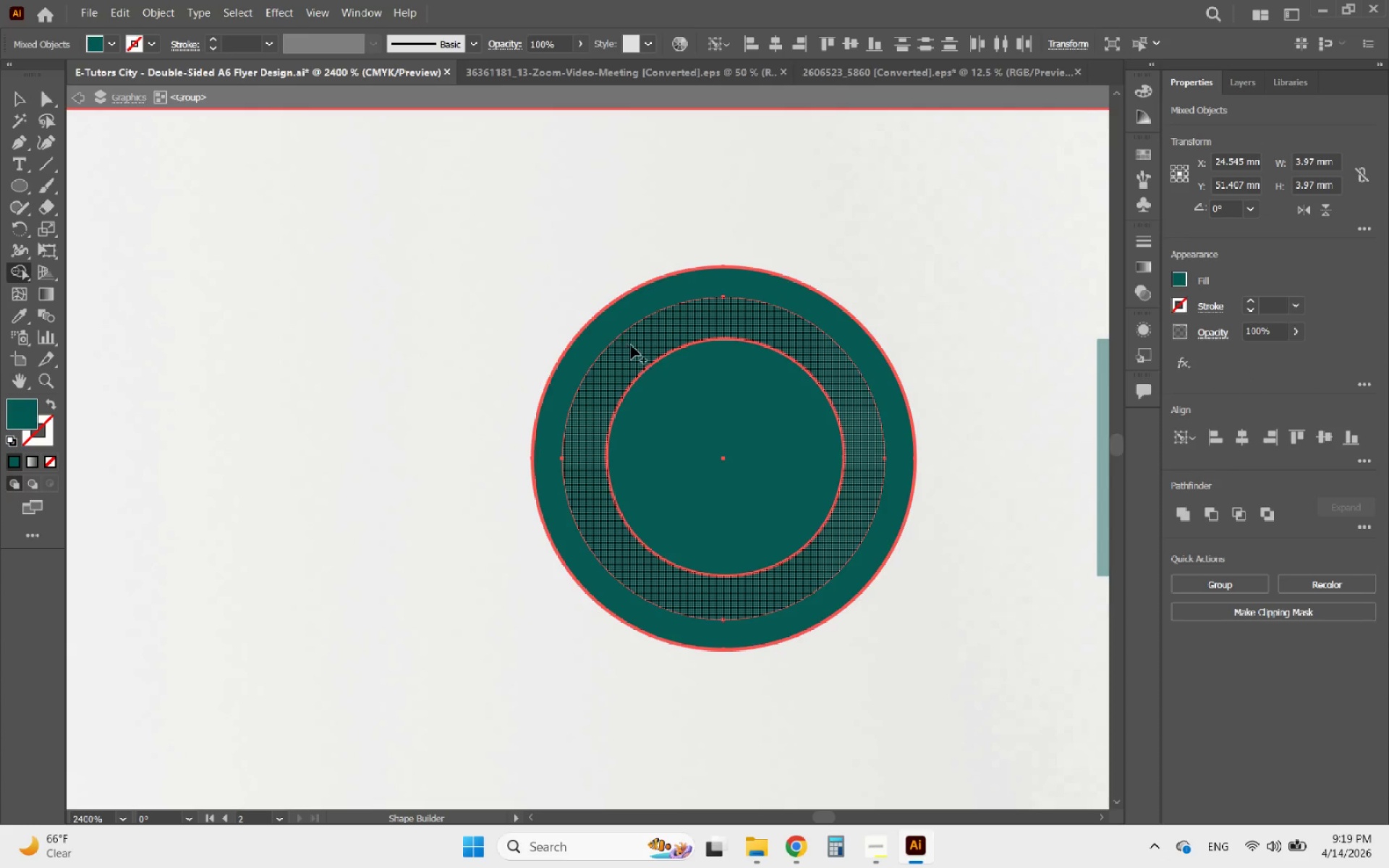 
left_click_drag(start_coordinate=[631, 345], to_coordinate=[650, 427])
 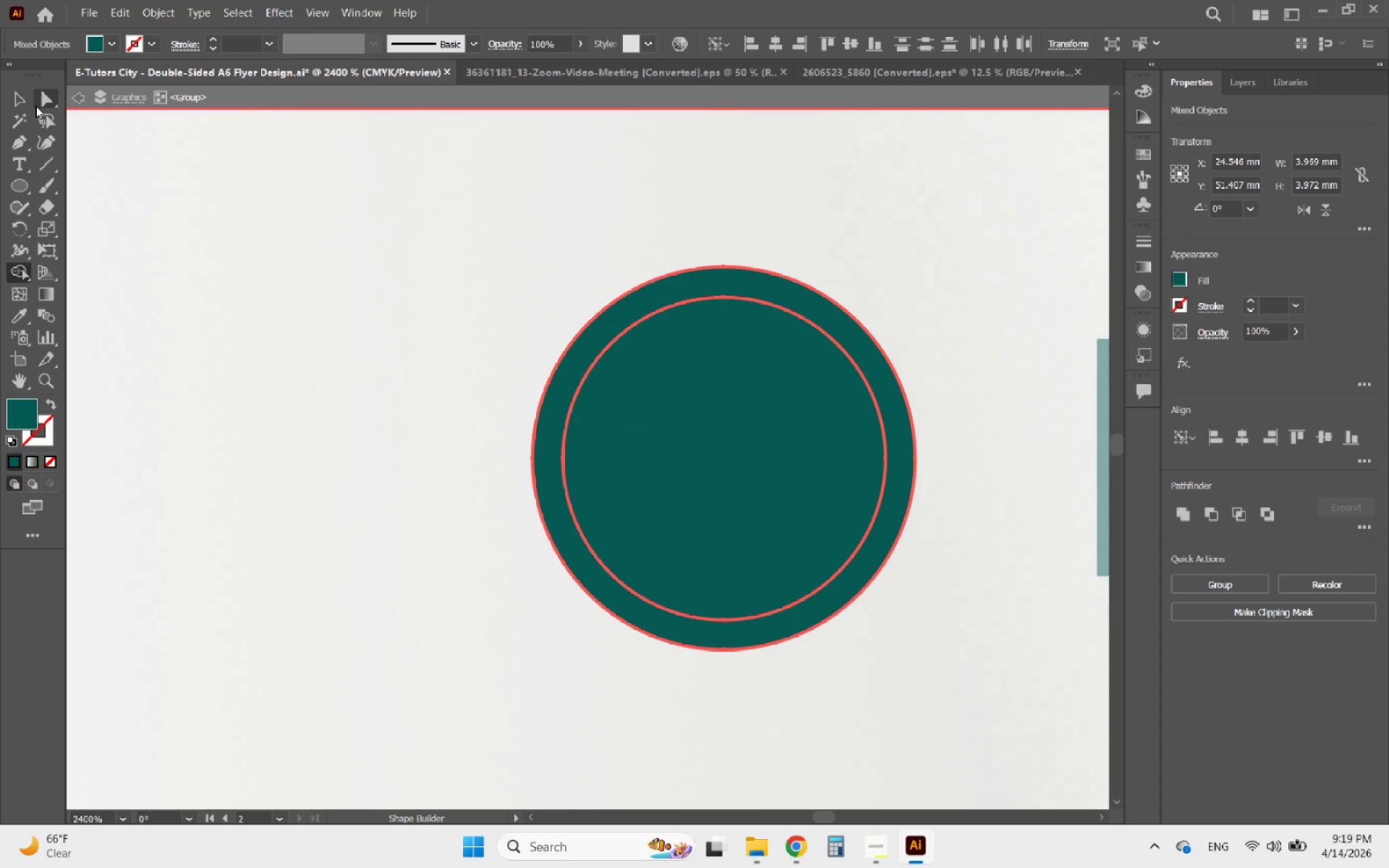 
left_click([22, 101])
 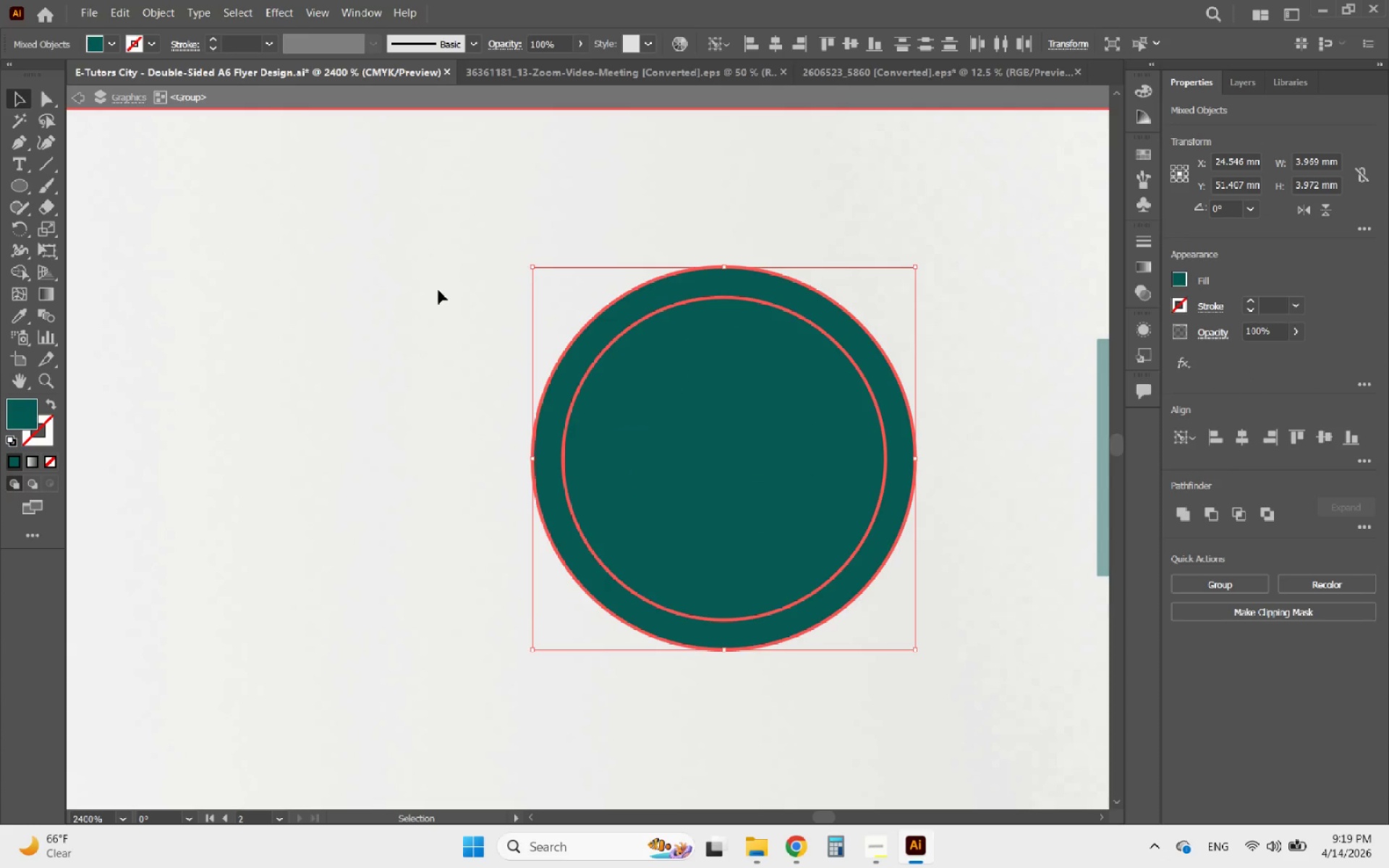 
left_click([440, 290])
 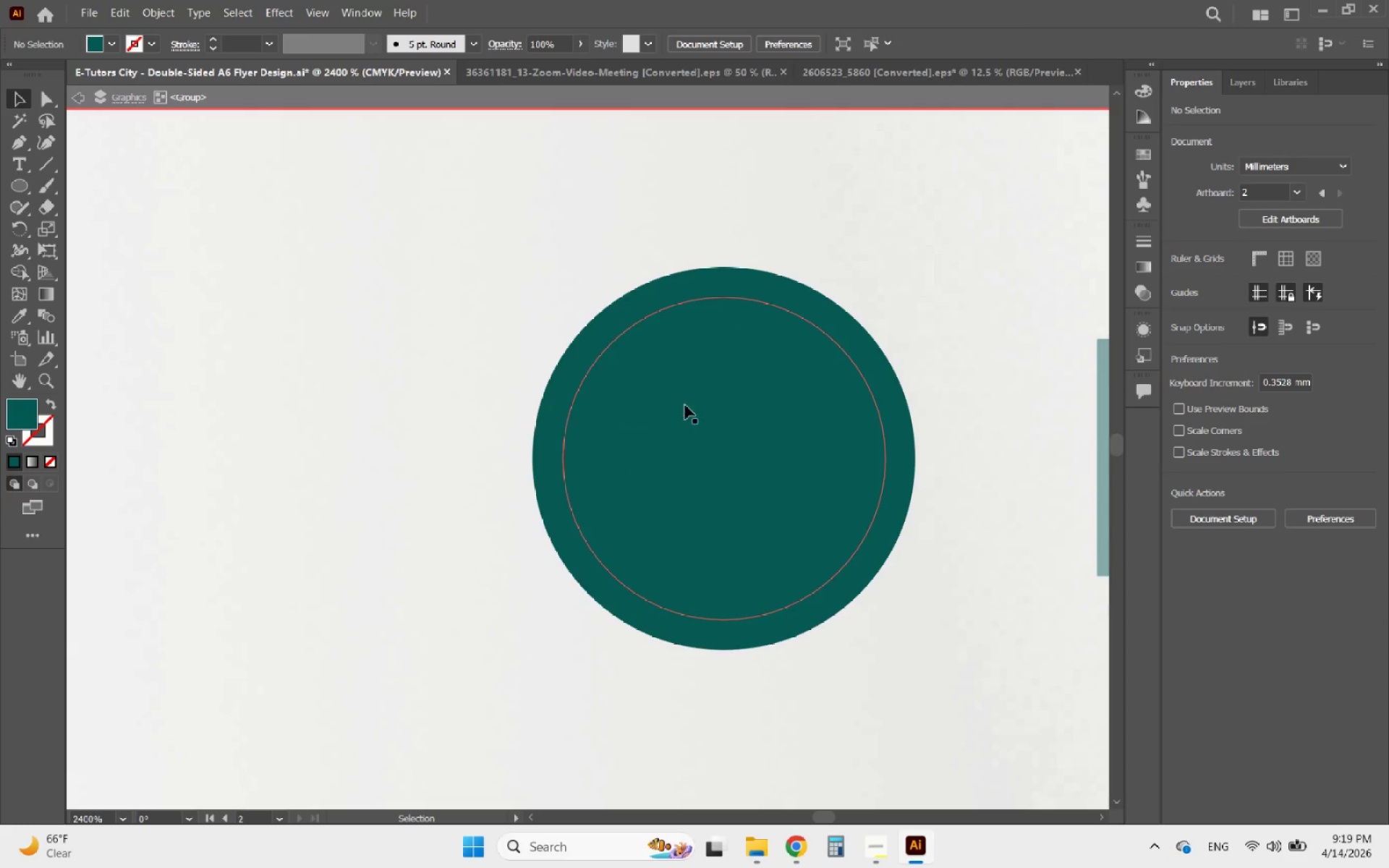 
left_click([685, 405])
 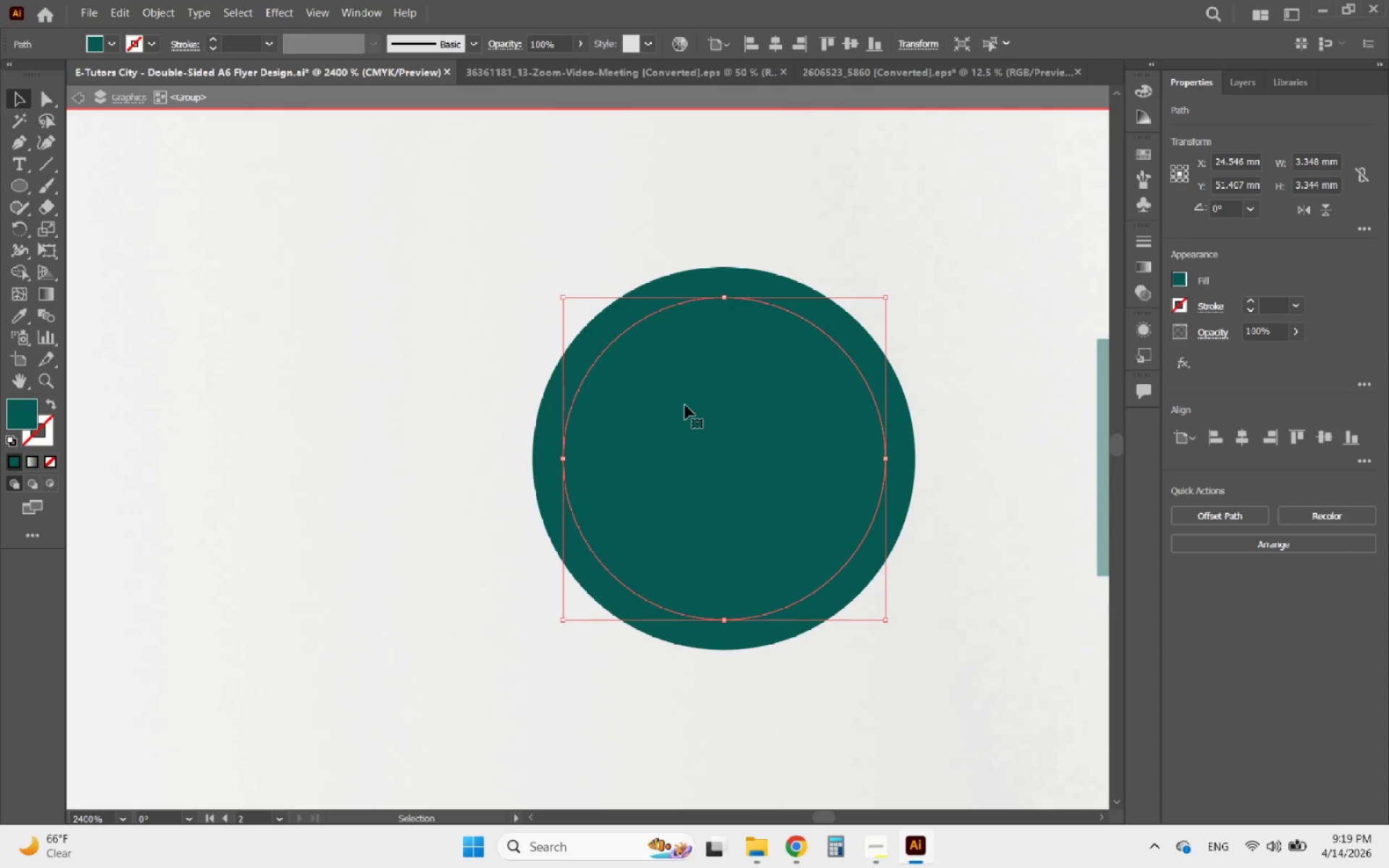 
key(Delete)
 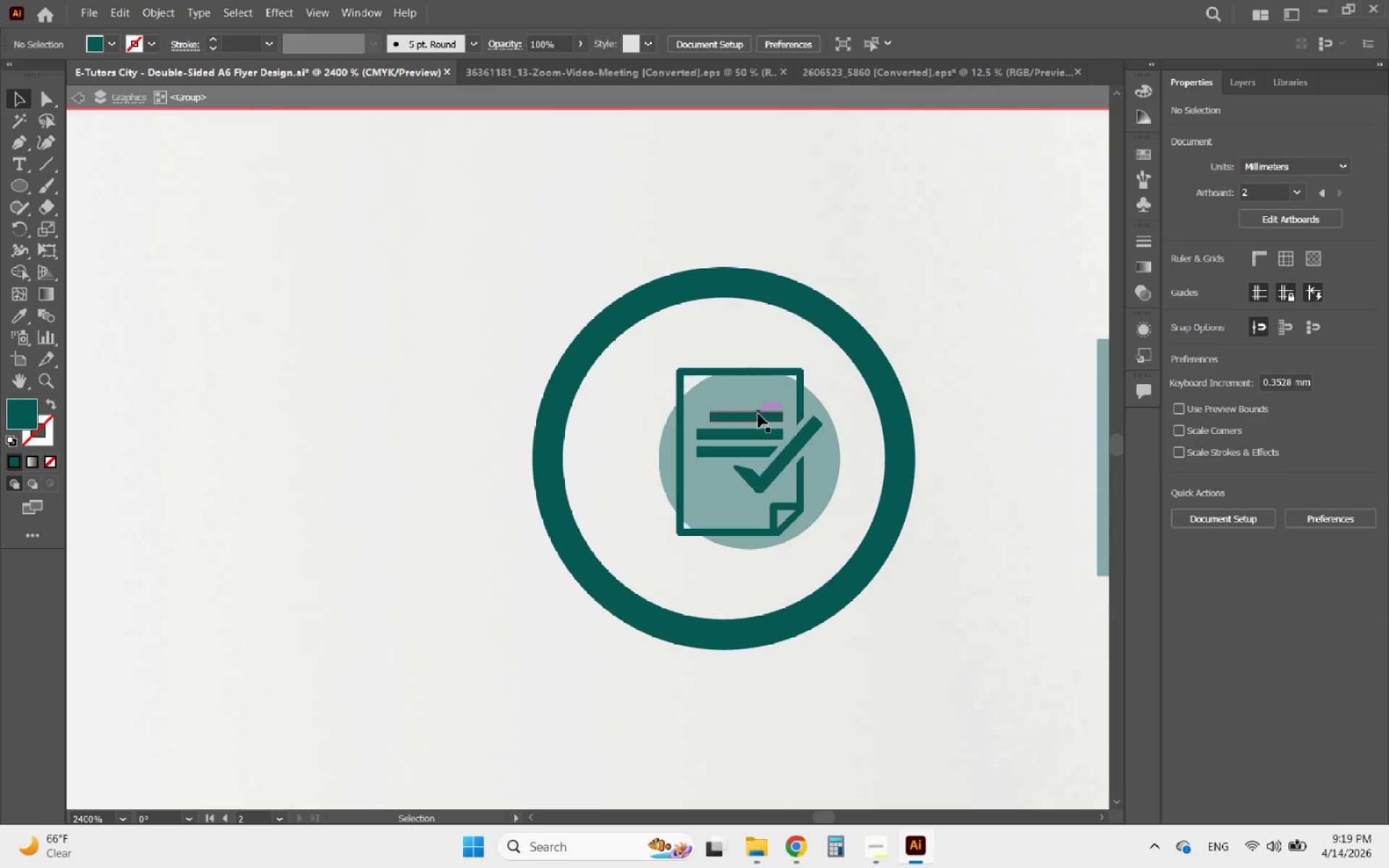 
left_click([758, 414])
 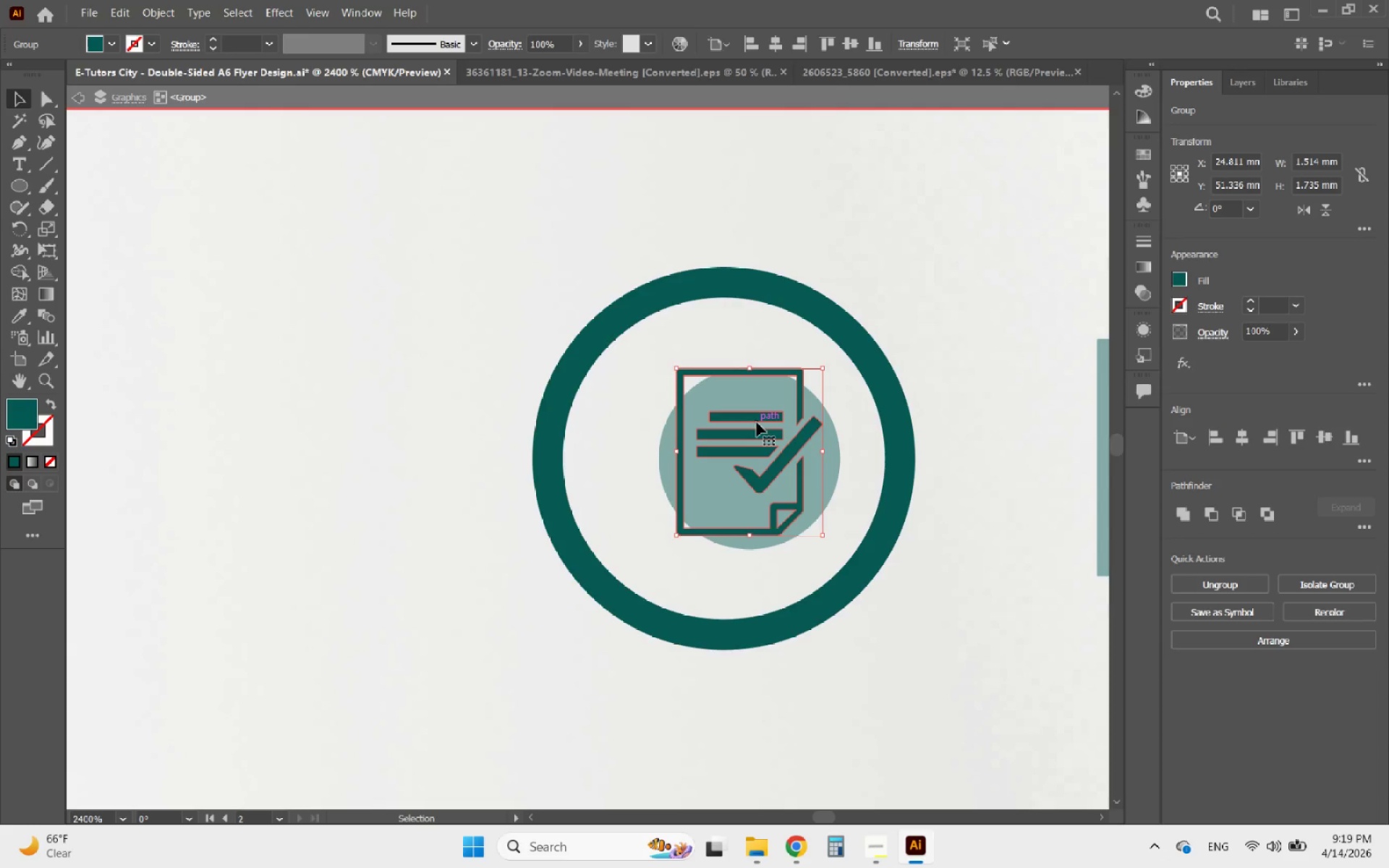 
left_click_drag(start_coordinate=[755, 420], to_coordinate=[735, 381])
 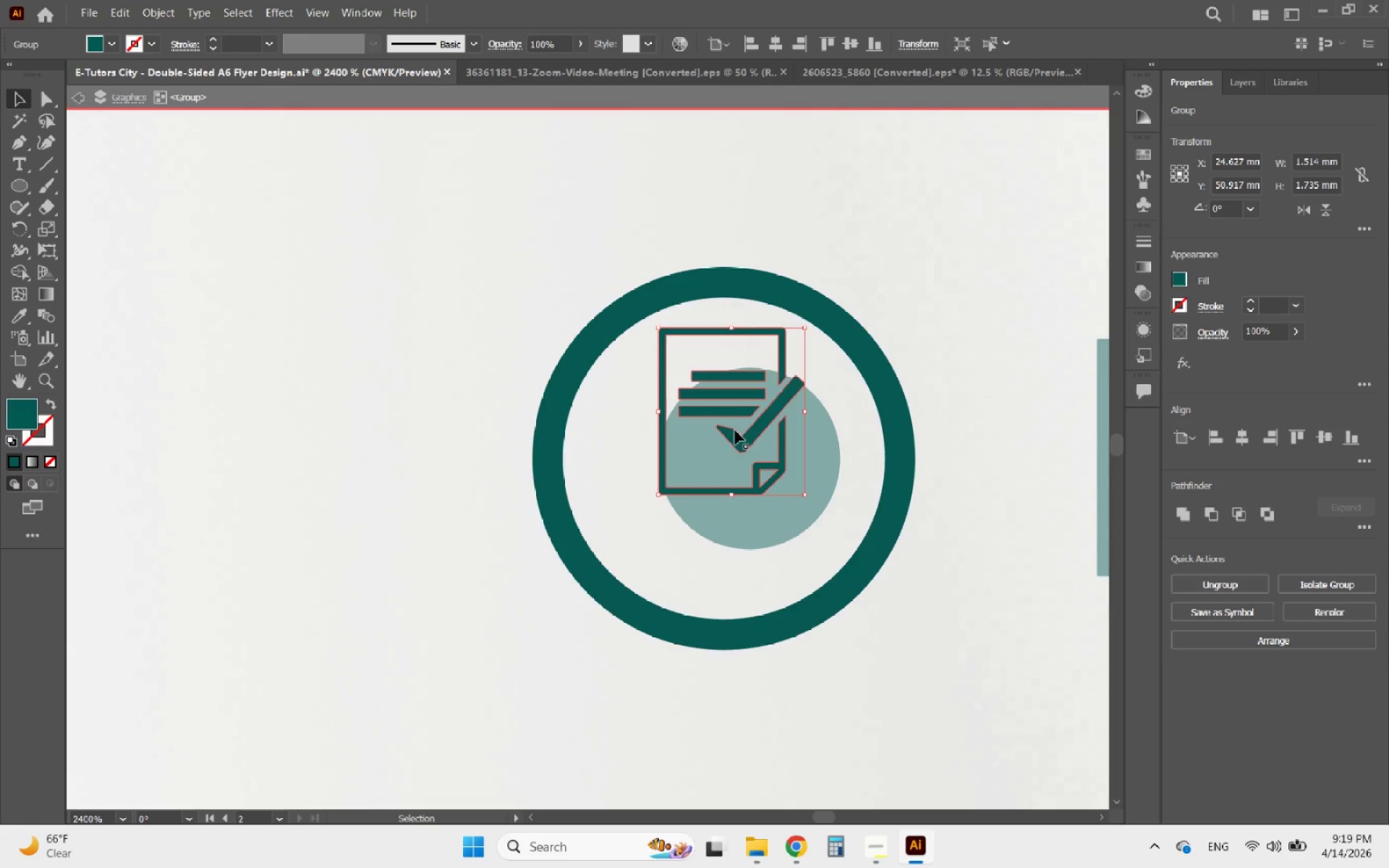 
hold_key(key=CapsLock, duration=1.5)
 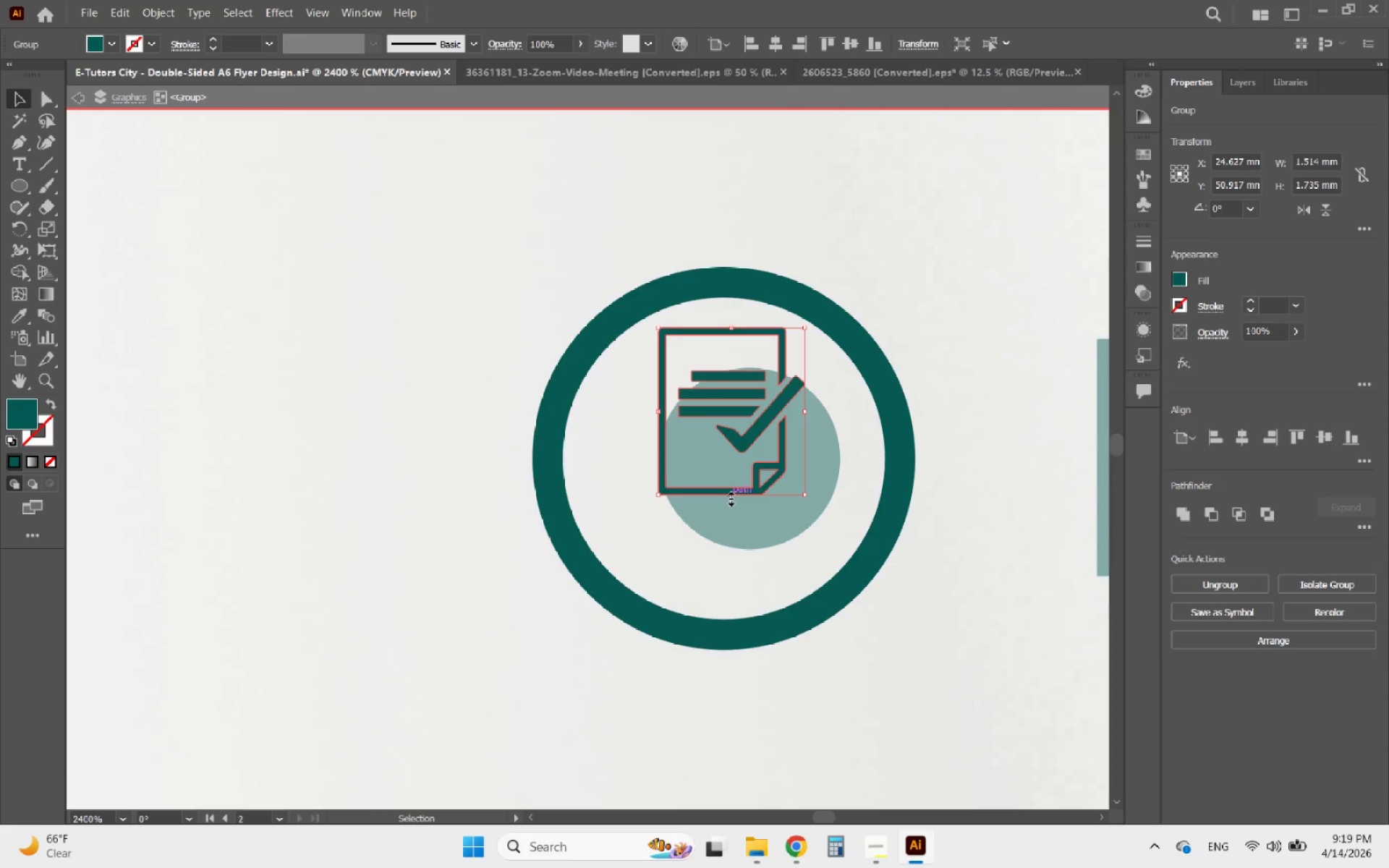 
hold_key(key=CapsLock, duration=0.56)
 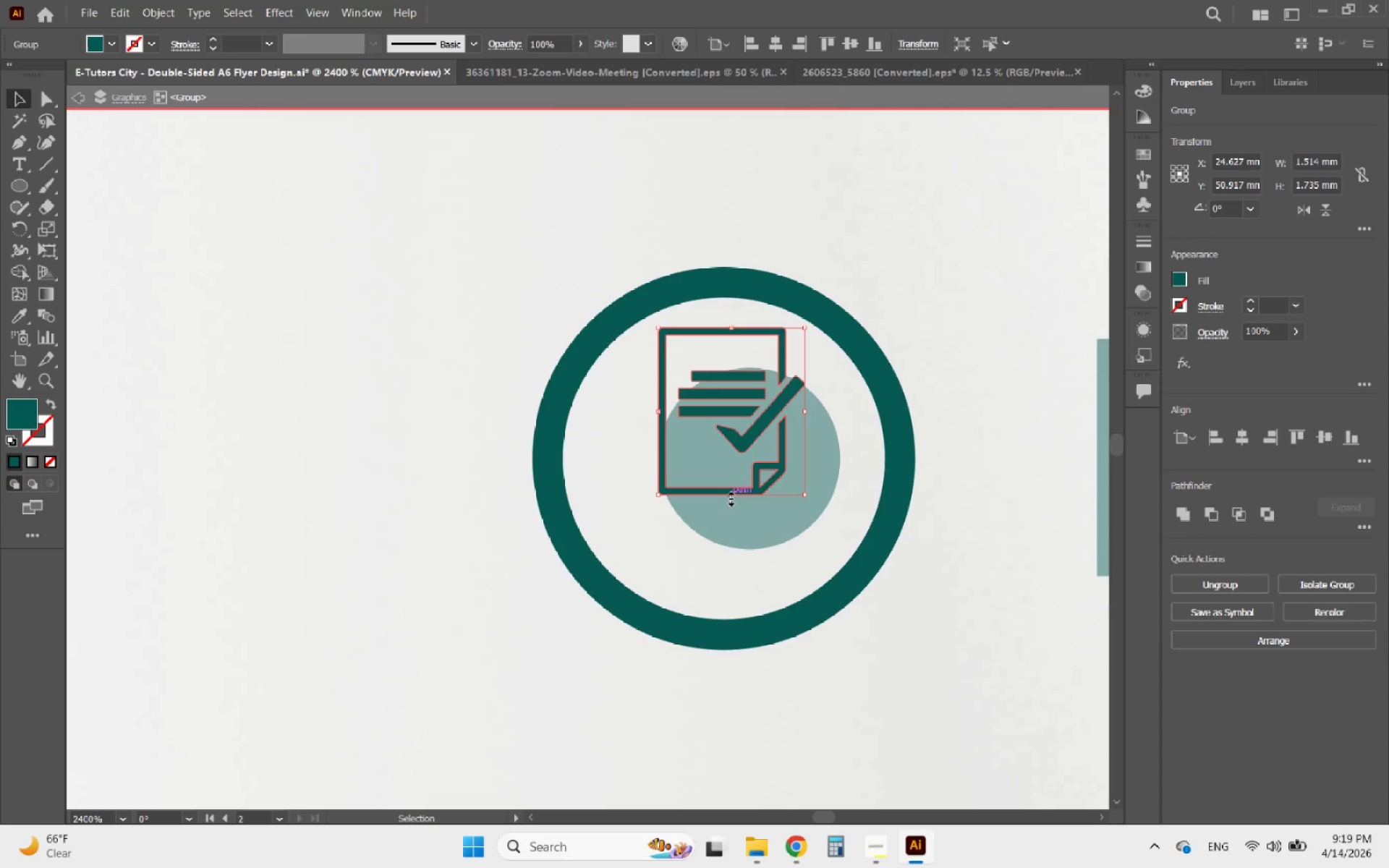 
key(CapsLock)
 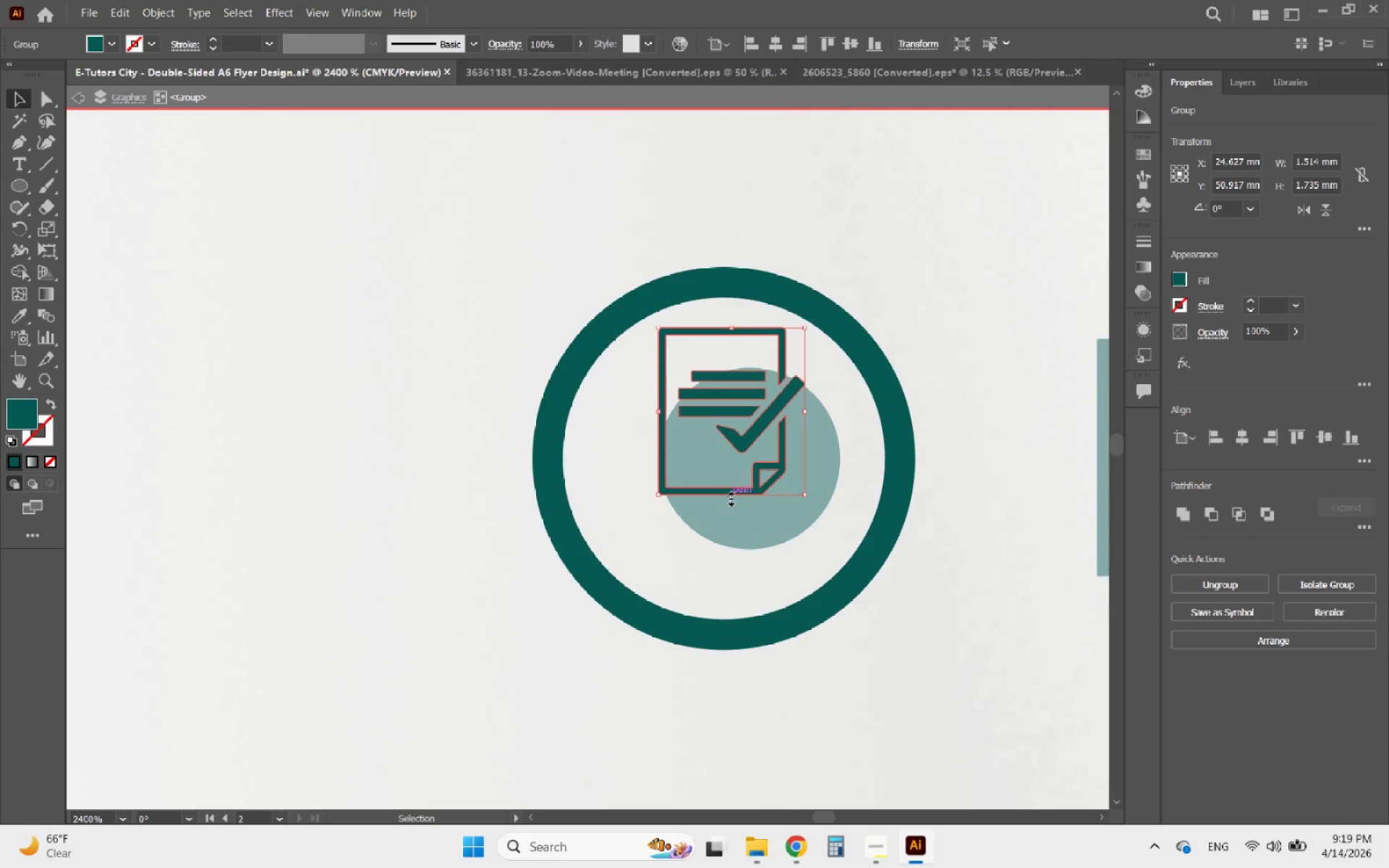 
hold_key(key=ShiftLeft, duration=3.34)
left_click_drag(start_coordinate=[729, 497], to_coordinate=[718, 553])
 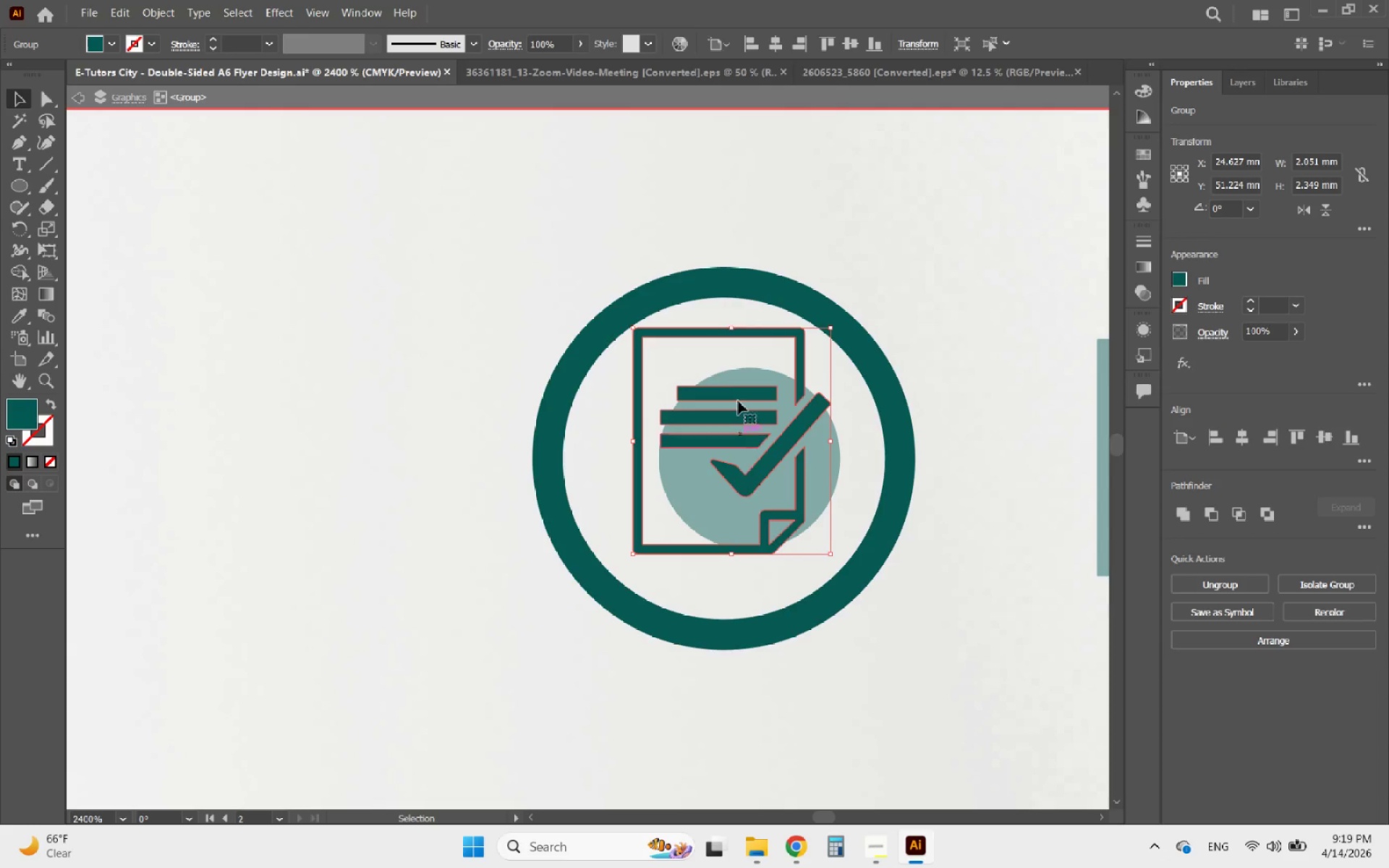 
hold_key(key=ShiftLeft, duration=1.05)
left_click([696, 282])
 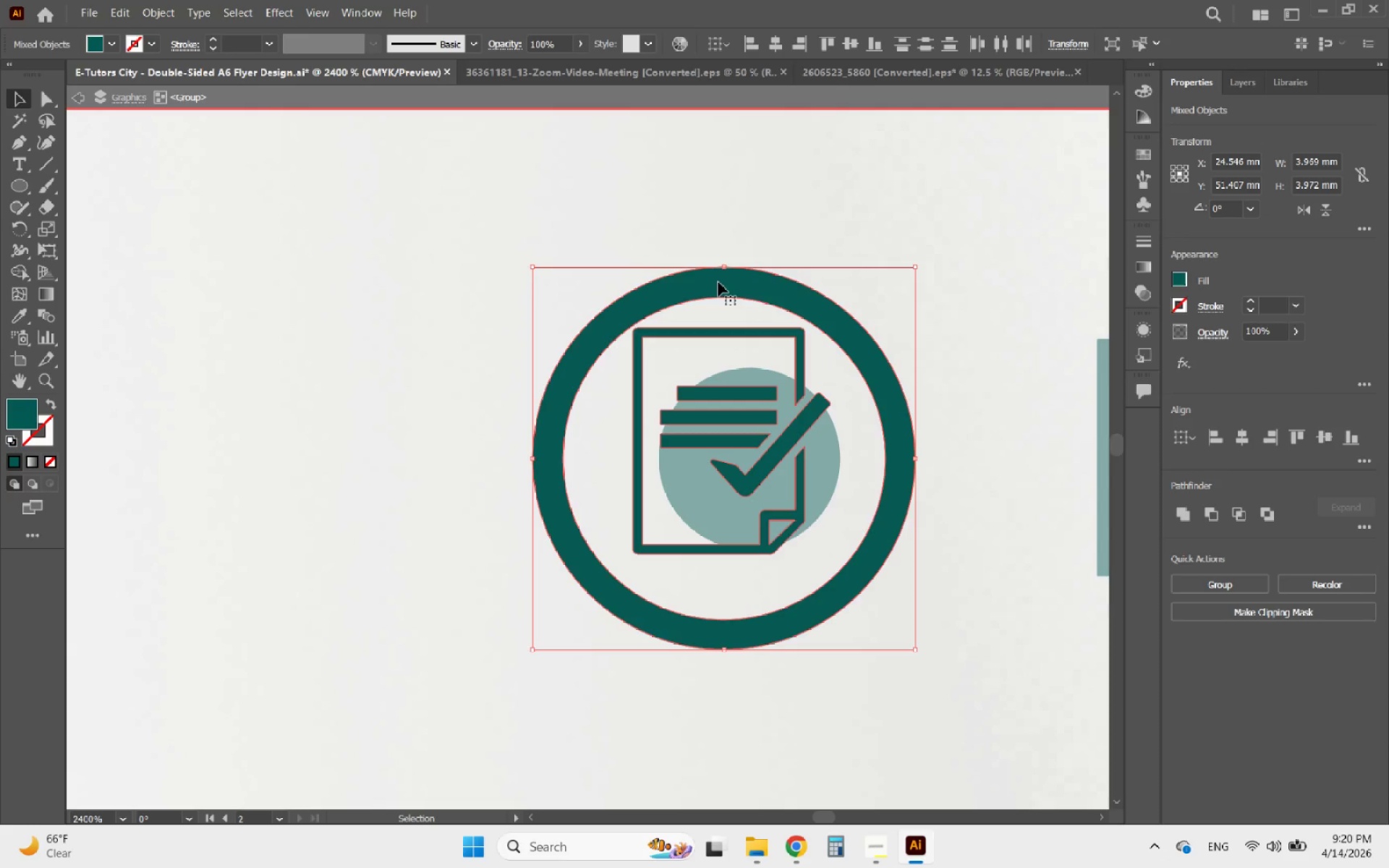 
left_click([720, 282])
 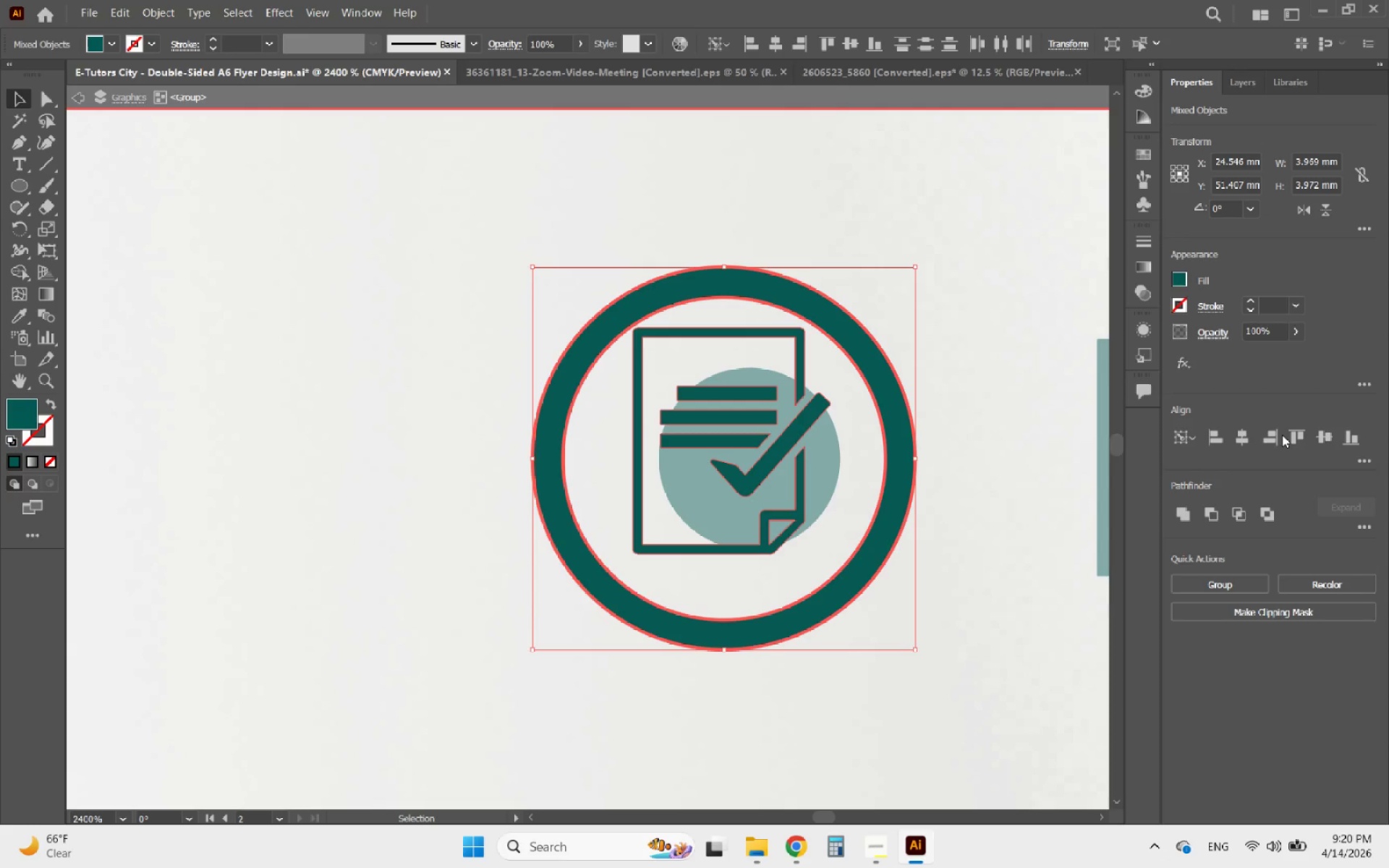 
left_click([1243, 439])
 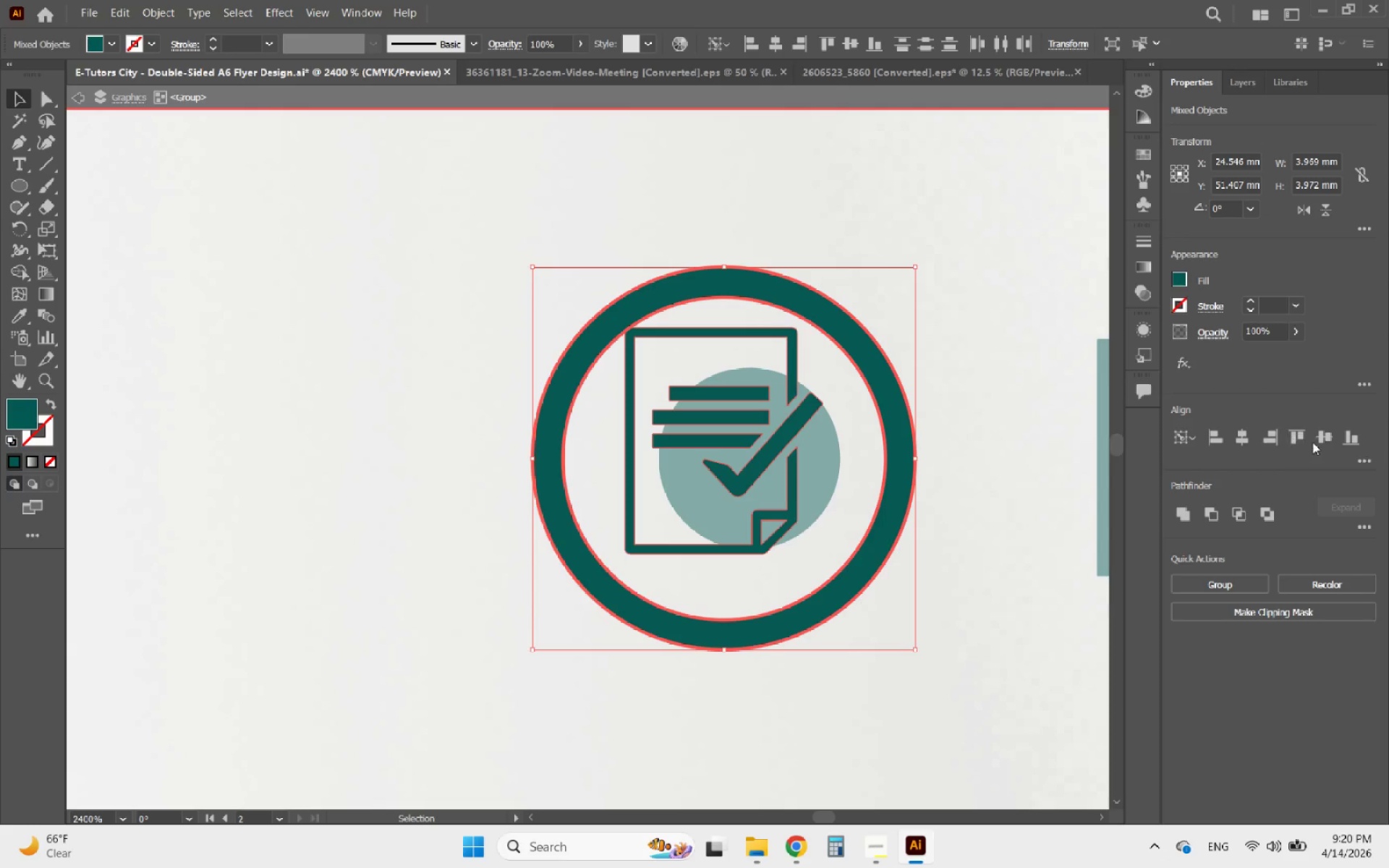 
left_click([1325, 442])
 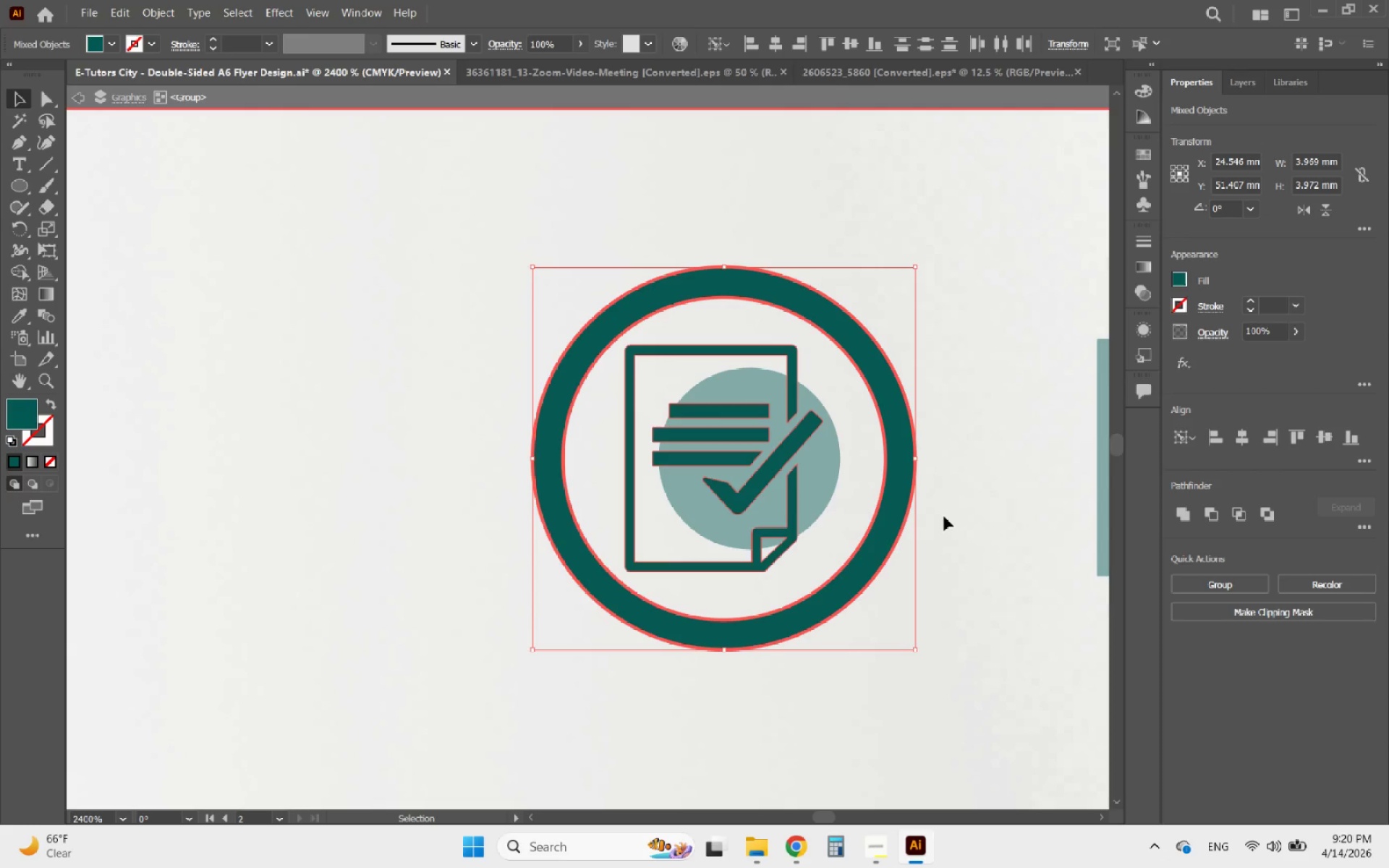 
left_click([988, 548])
 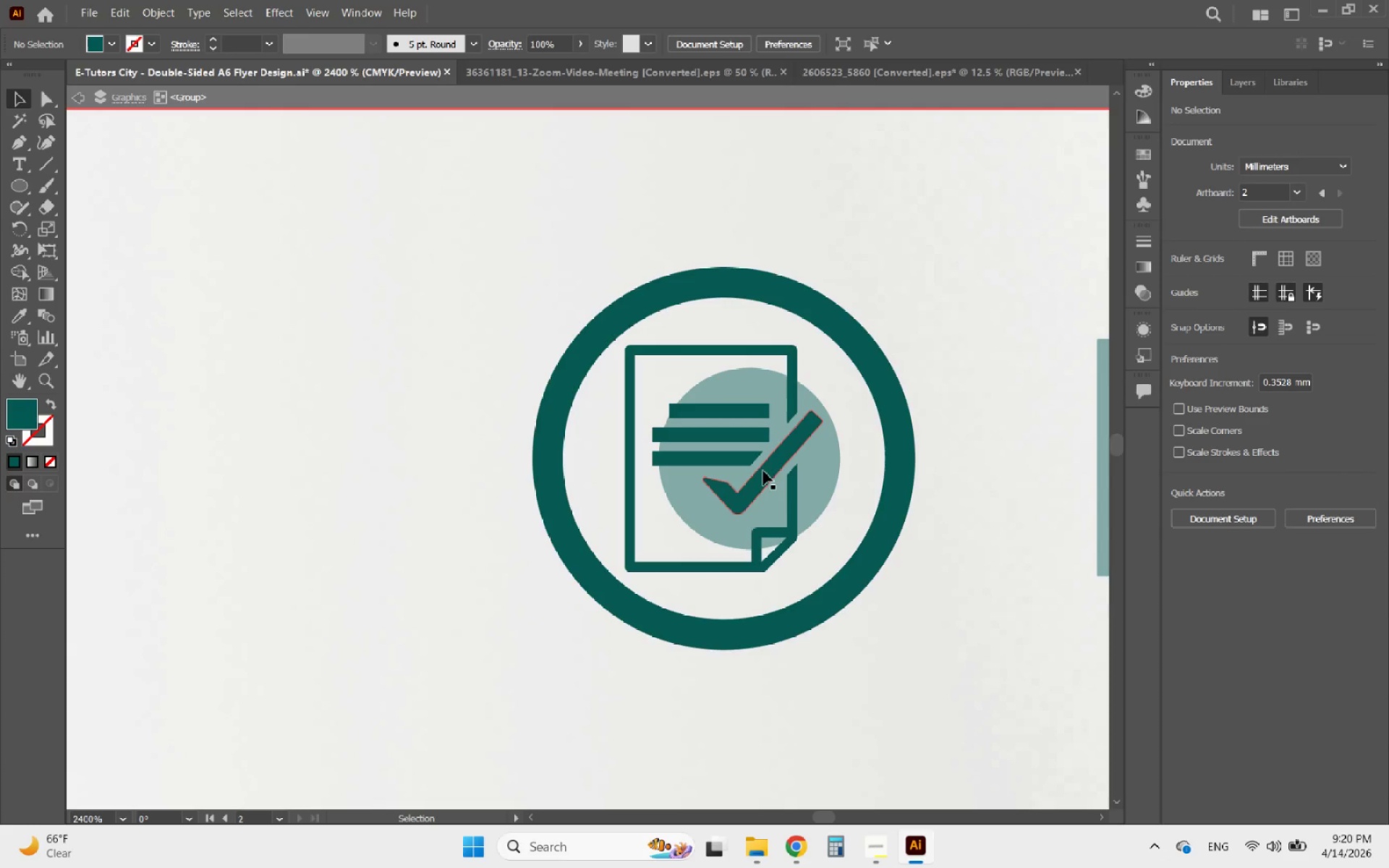 
left_click_drag(start_coordinate=[763, 471], to_coordinate=[774, 469])
 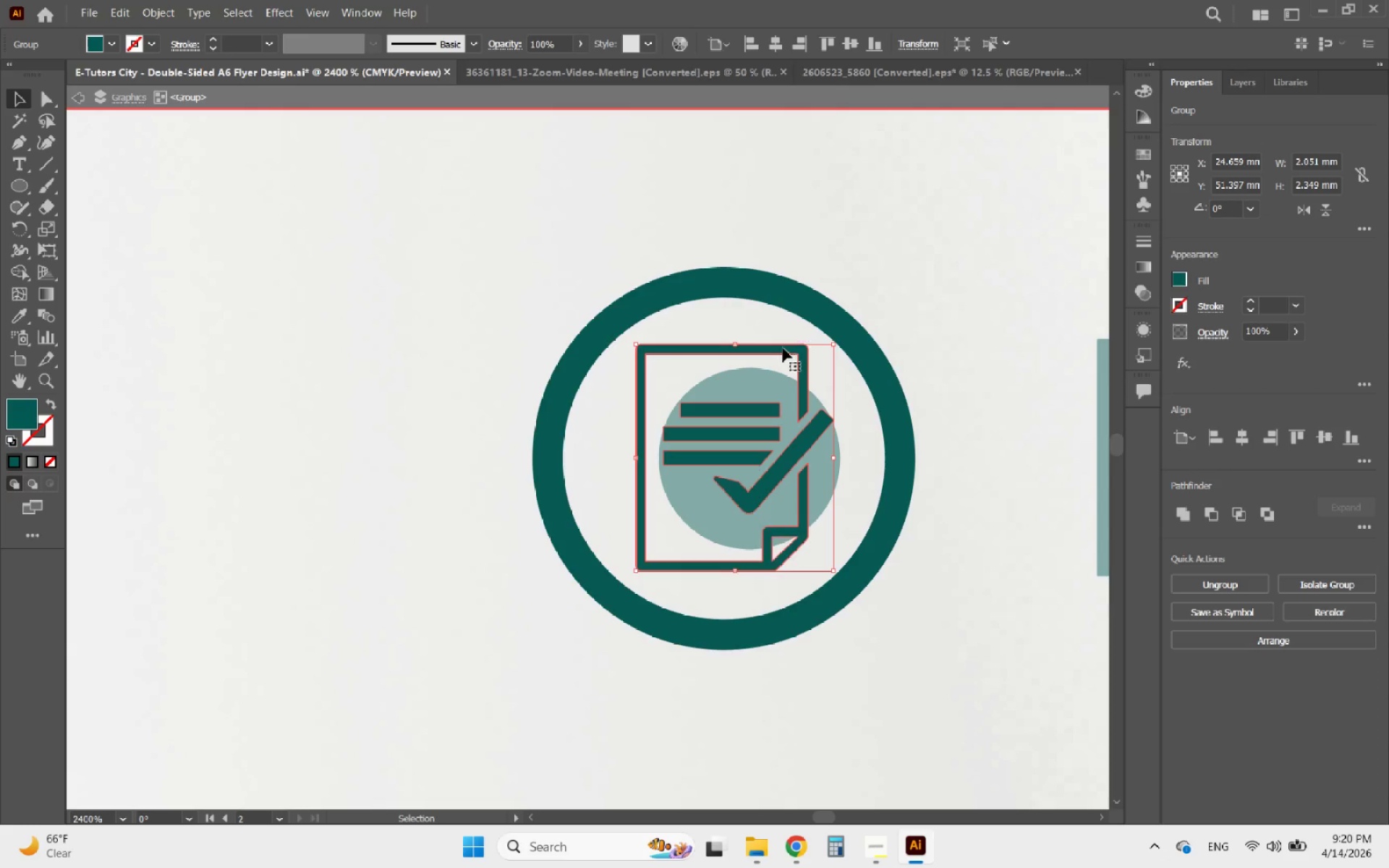 
left_click_drag(start_coordinate=[783, 348], to_coordinate=[779, 348])
 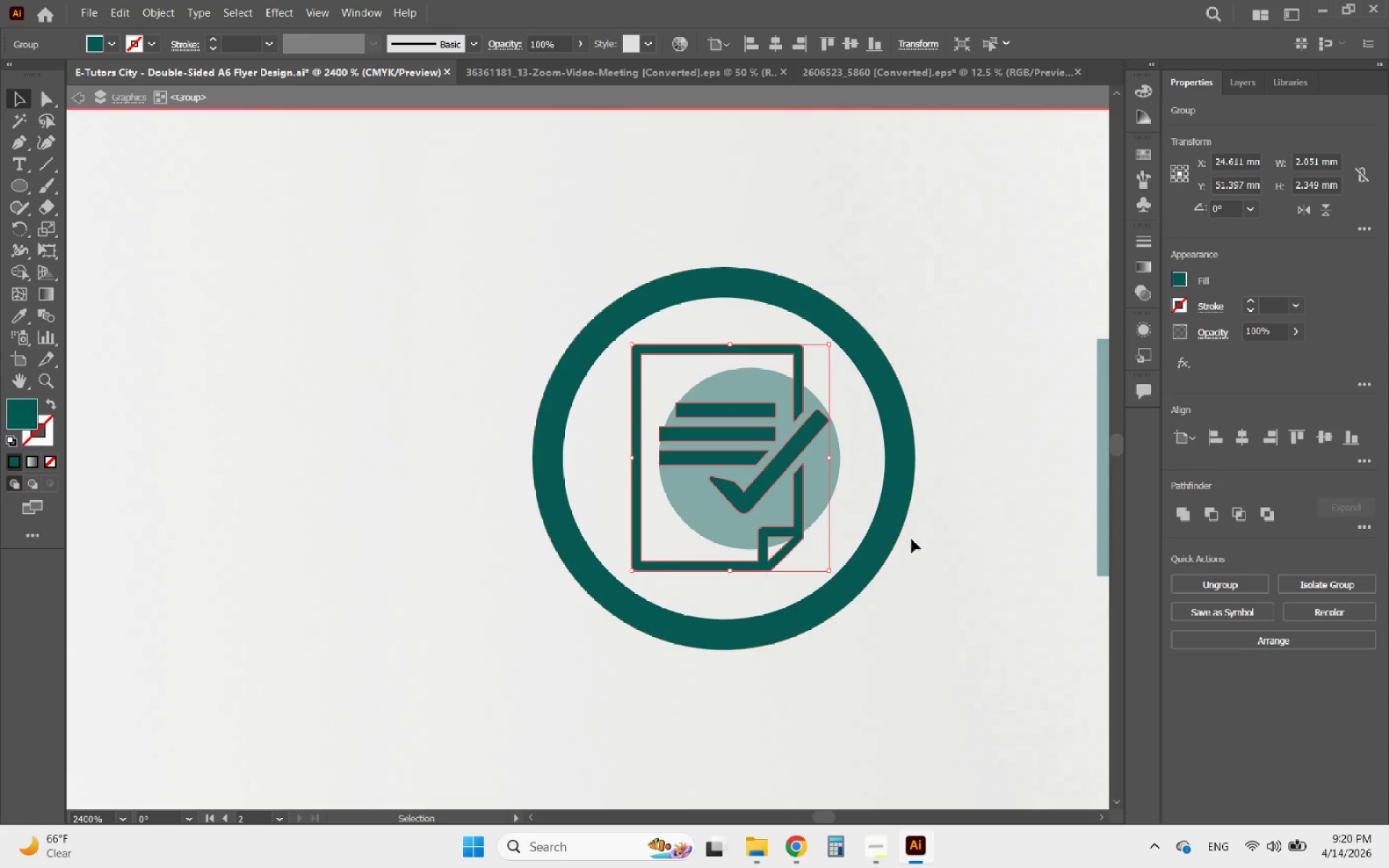 
double_click([926, 568])
 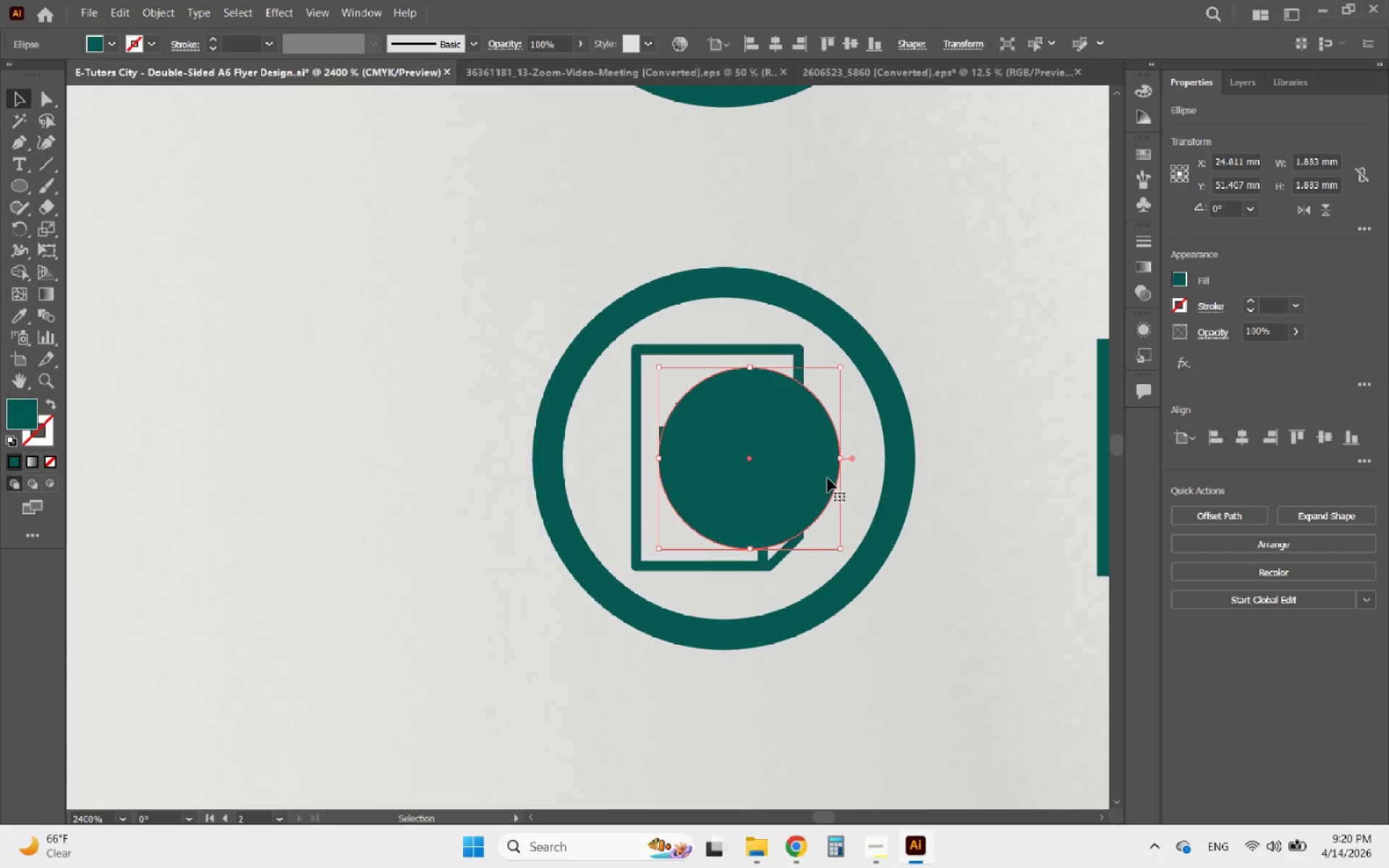 
key(Delete)
 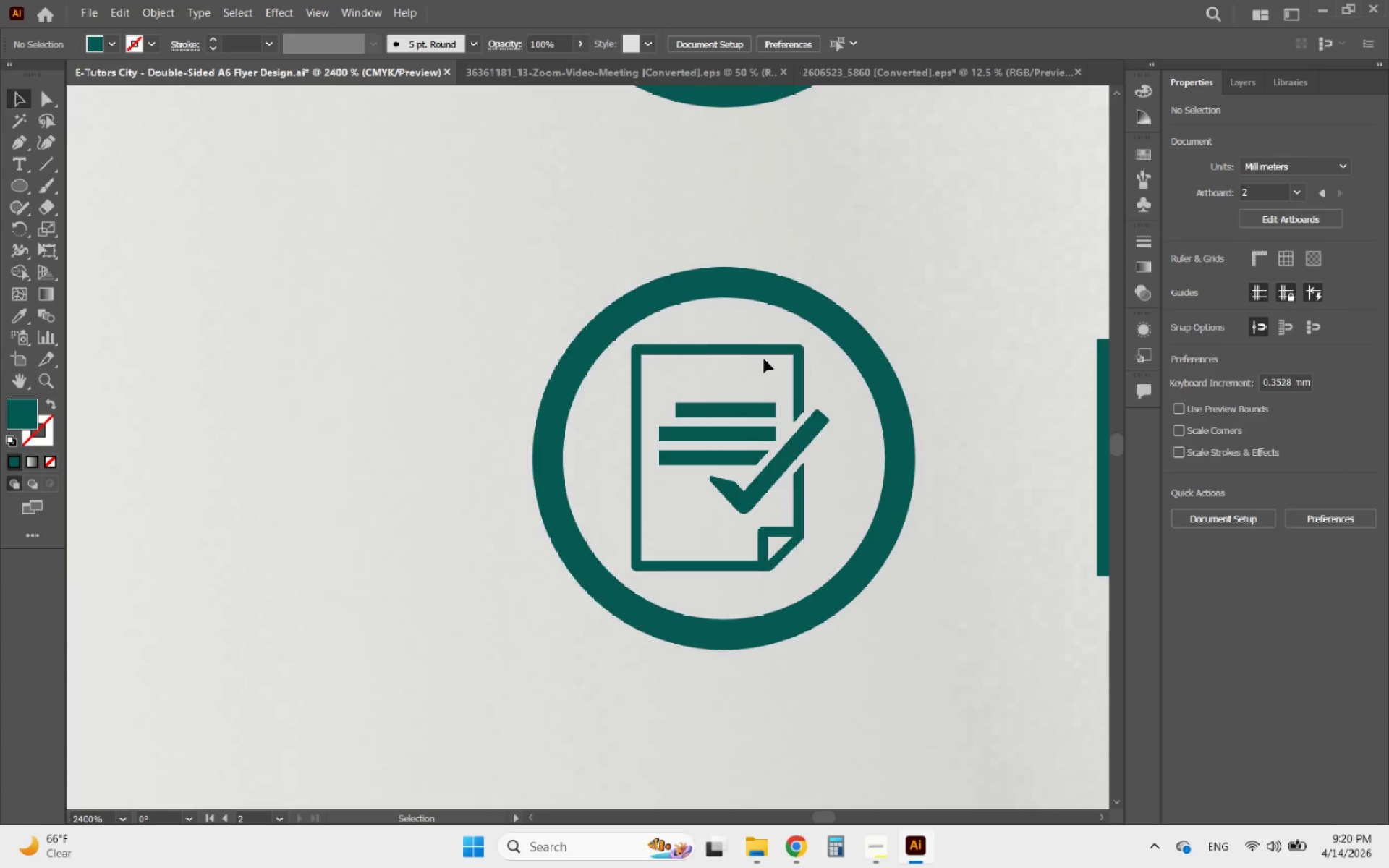 
hold_key(key=AltLeft, duration=1.34)
scroll: coordinate [653, 343], scroll_direction: down, amount: 3.0
 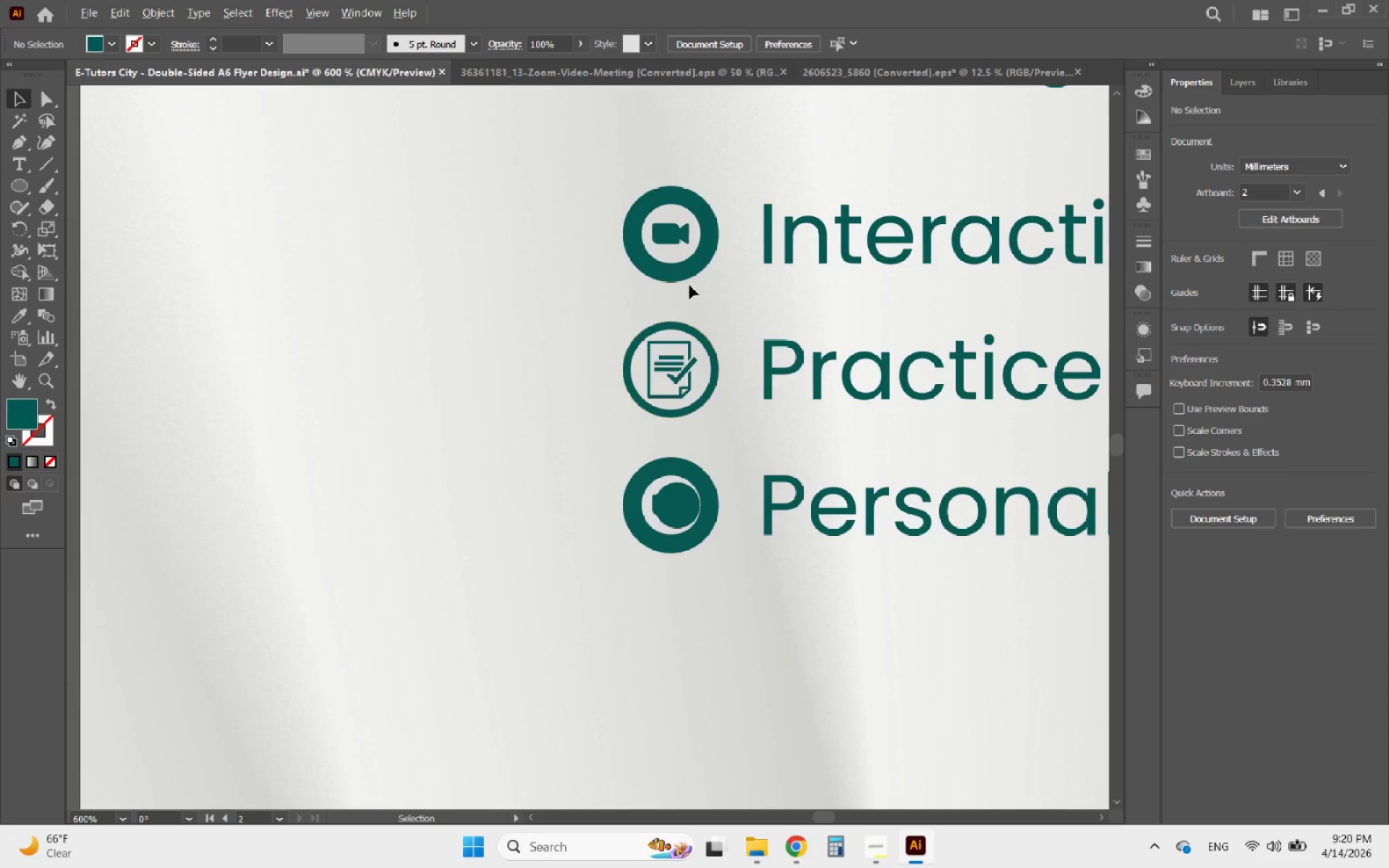 
scroll: coordinate [679, 207], scroll_direction: up, amount: 1.0
 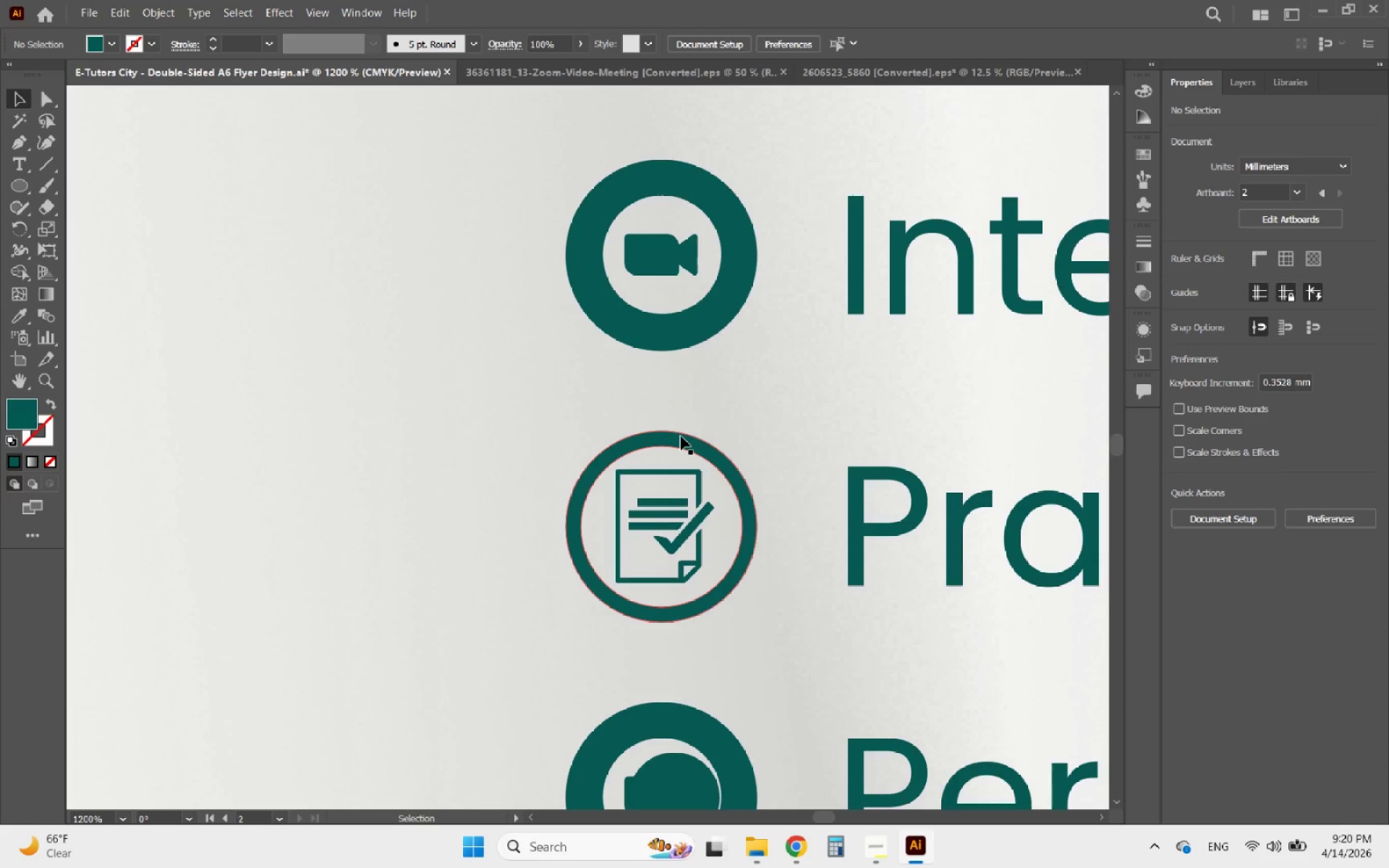 
left_click([681, 436])
 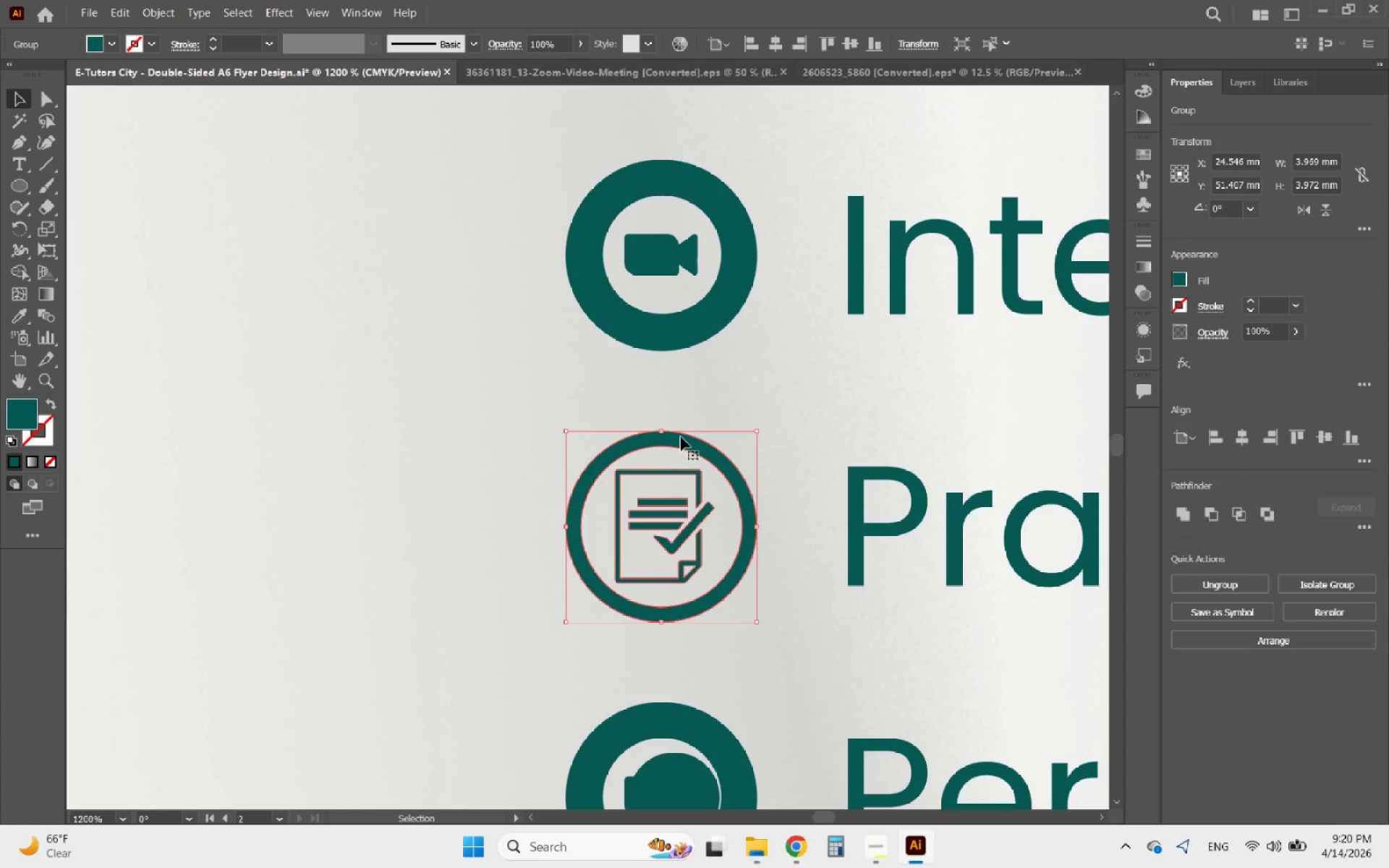 
double_click([681, 437])
 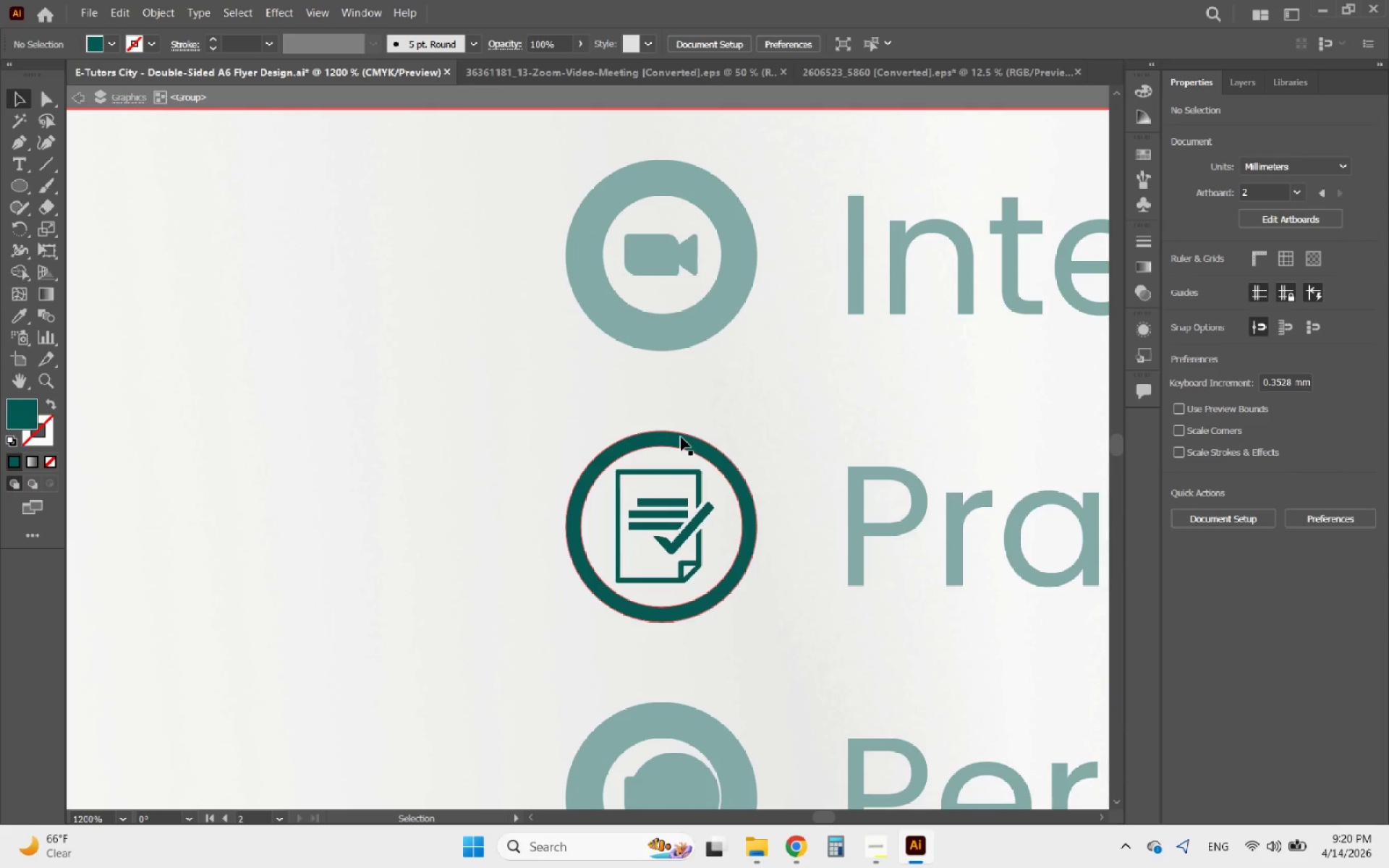 
triple_click([681, 437])
 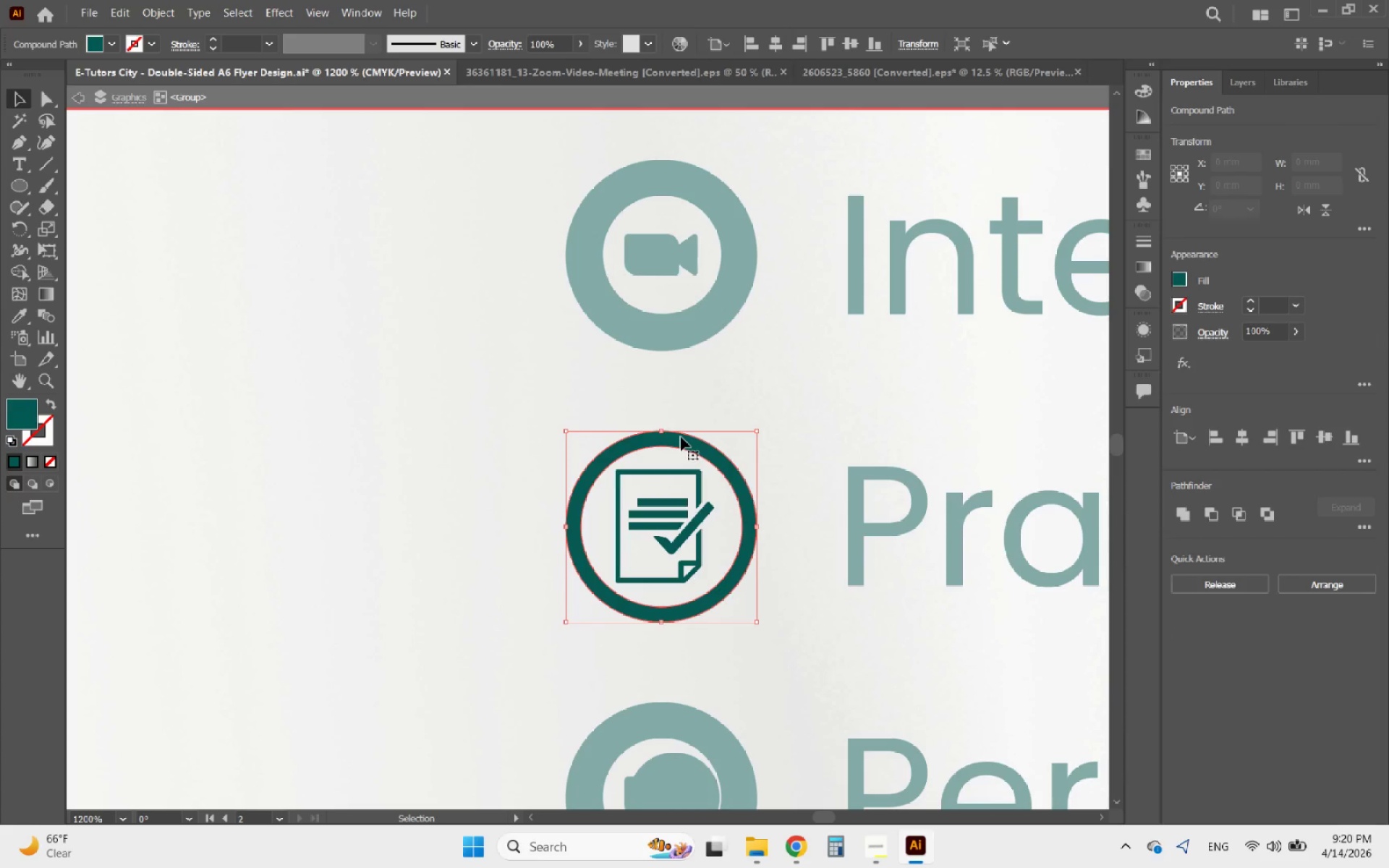 
key(Control+C)
 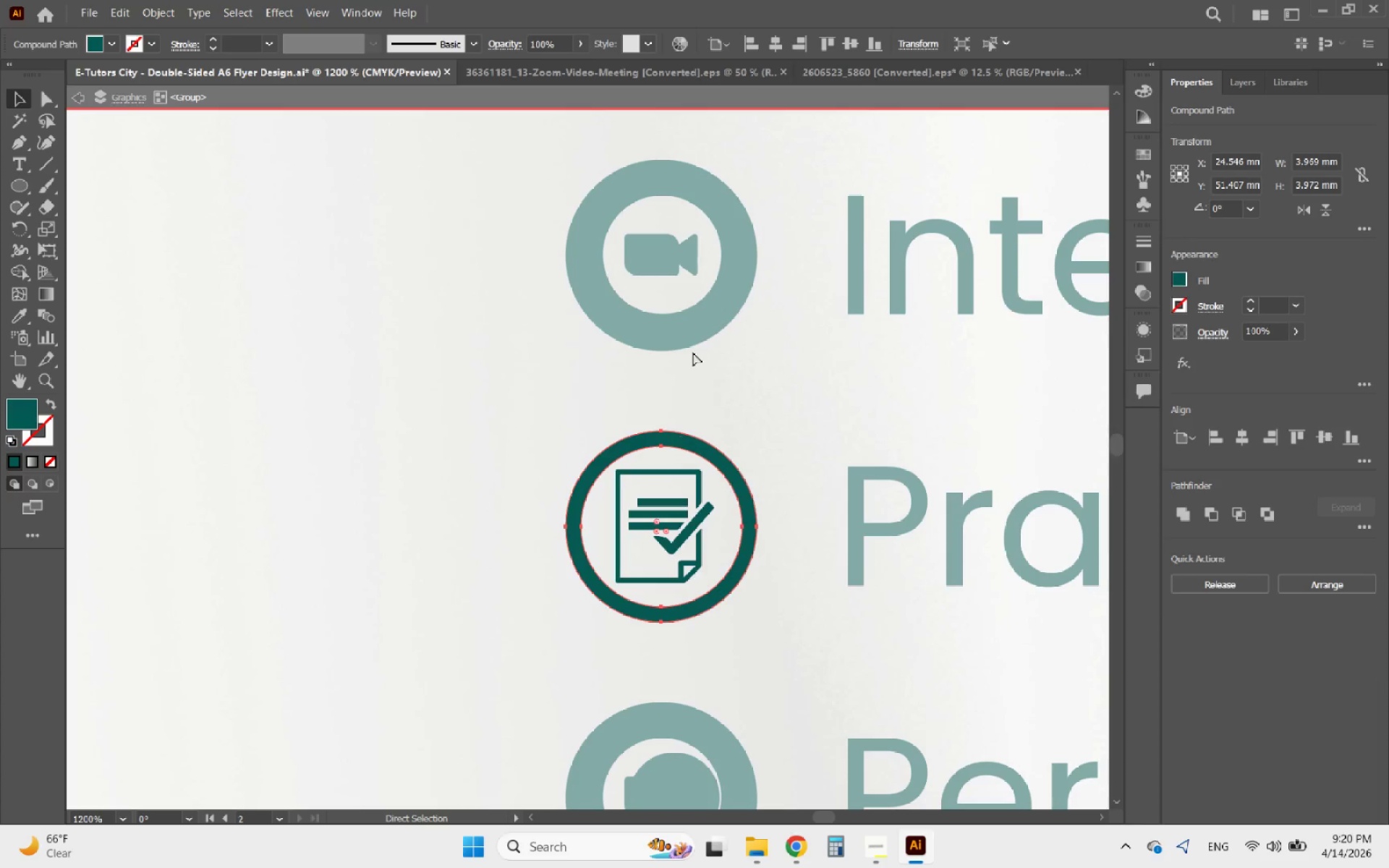 
key(Control+C)
 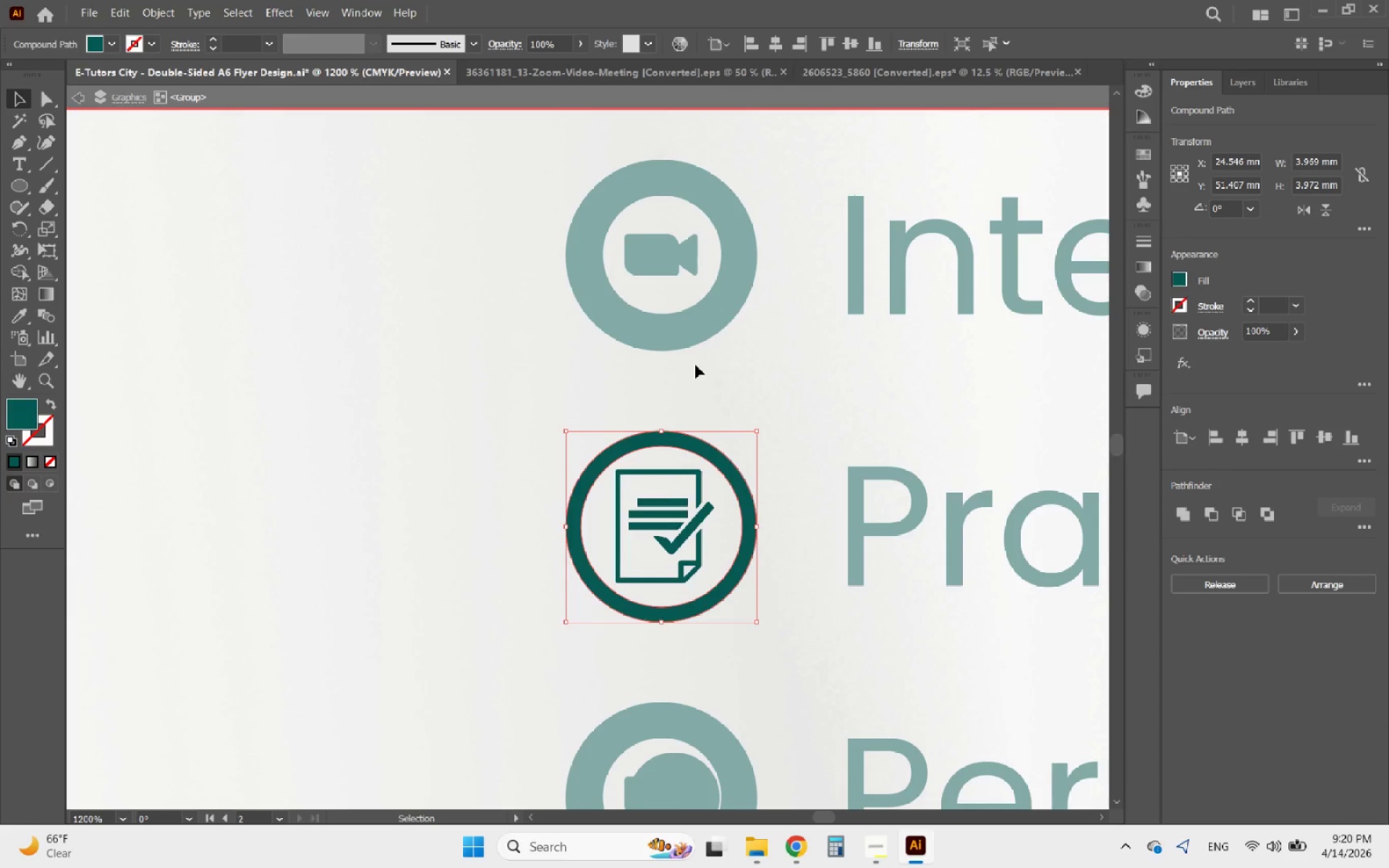 
double_click([695, 365])
 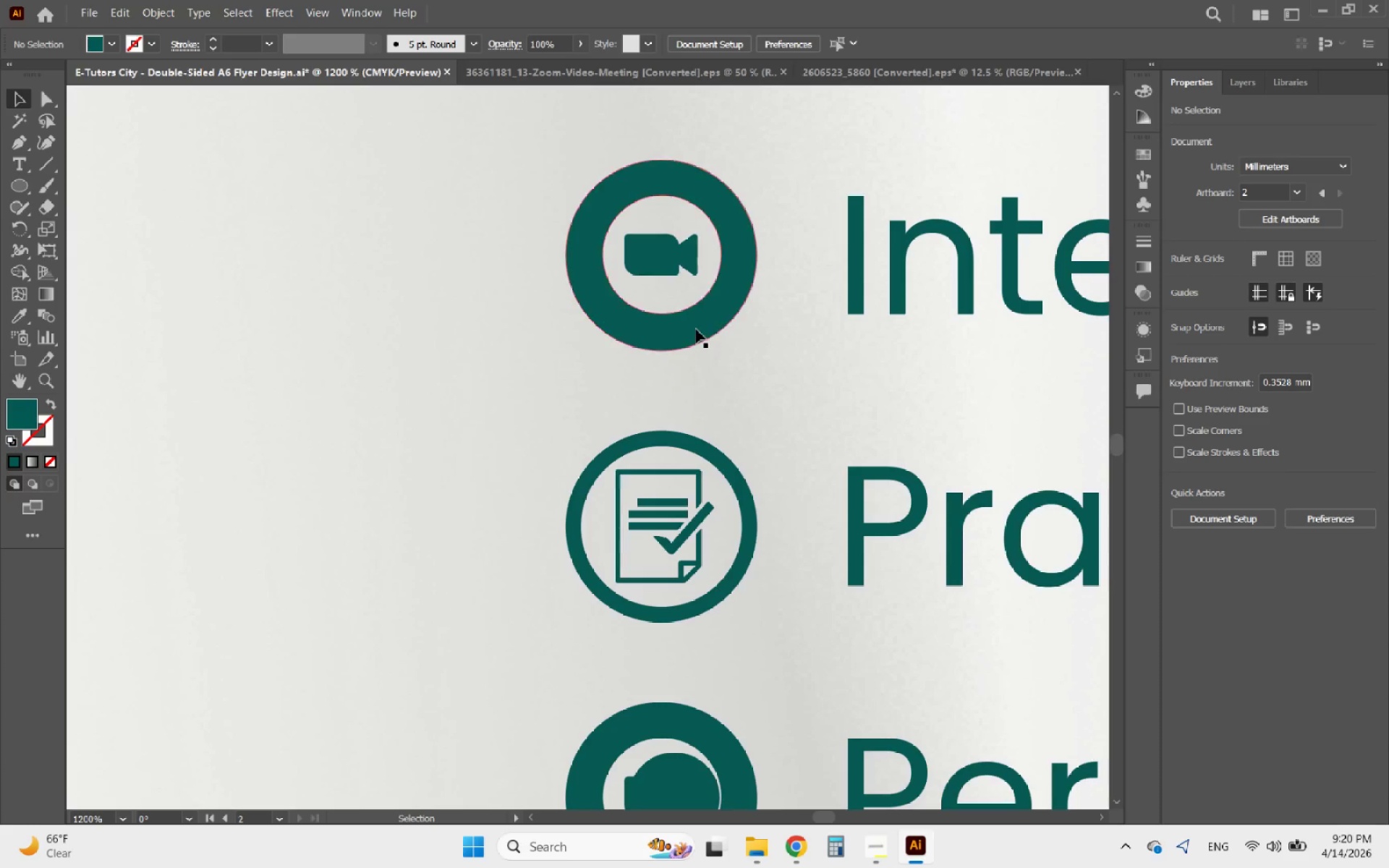 
triple_click([696, 329])
 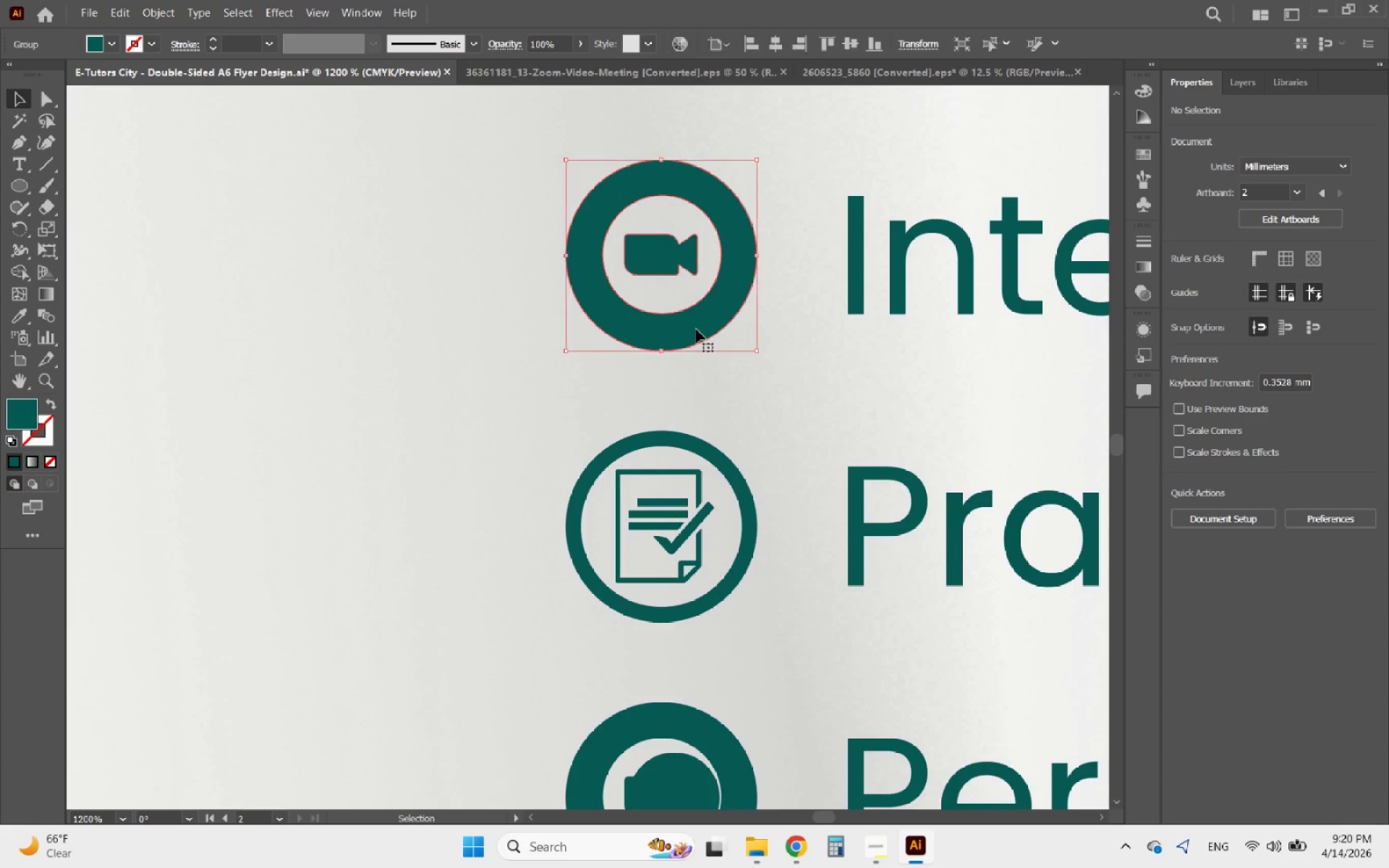 
triple_click([696, 329])
 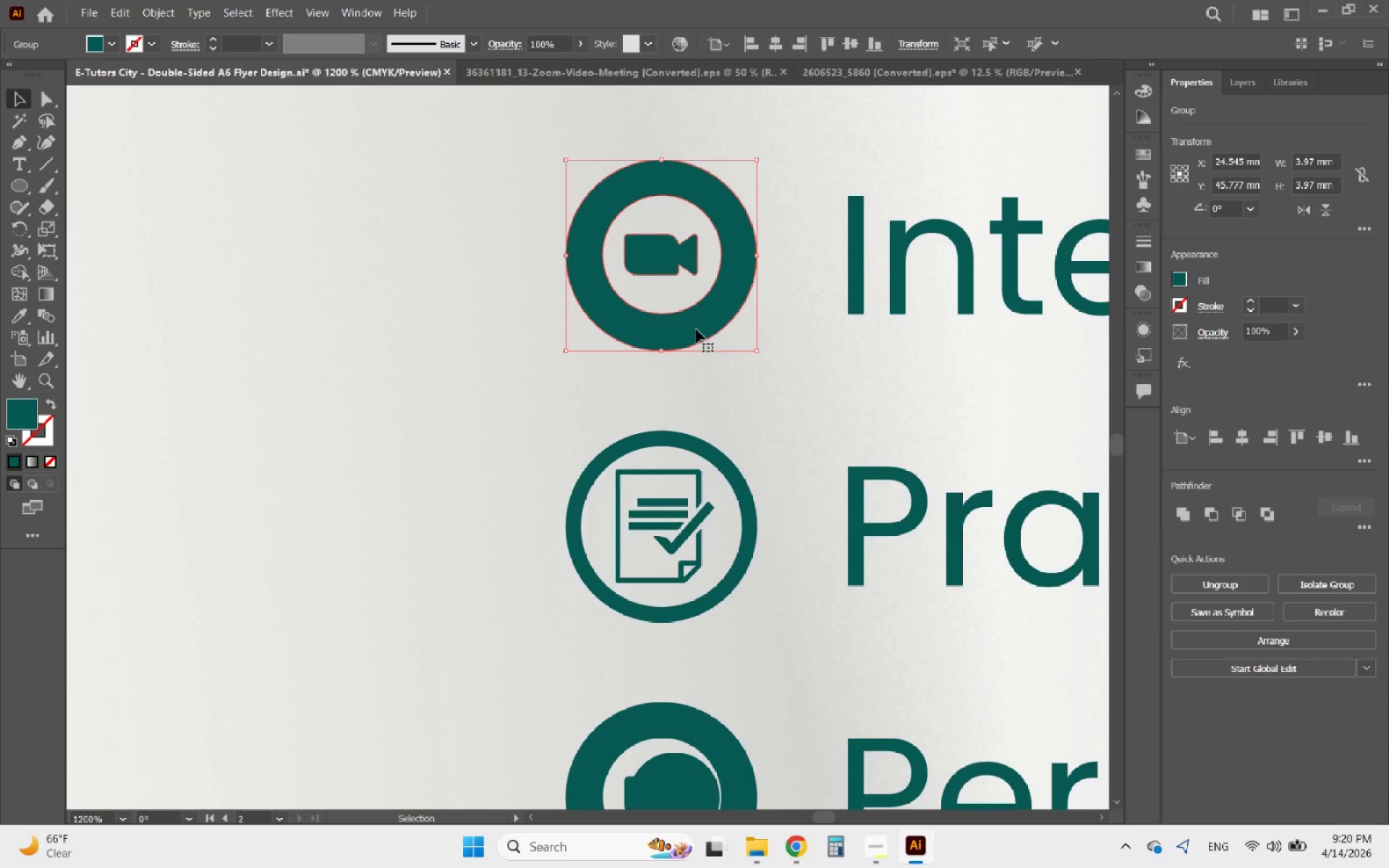 
double_click([696, 329])
 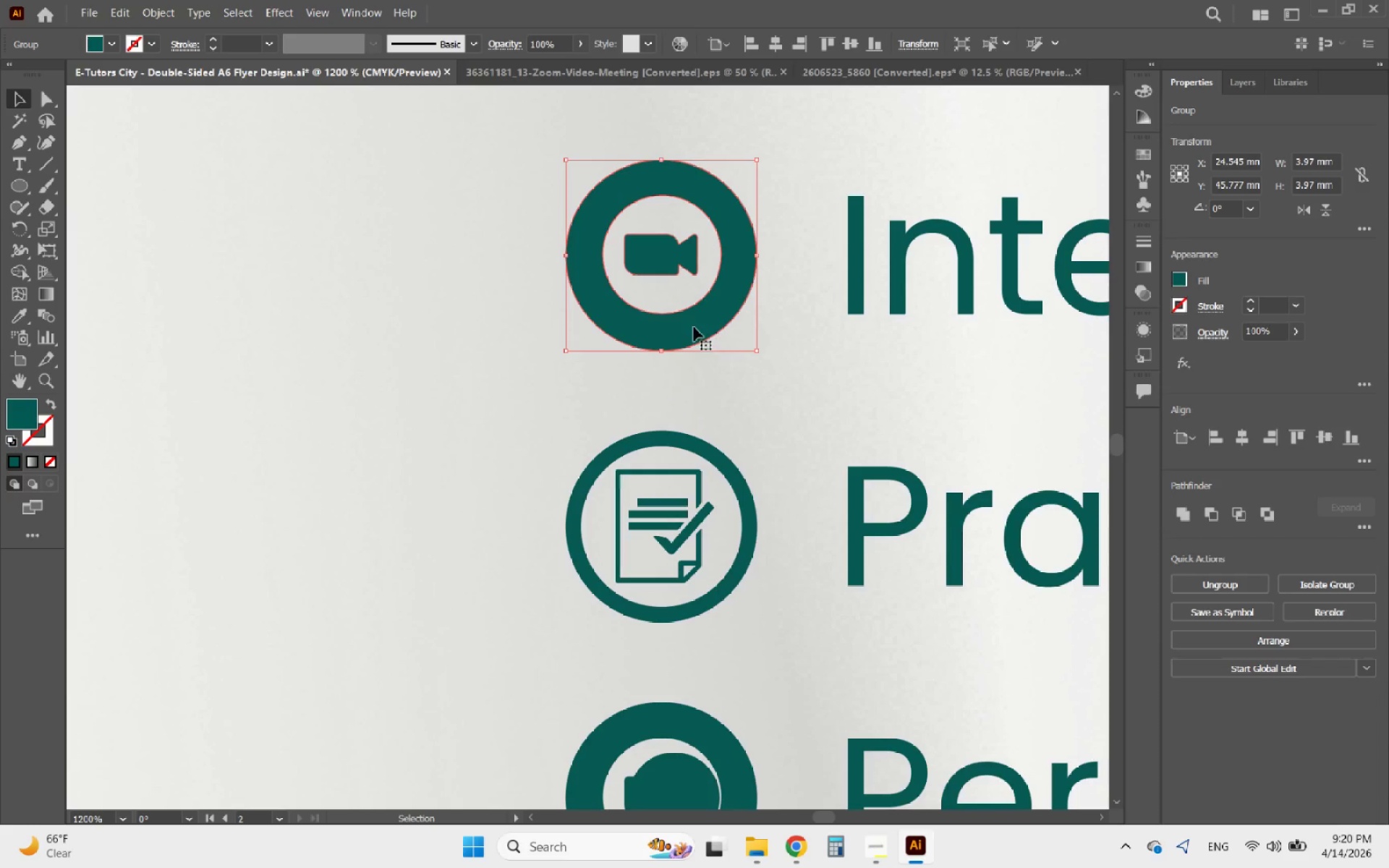 
left_click([694, 327])
 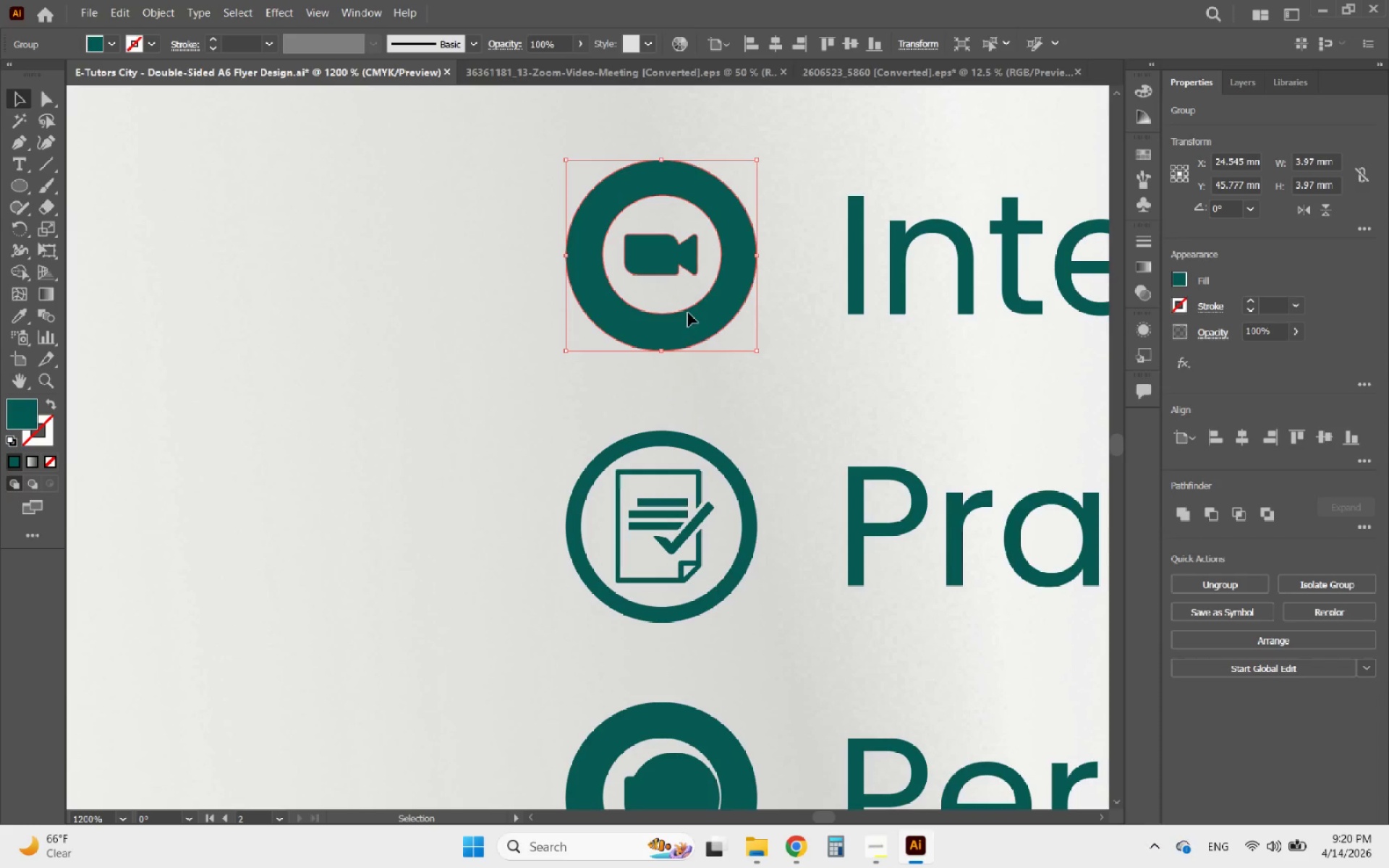 
double_click([688, 312])
 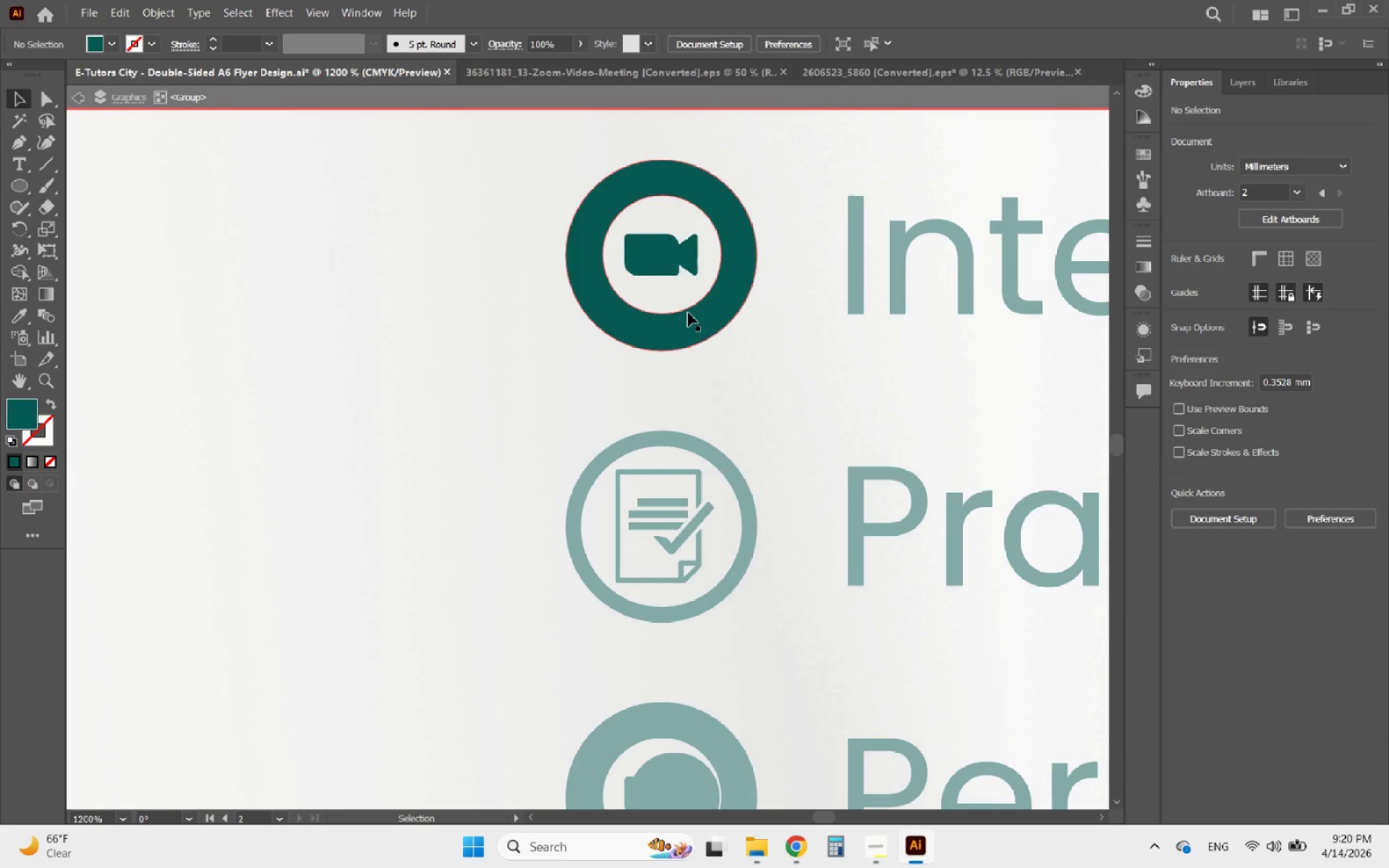 
triple_click([688, 312])
 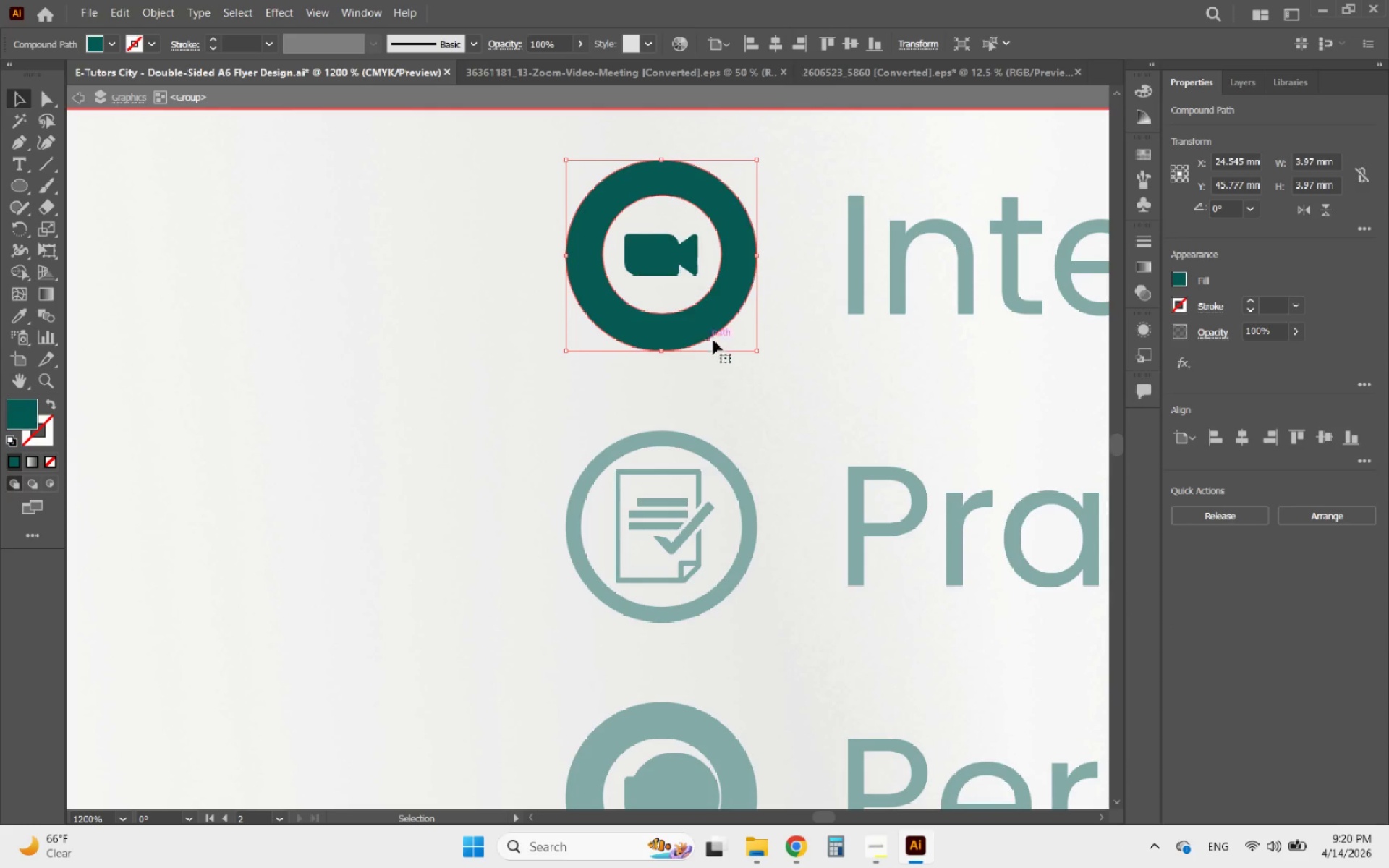 
left_click([730, 370])
 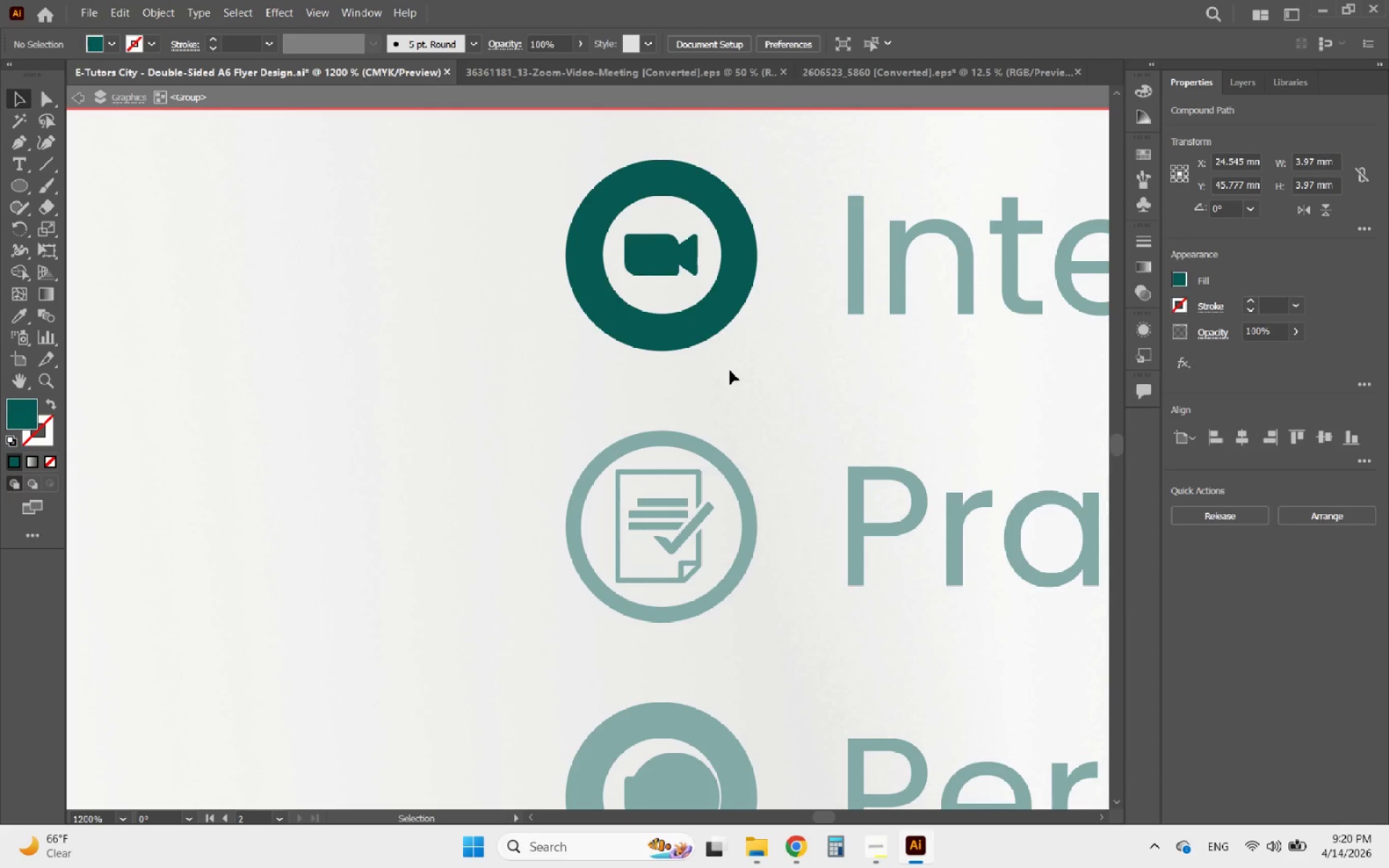 
key(Control+V)
 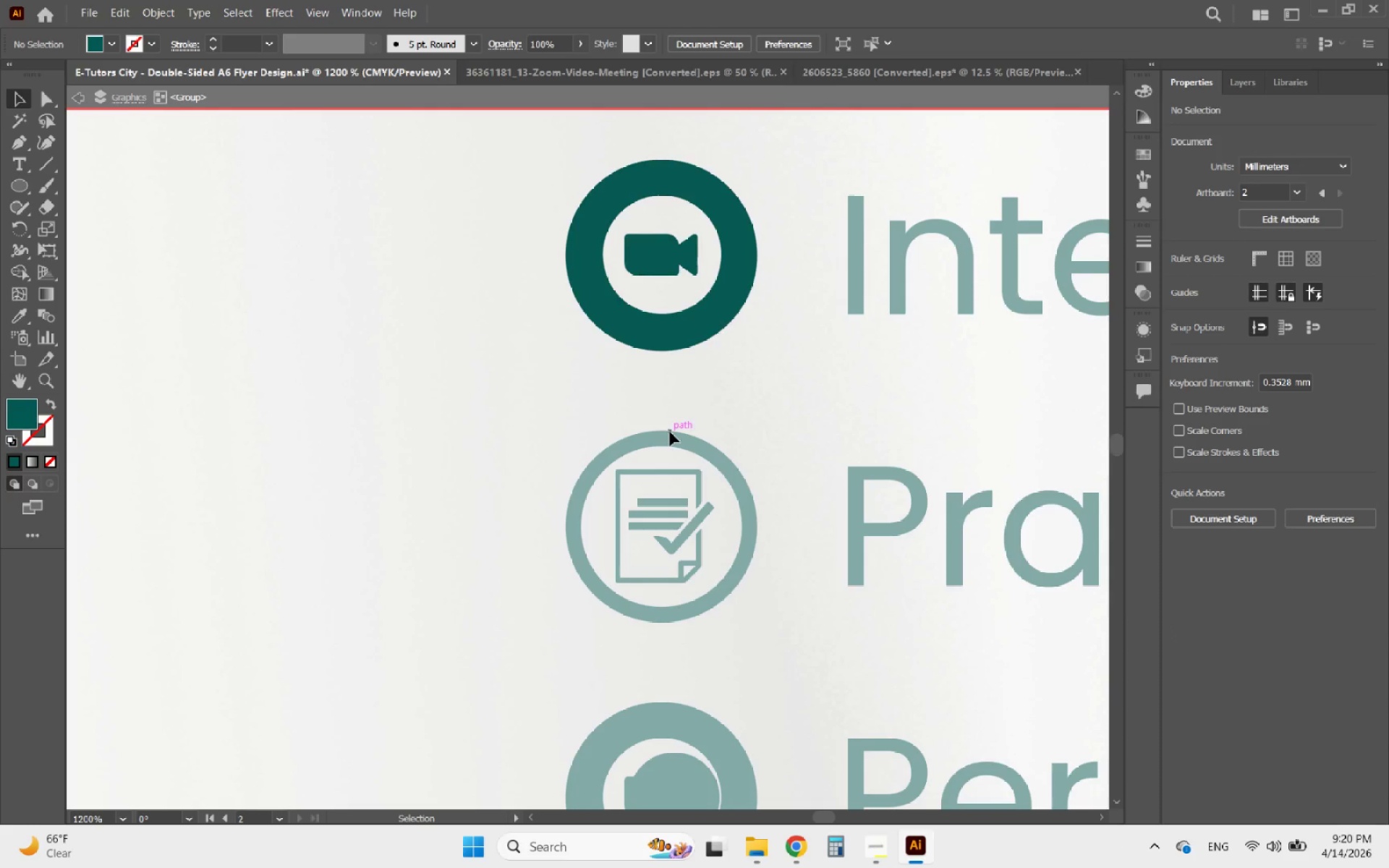 
hold_key(key=AltLeft, duration=0.92)
scroll: coordinate [688, 441], scroll_direction: none, amount: 0.0
 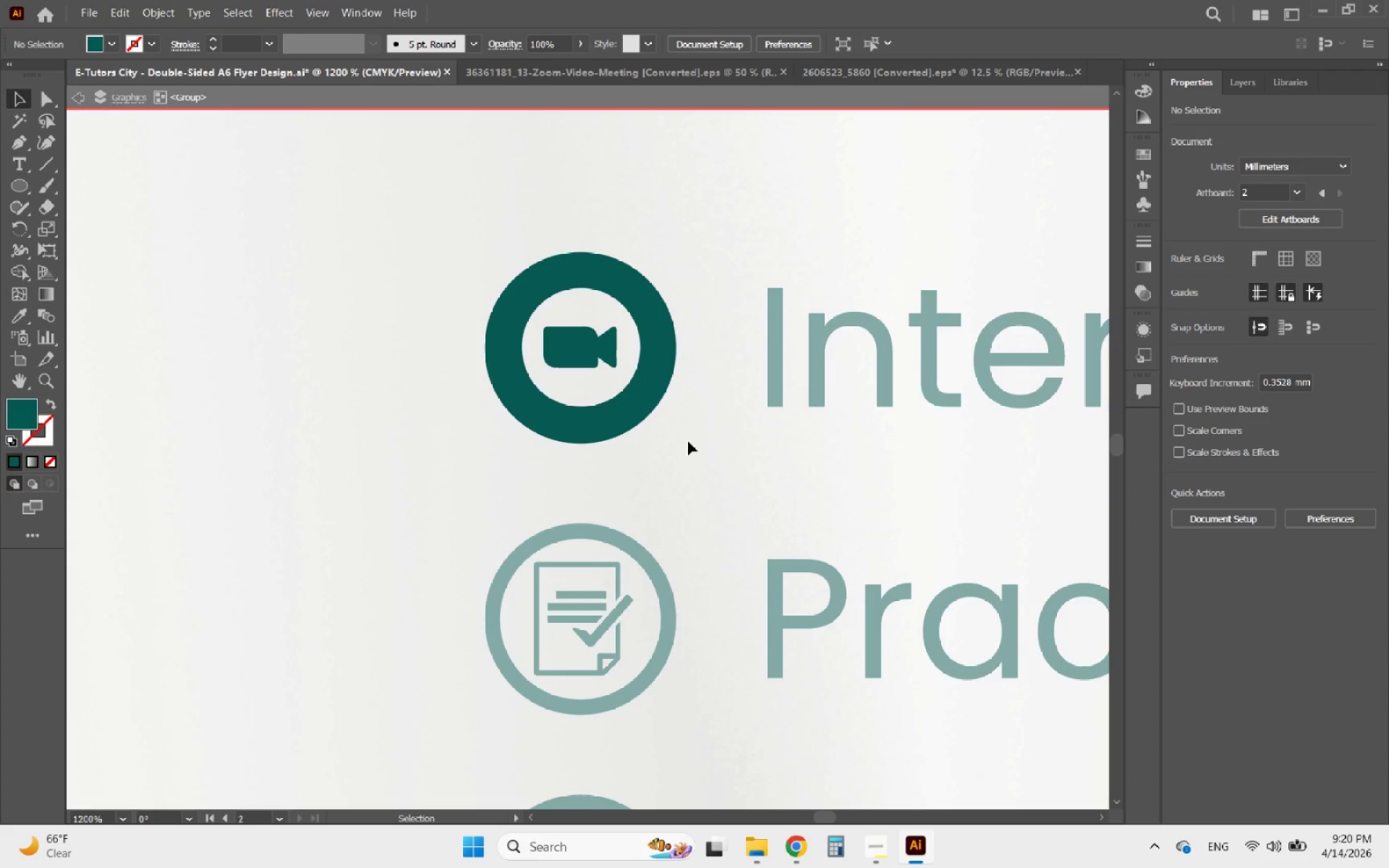 
key(Control+V)
 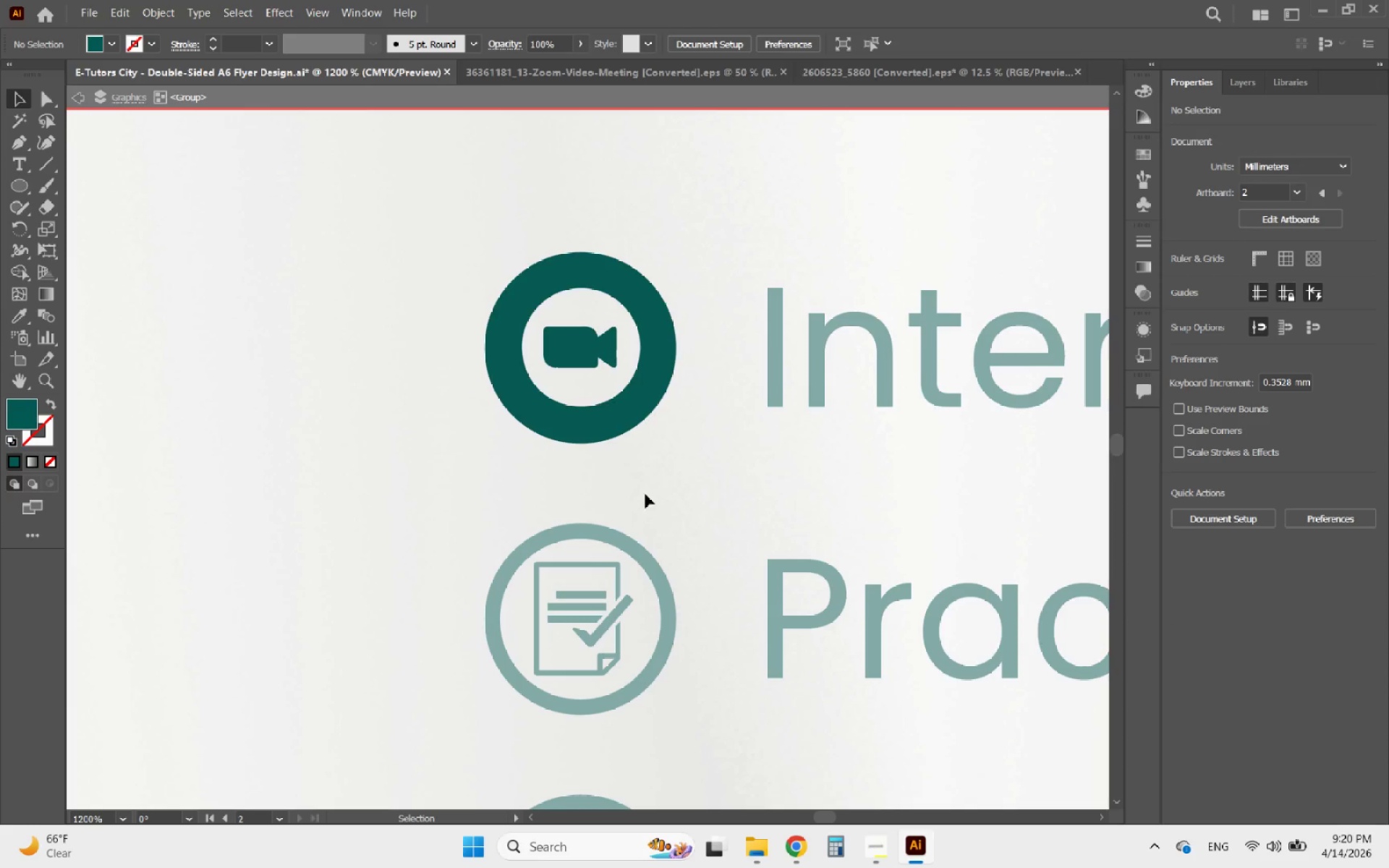 
hold_key(key=AltLeft, duration=0.34)
 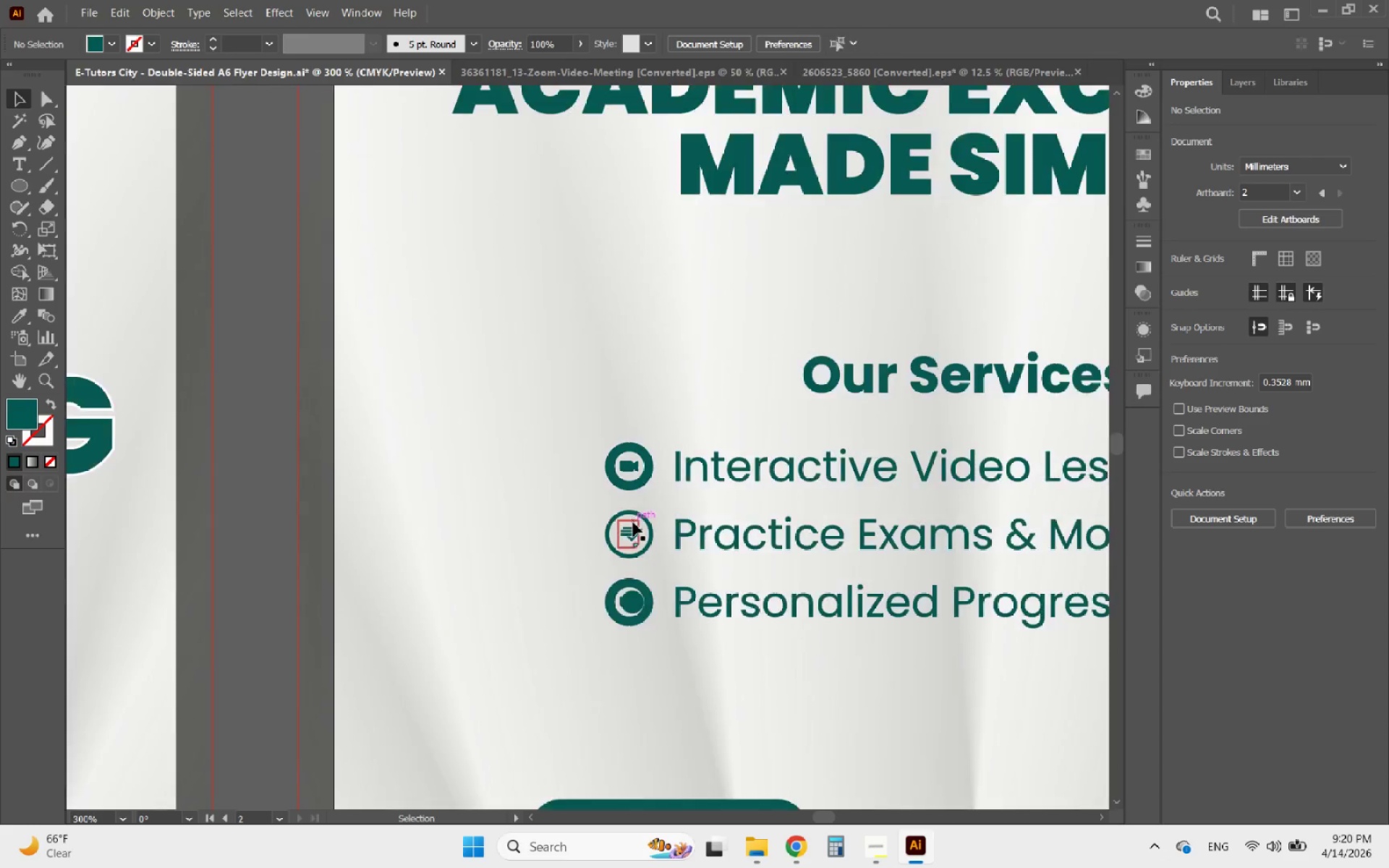 
left_click([633, 522])
 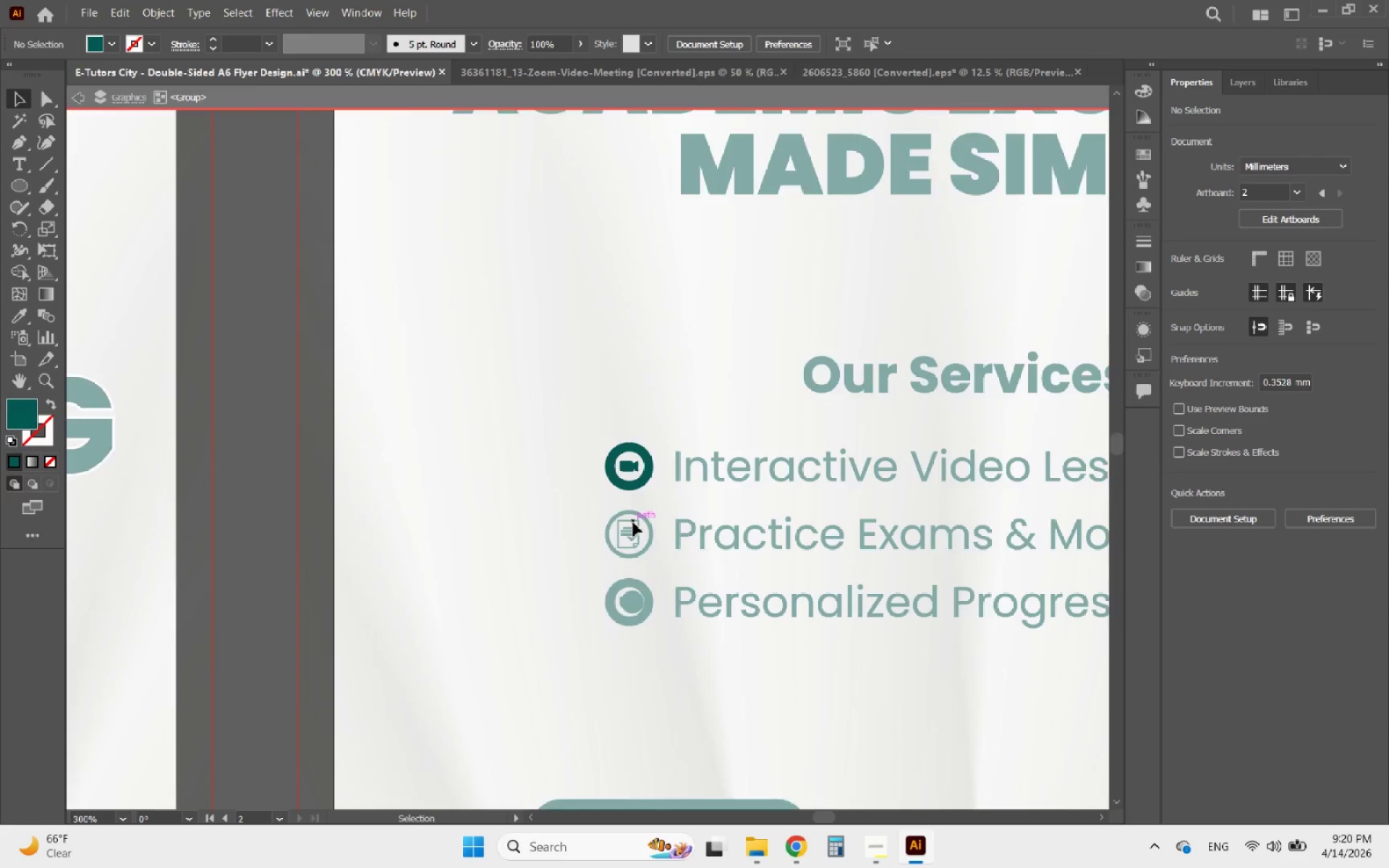 
scroll: coordinate [640, 505], scroll_direction: down, amount: 3.0
 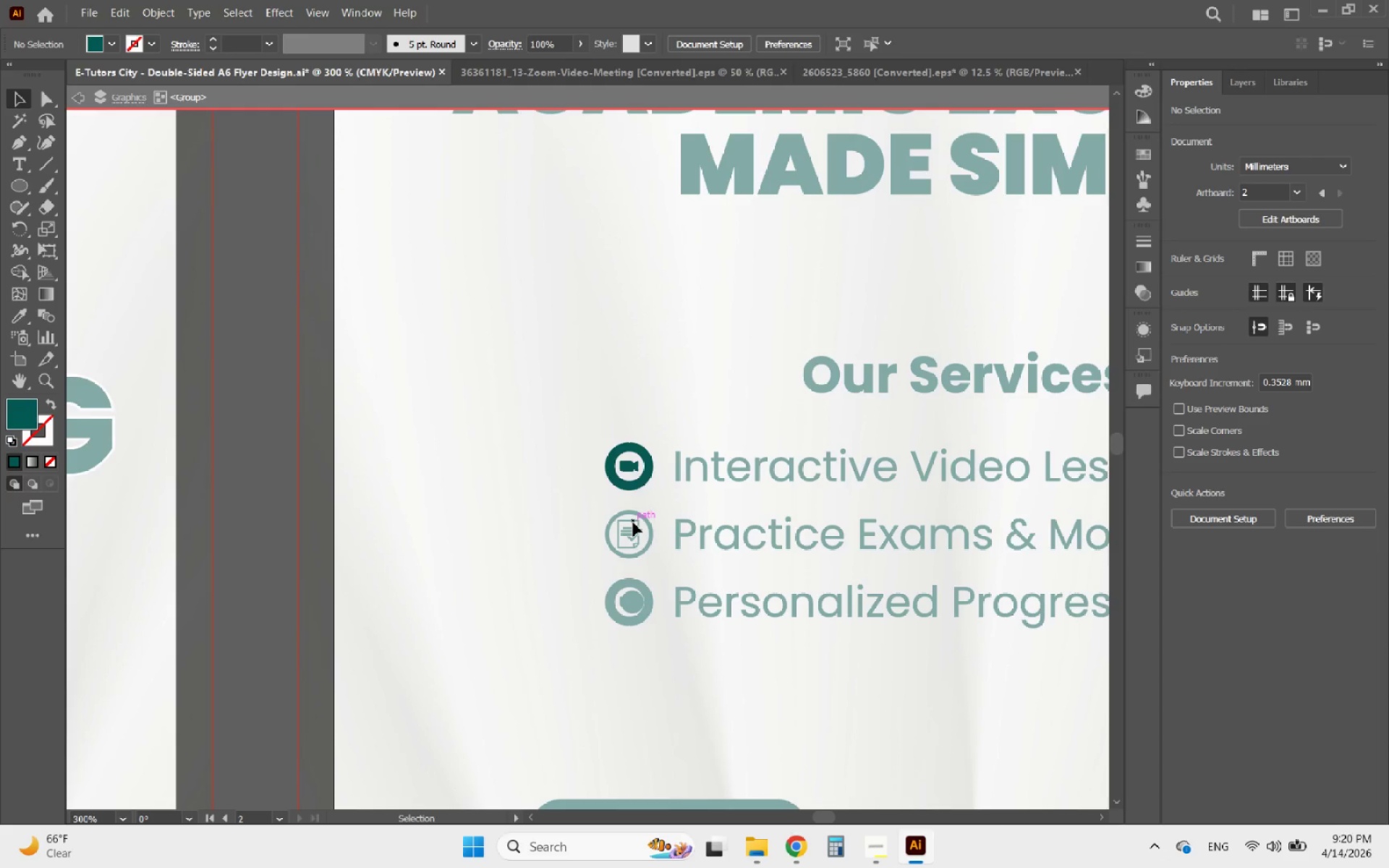 
double_click([633, 522])
 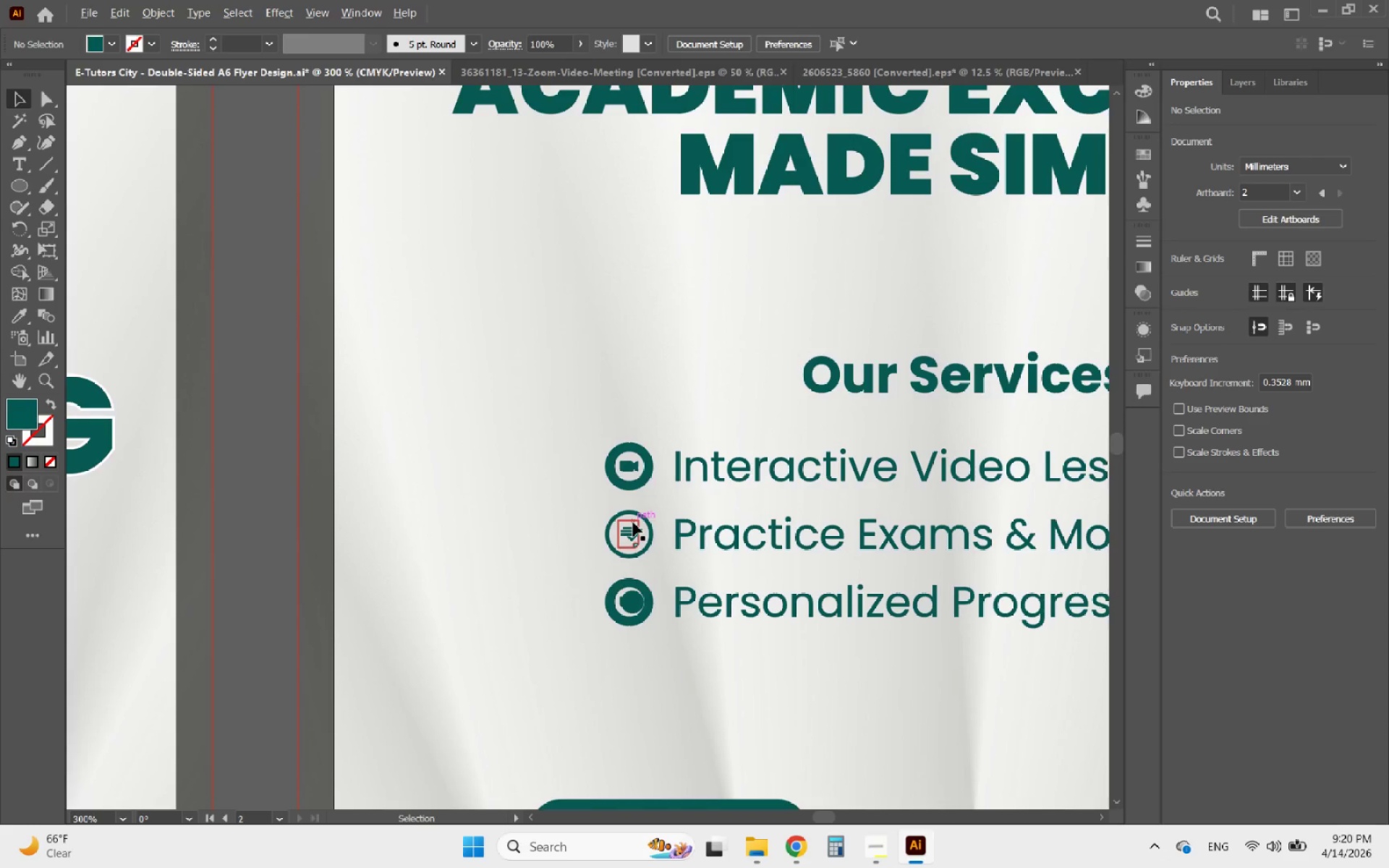 
hold_key(key=AltLeft, duration=0.38)
scroll: coordinate [633, 522], scroll_direction: up, amount: 2.0
 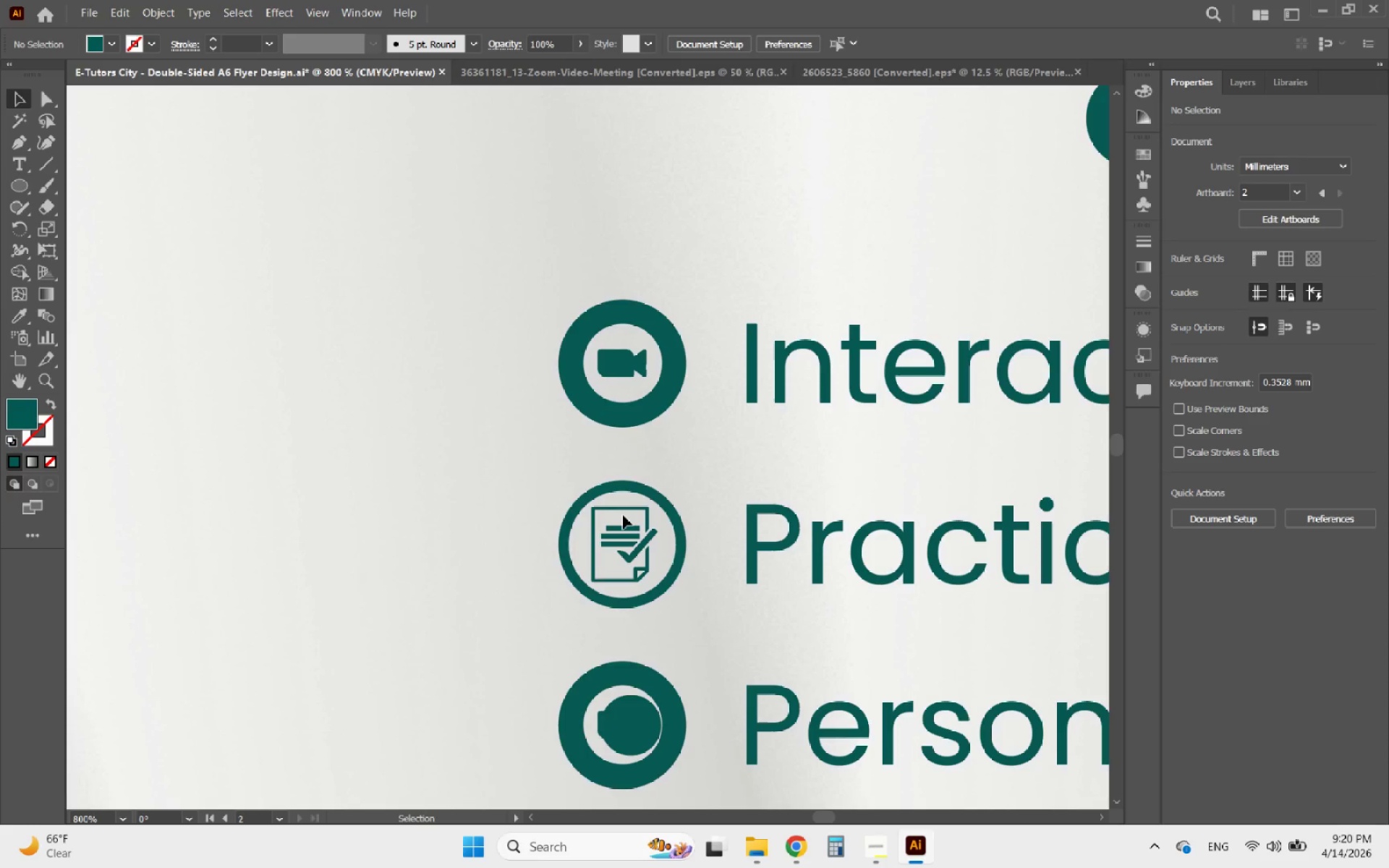 
left_click([623, 515])
 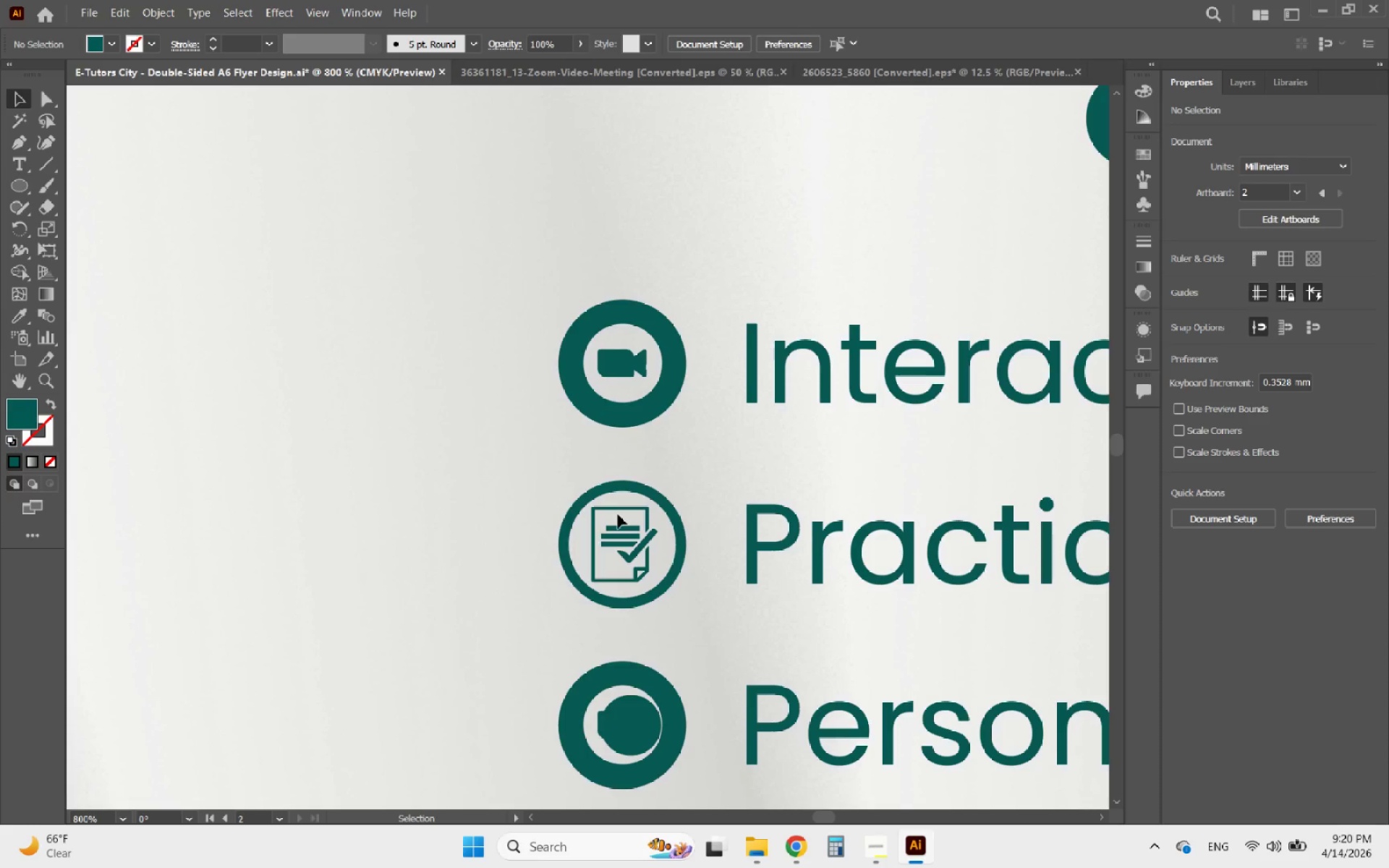 
double_click([616, 508])
 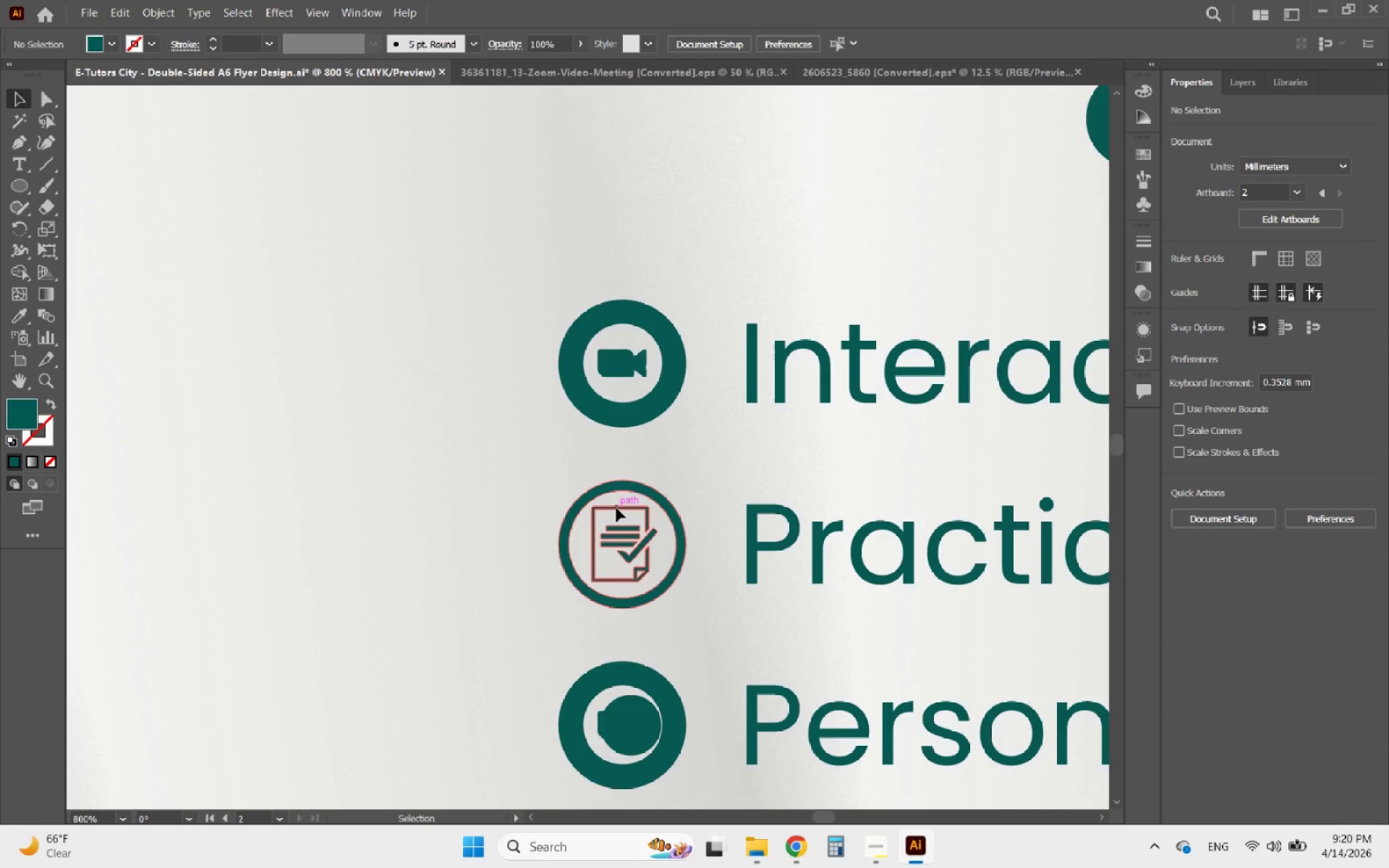 
triple_click([616, 508])
 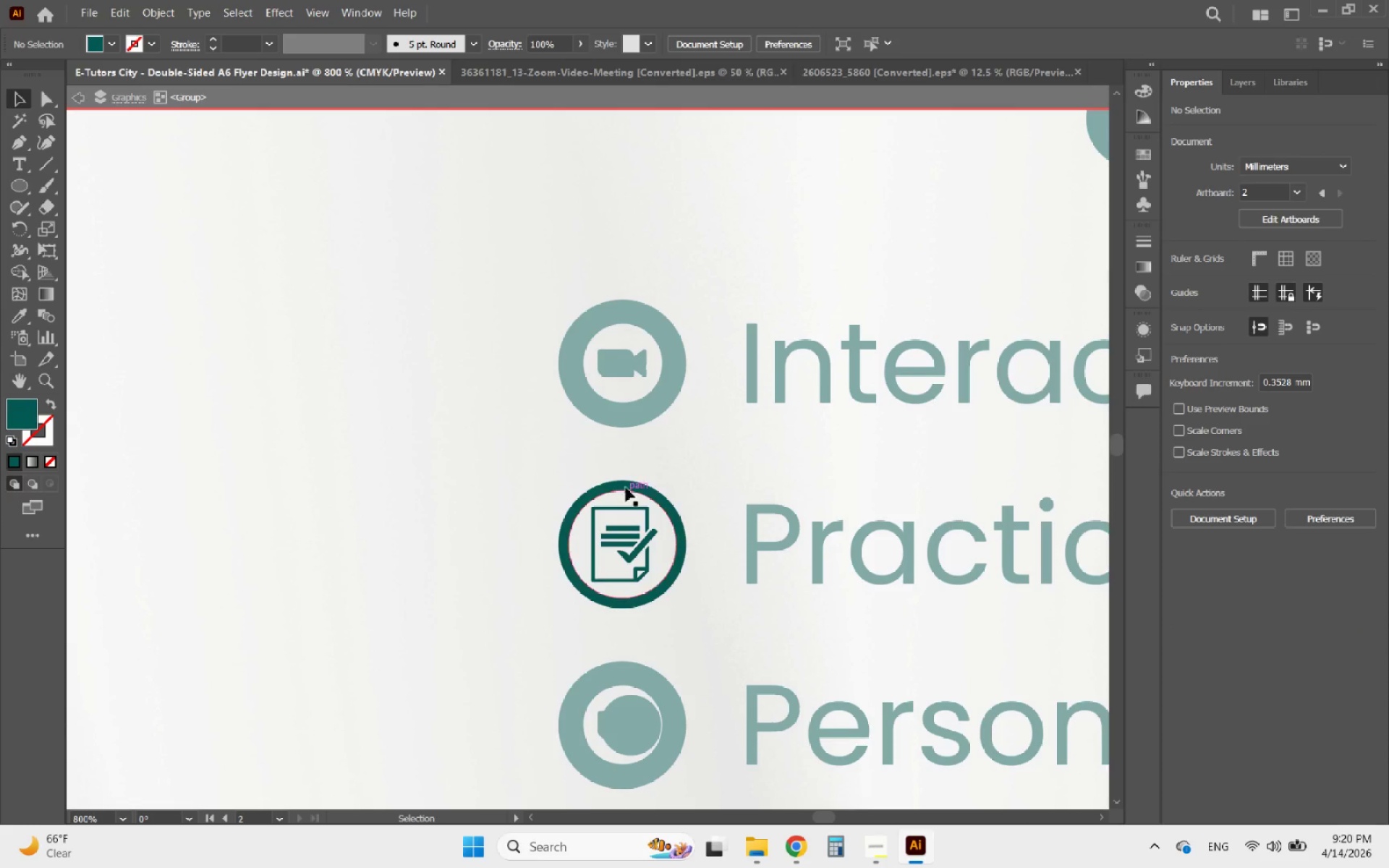 
left_click([626, 488])
 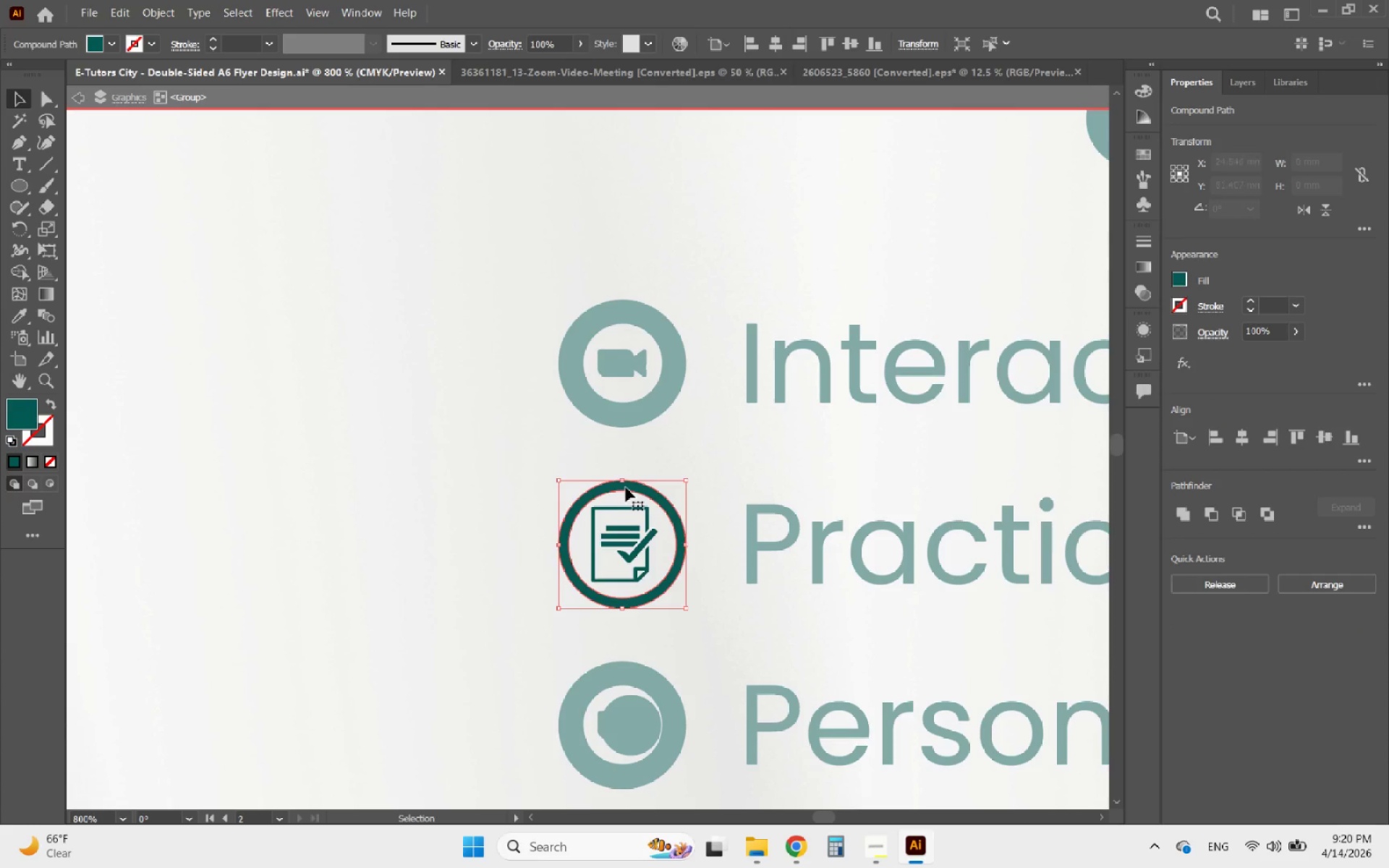 
key(Control+C)
 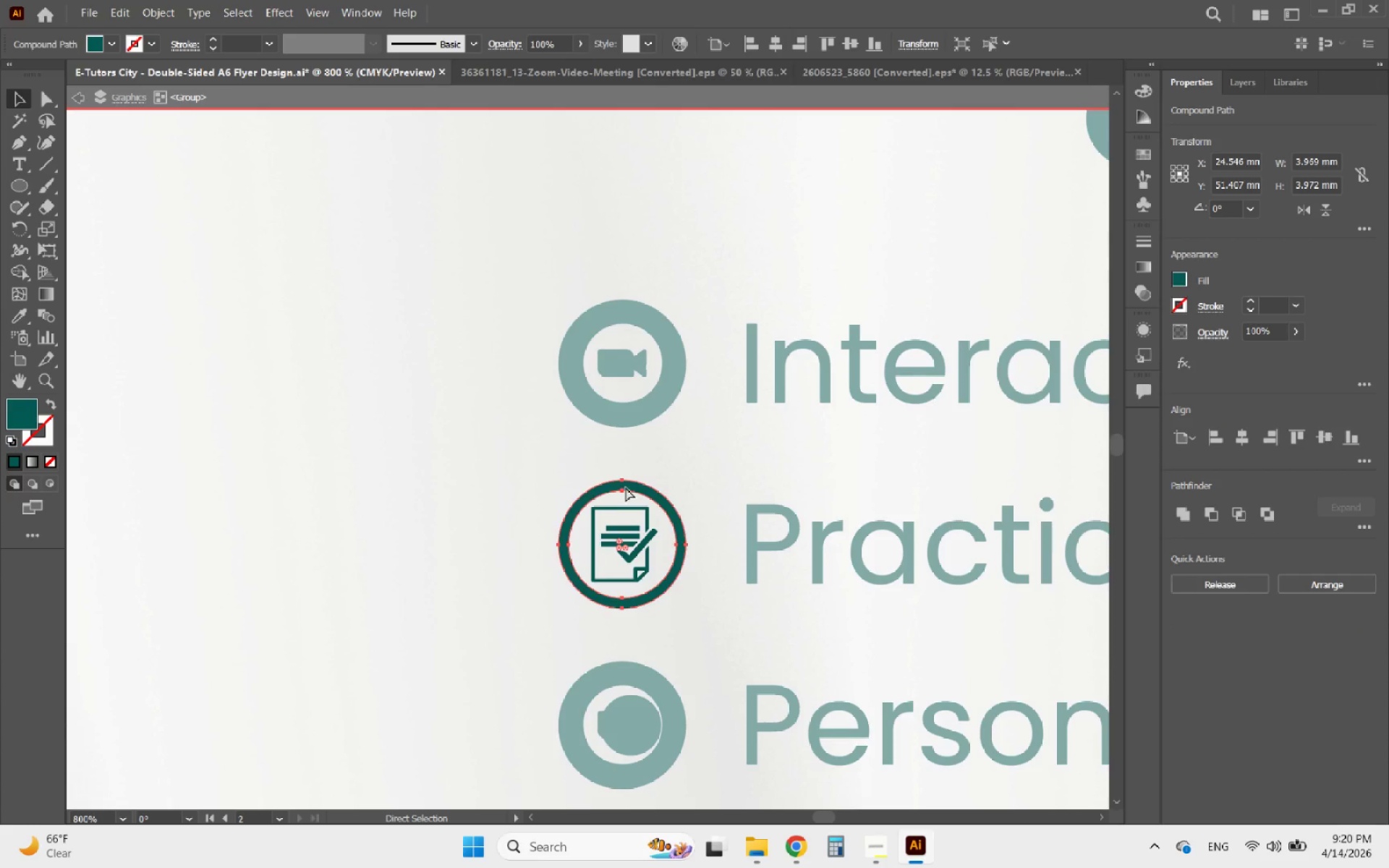 
key(Control+C)
 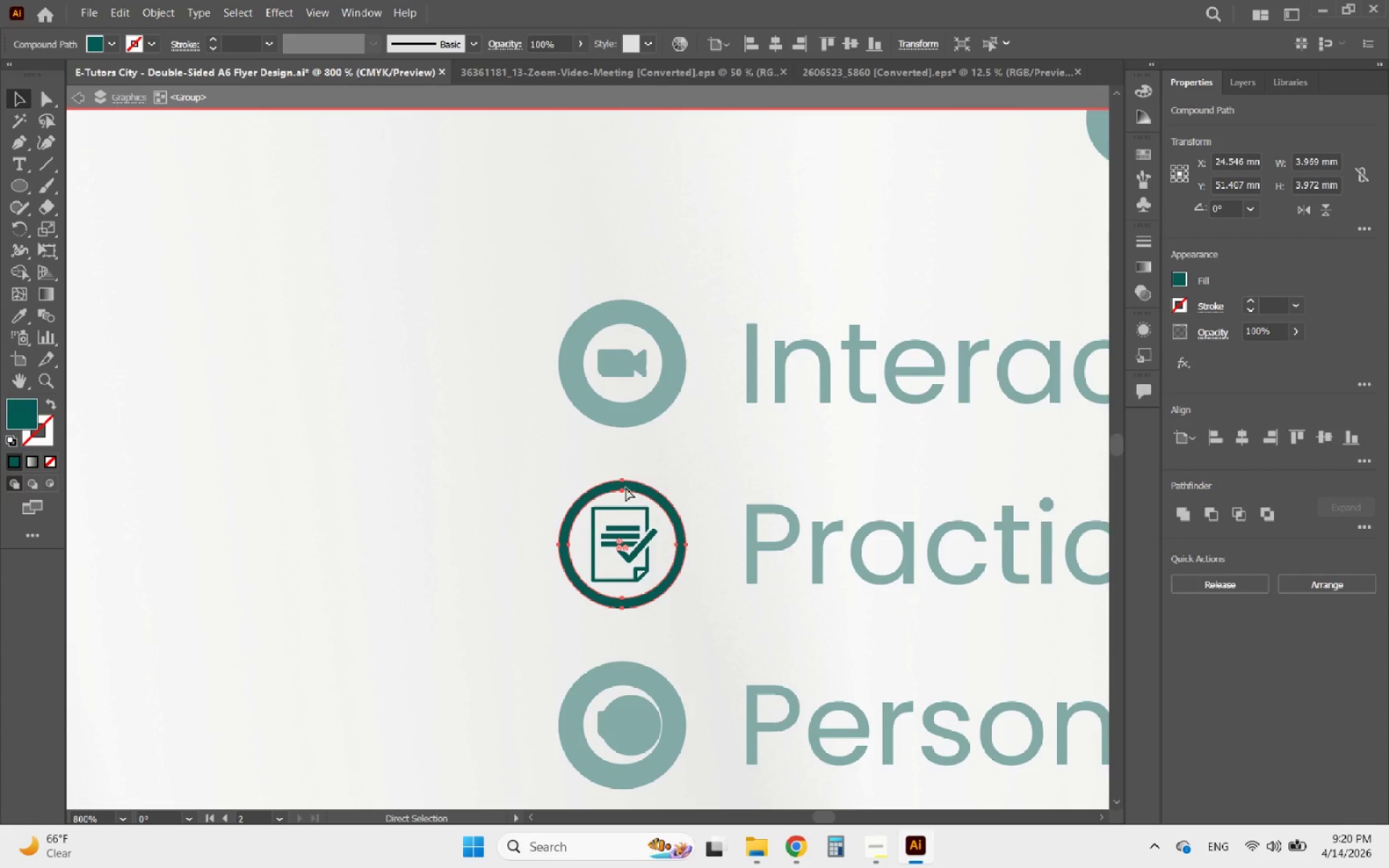 
key(Control+C)
 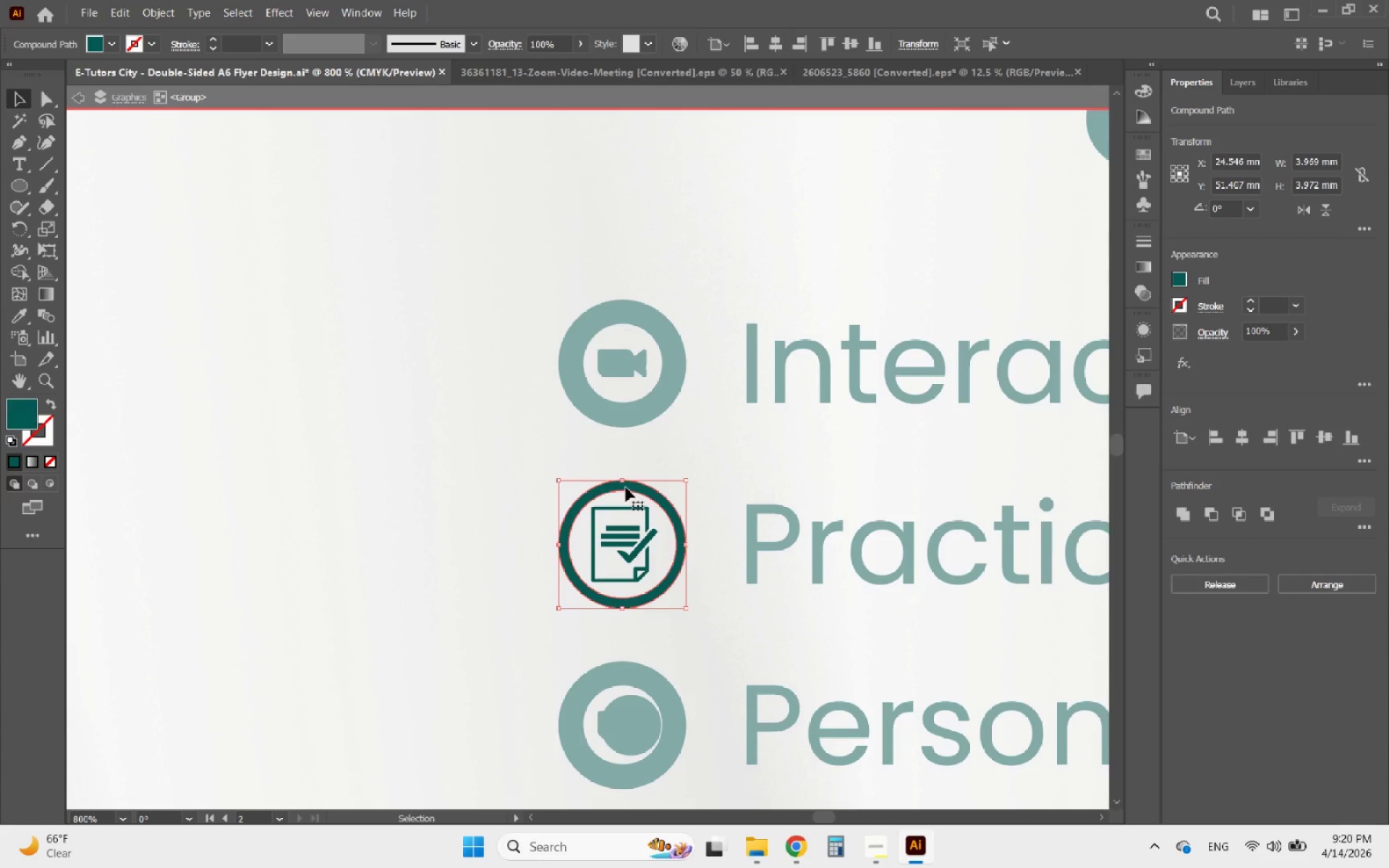 
key(Control+C)
 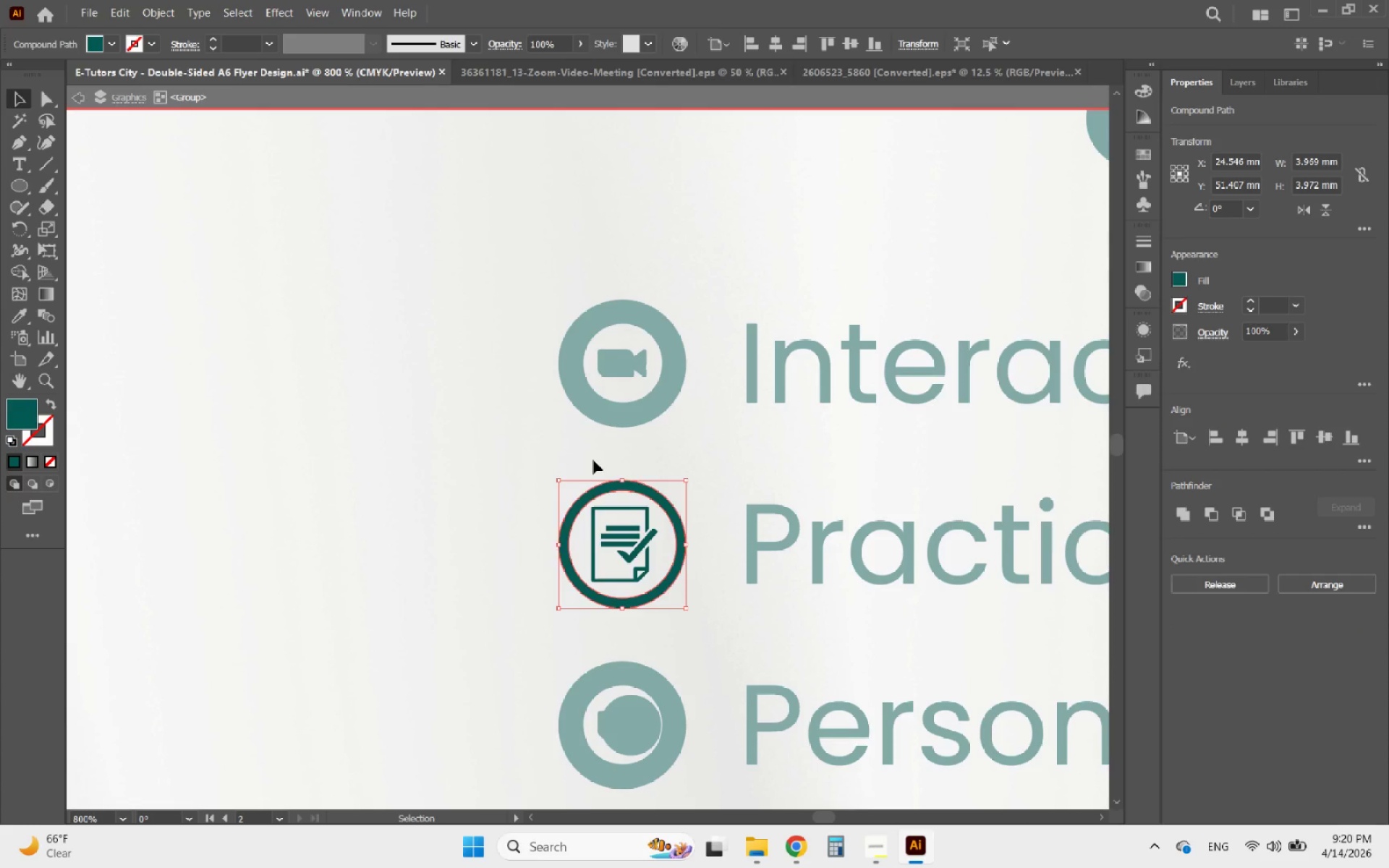 
double_click([593, 460])
 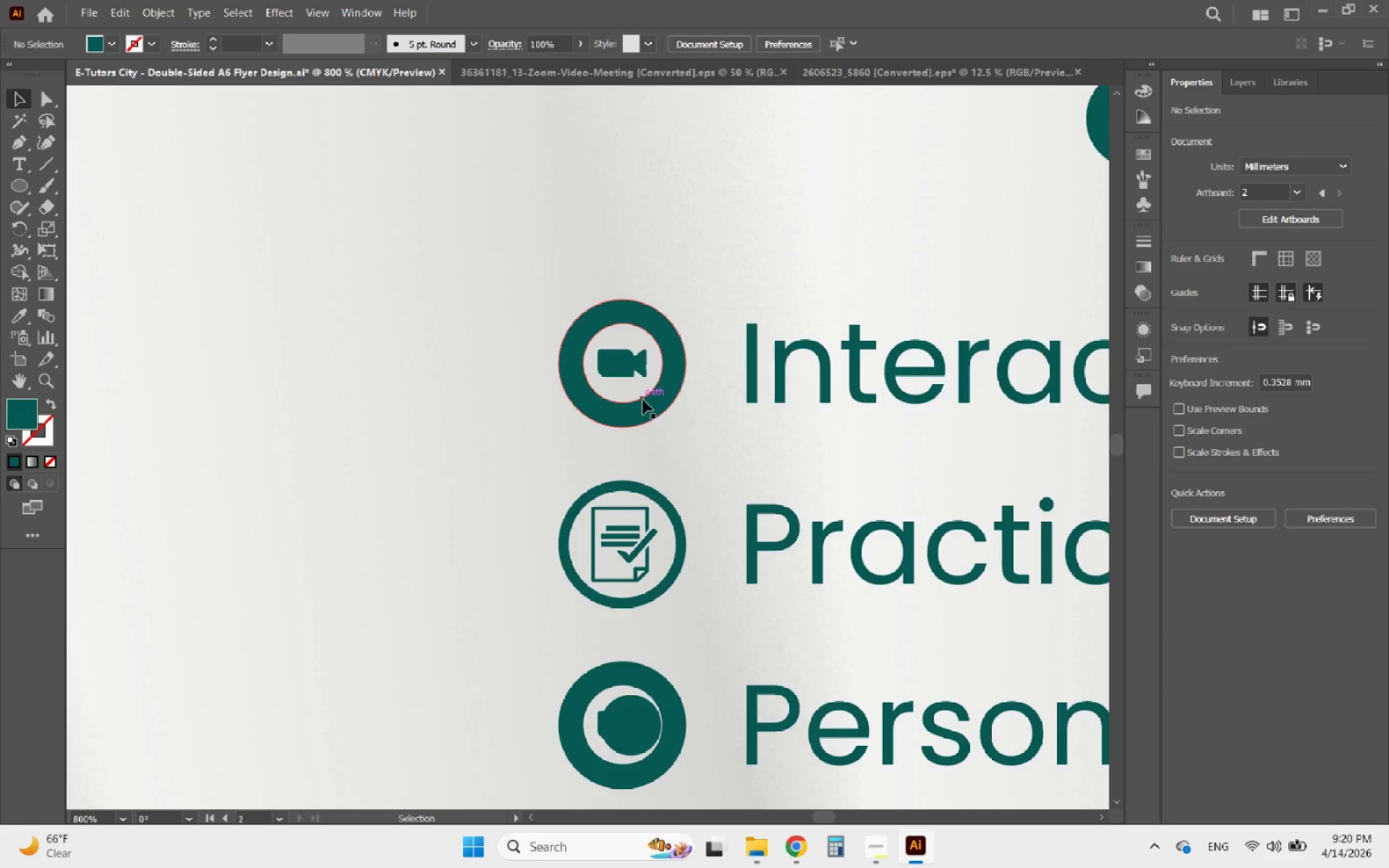 
triple_click([643, 400])
 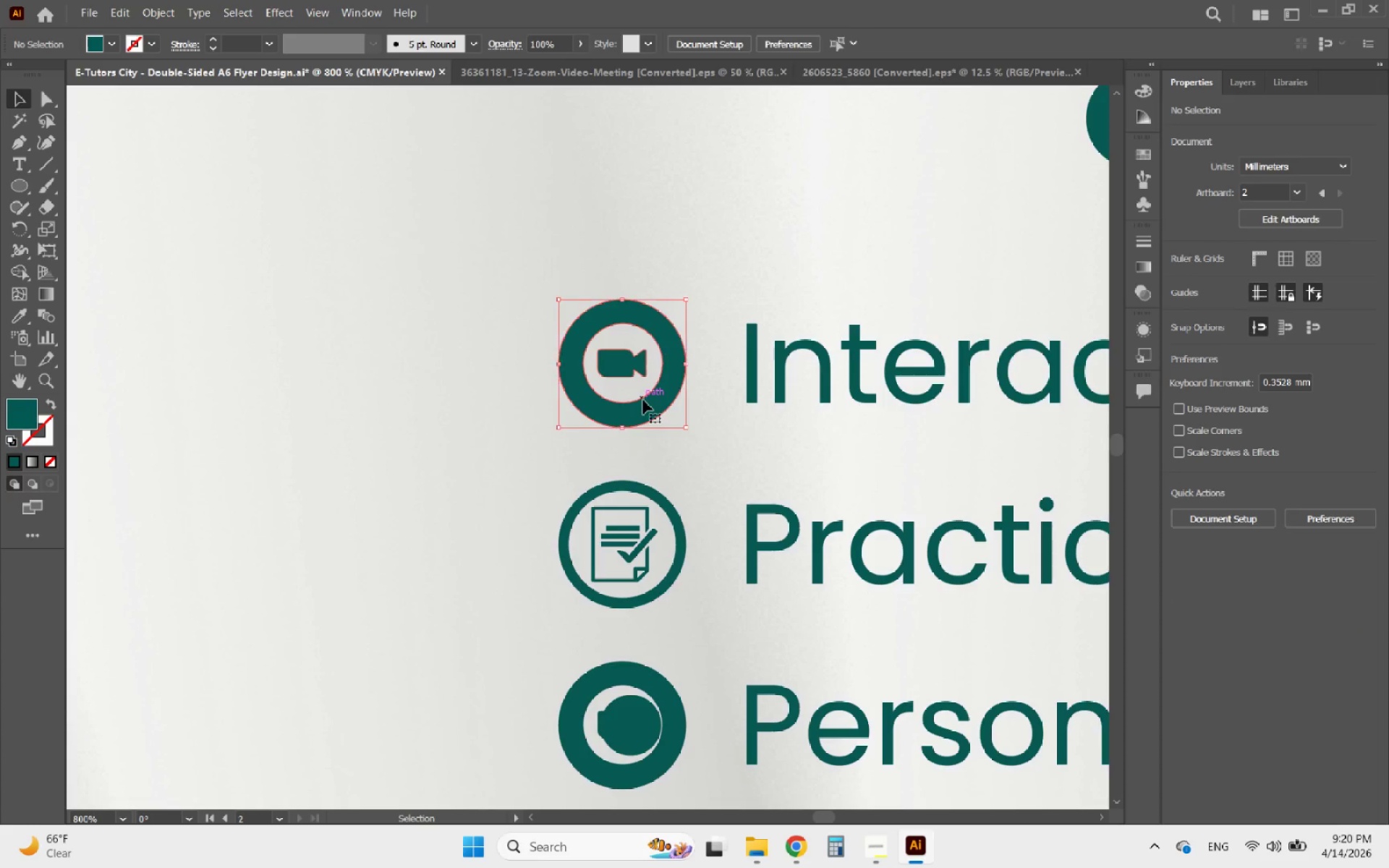 
triple_click([643, 400])
 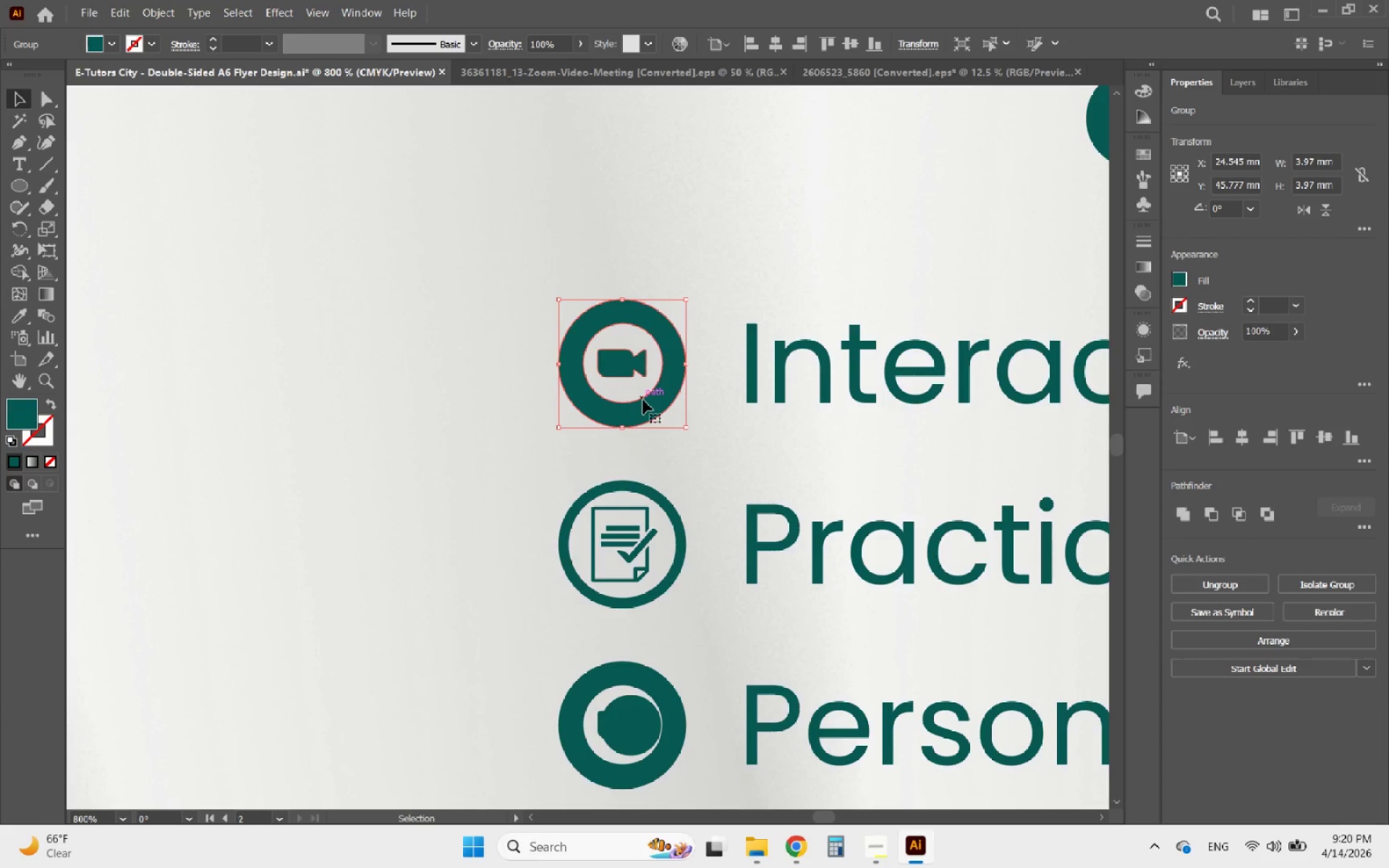 
double_click([643, 400])
 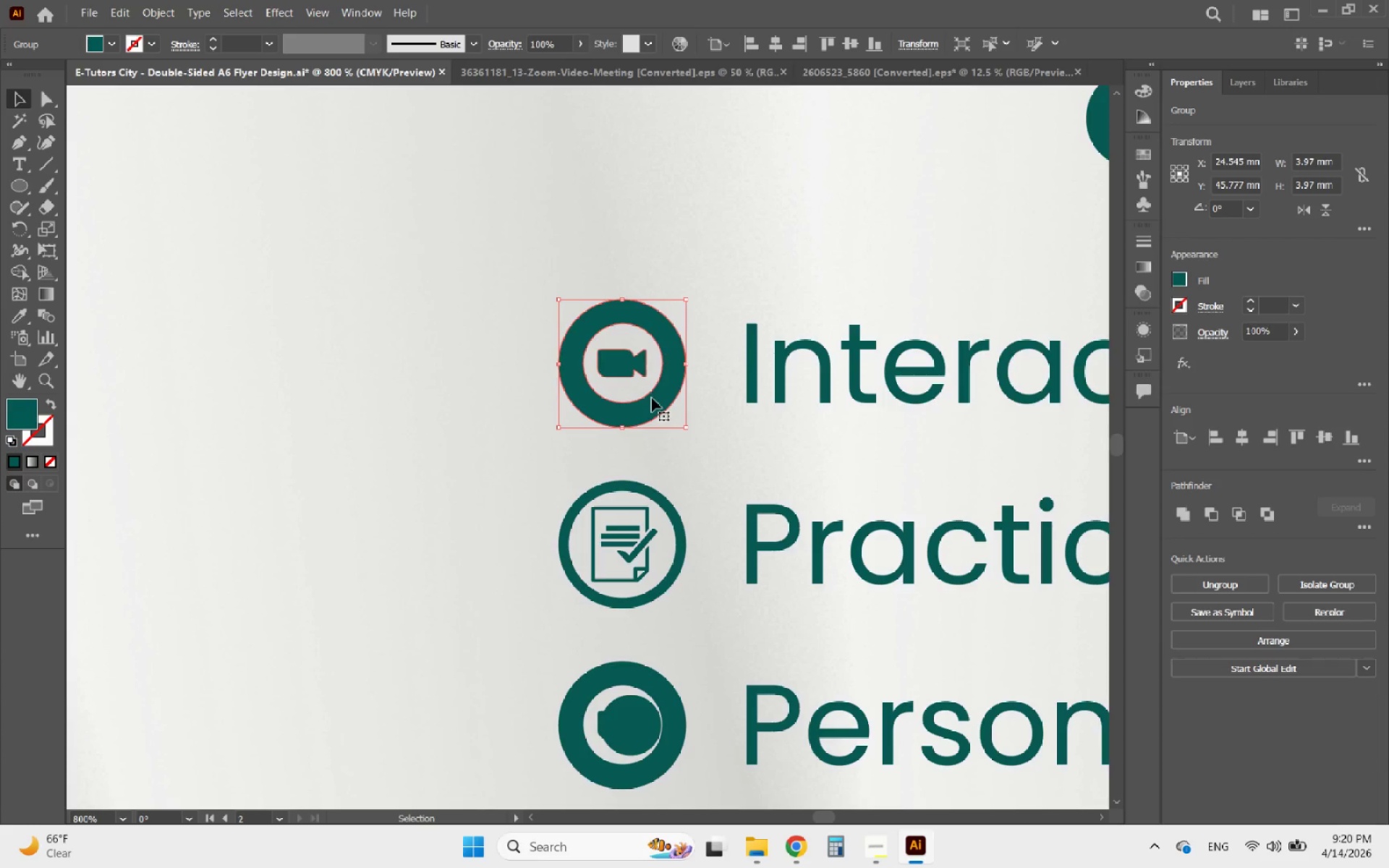 
left_click([652, 398])
 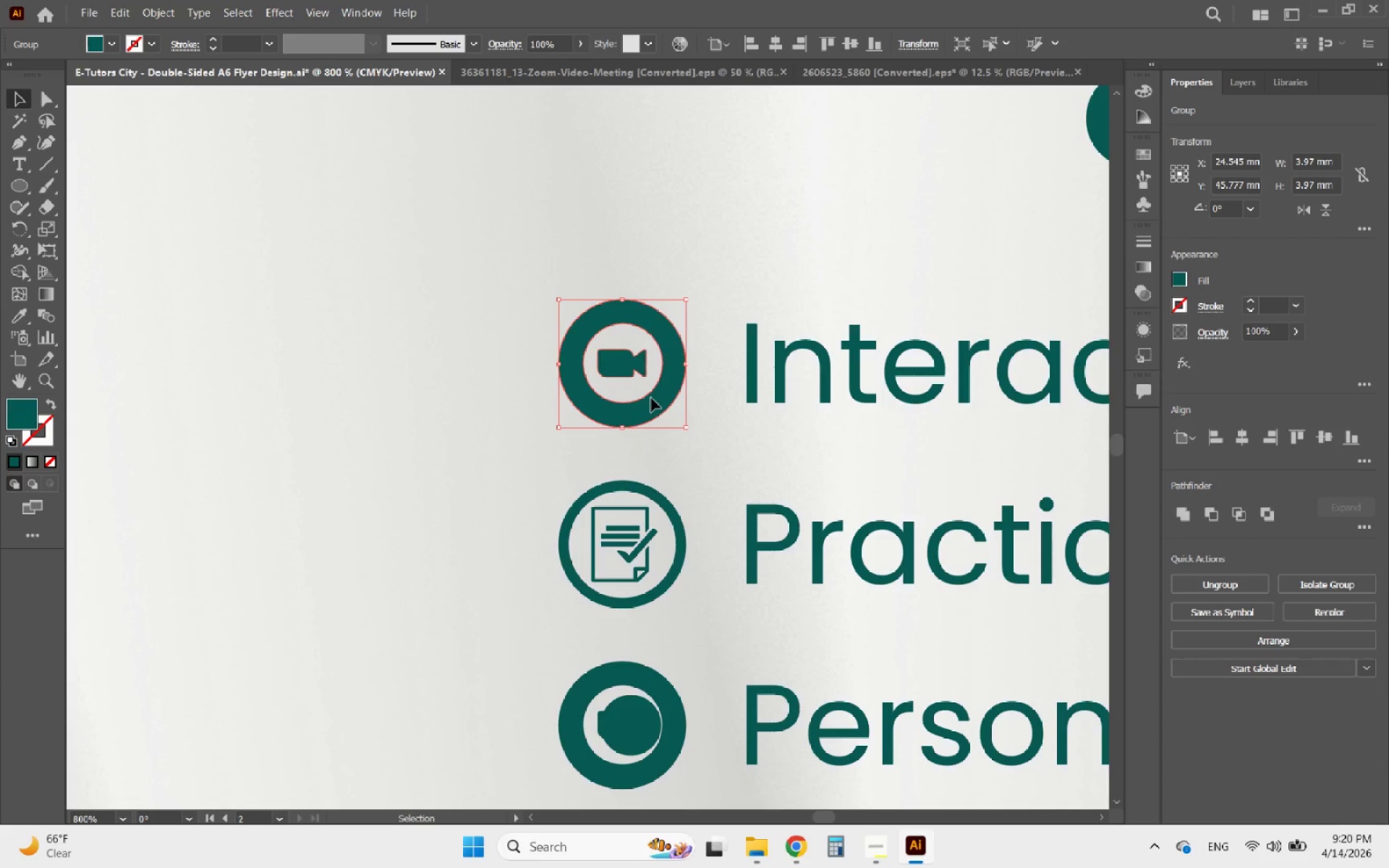 
double_click([651, 398])
 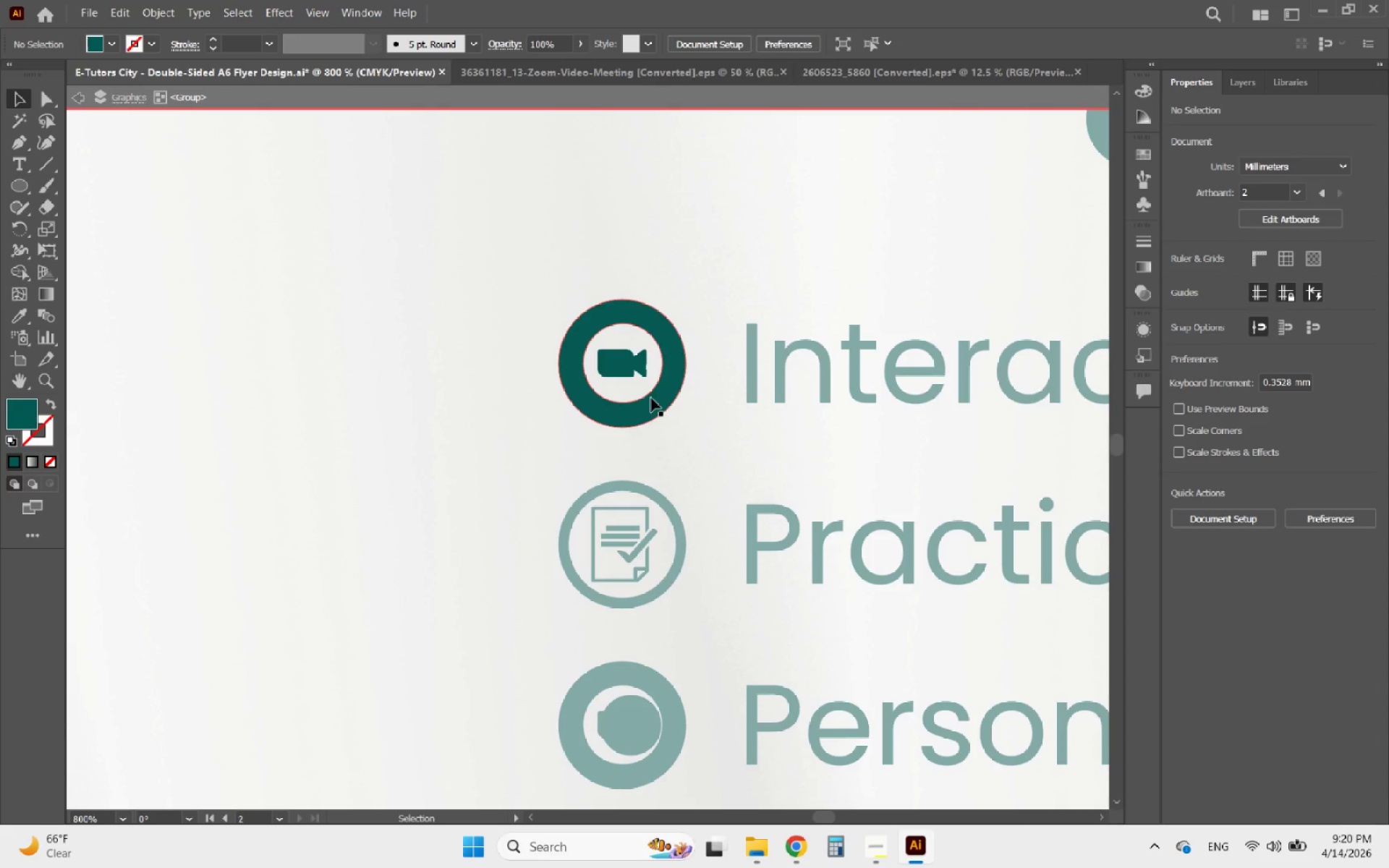 
key(Control+V)
 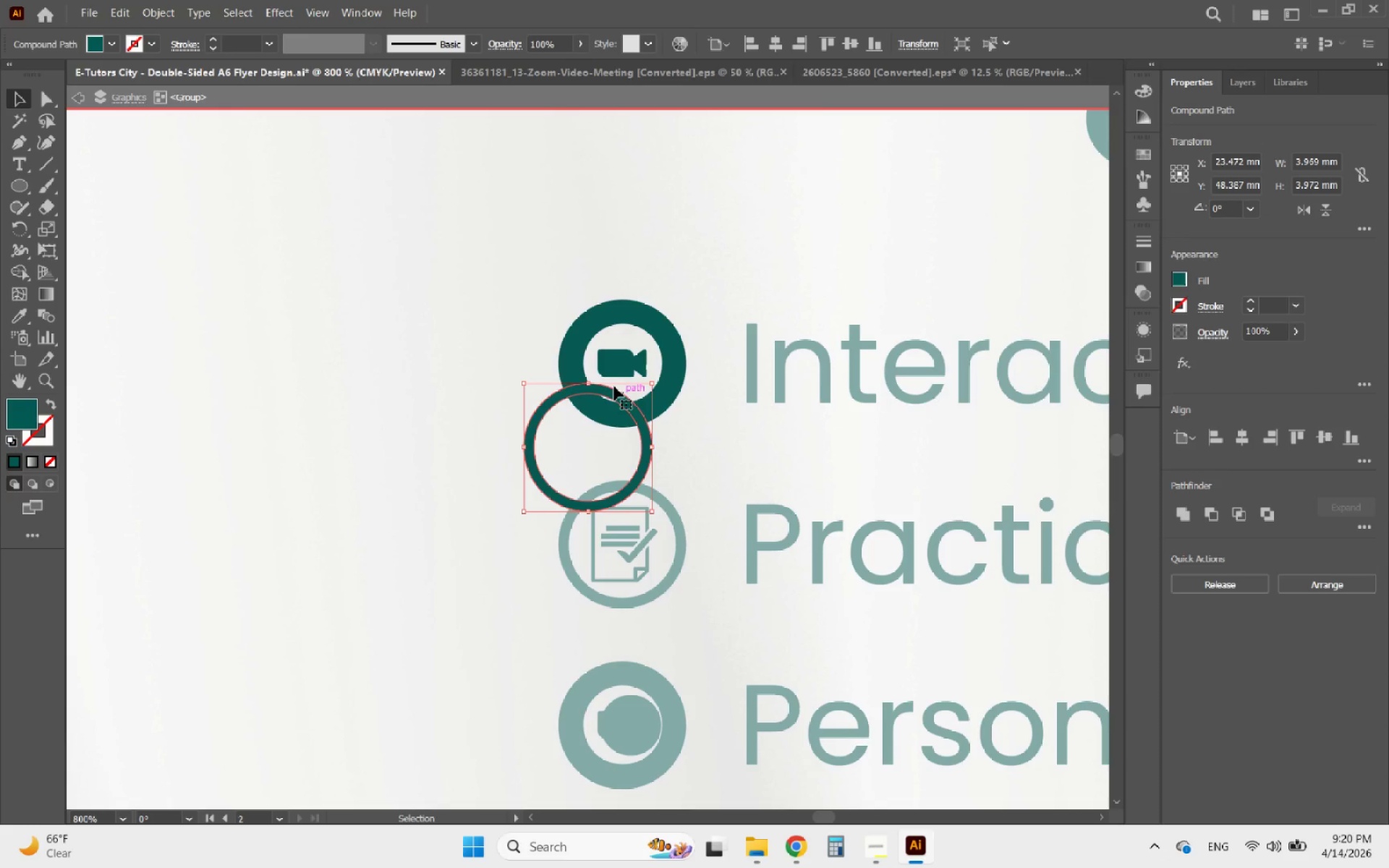 
hold_key(key=AltLeft, duration=0.36)
scroll: coordinate [593, 335], scroll_direction: up, amount: 2.0
 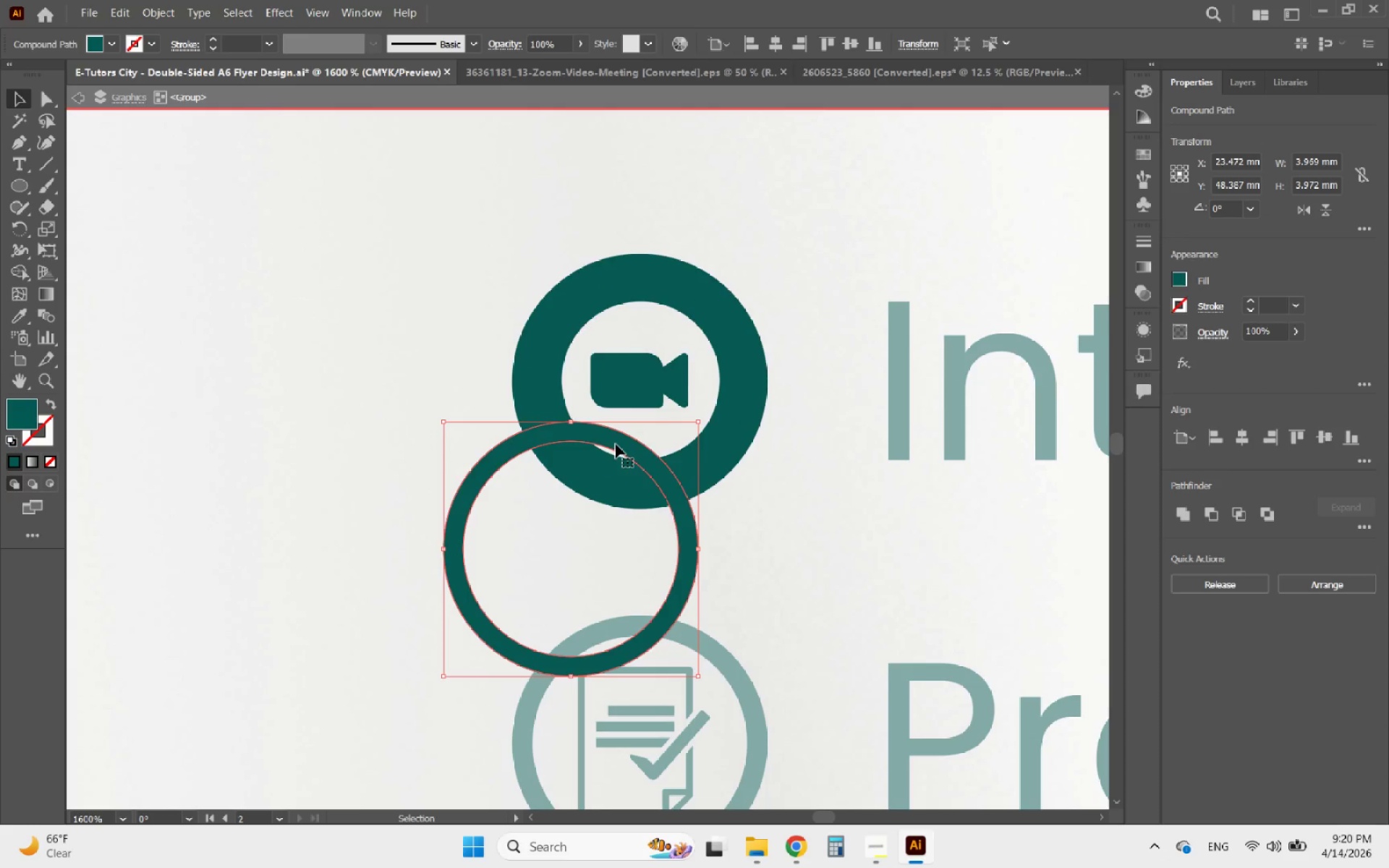 
left_click_drag(start_coordinate=[616, 439], to_coordinate=[679, 273])
 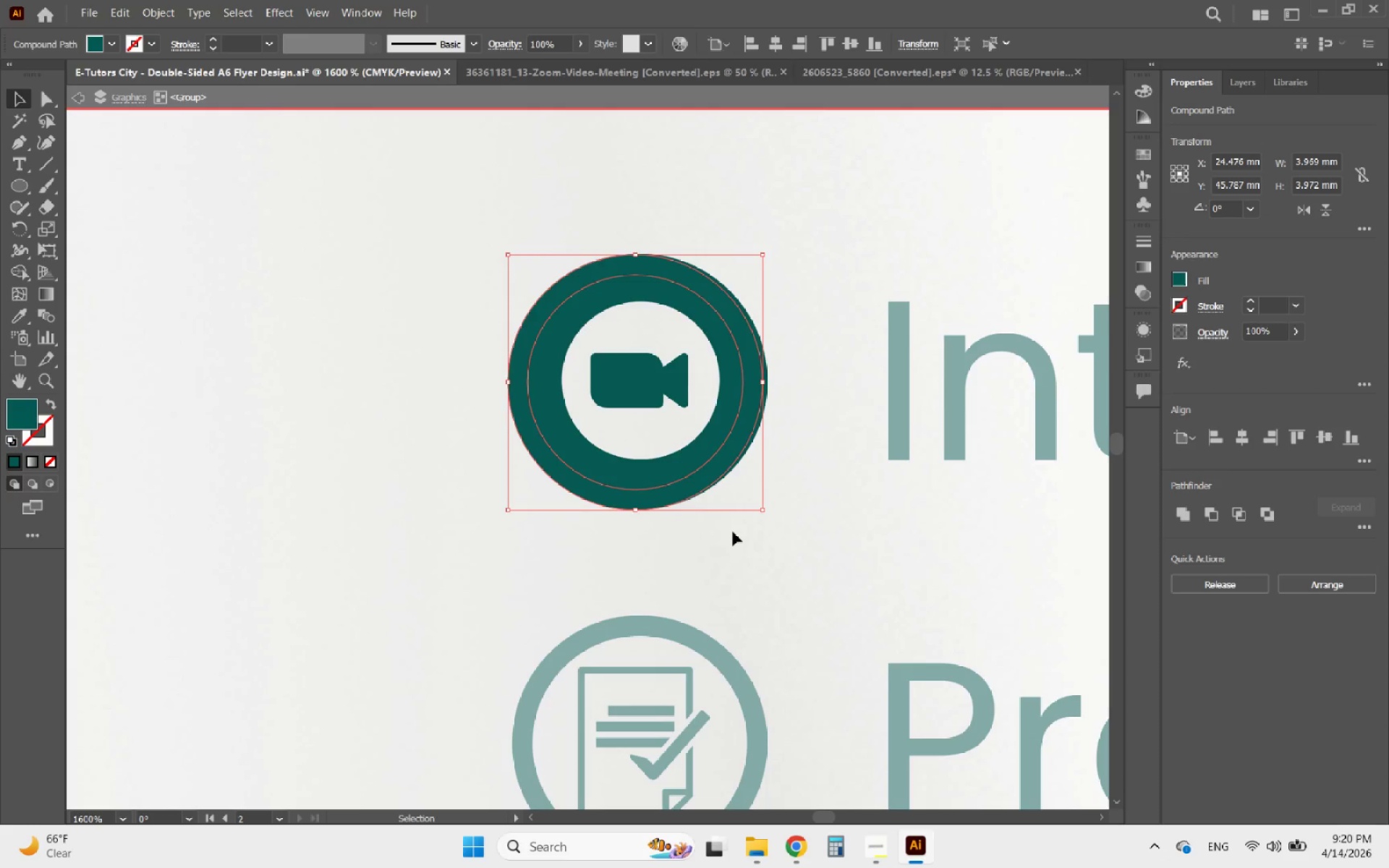 
left_click_drag(start_coordinate=[733, 532], to_coordinate=[634, 431])
 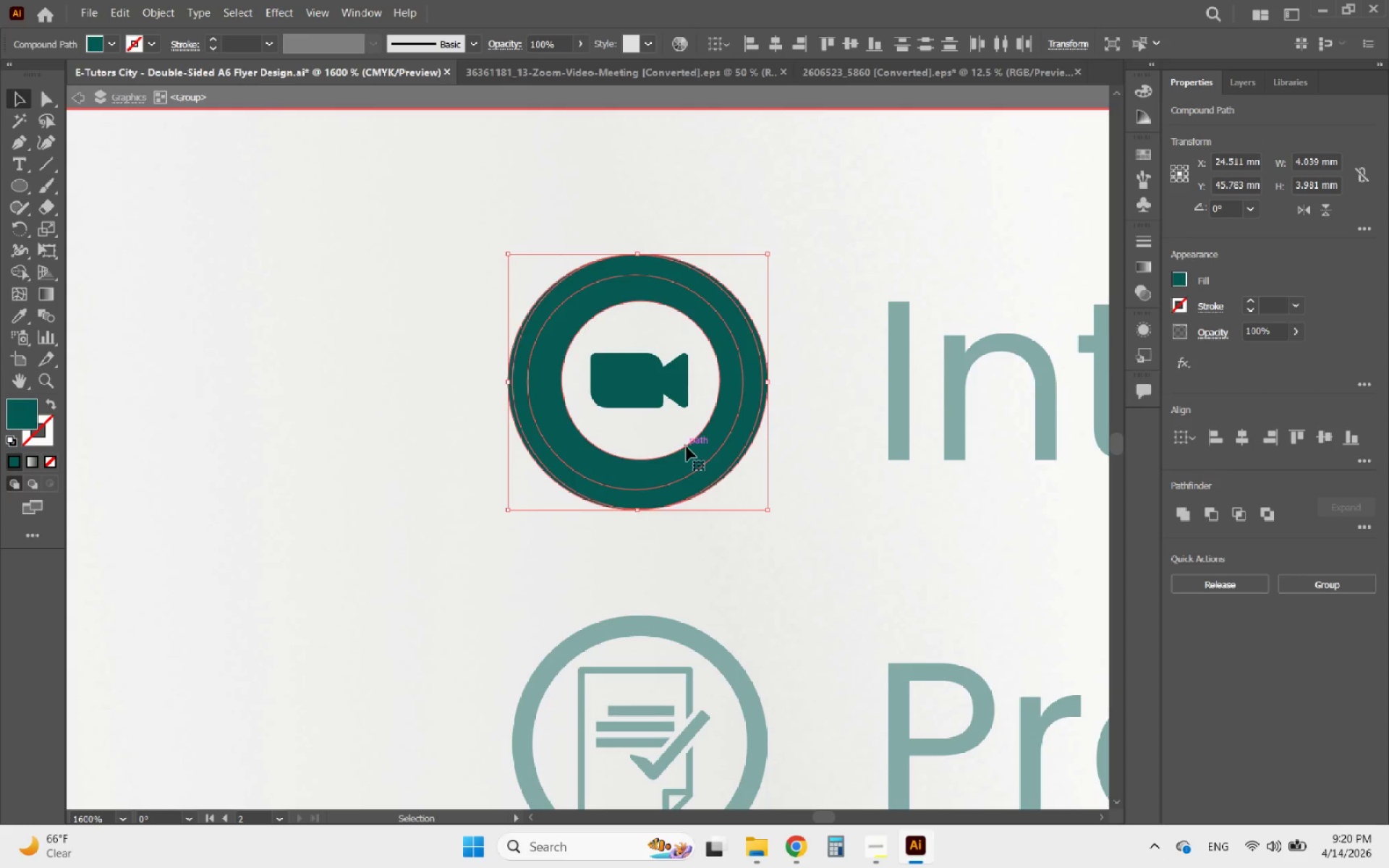 
left_click([687, 447])
 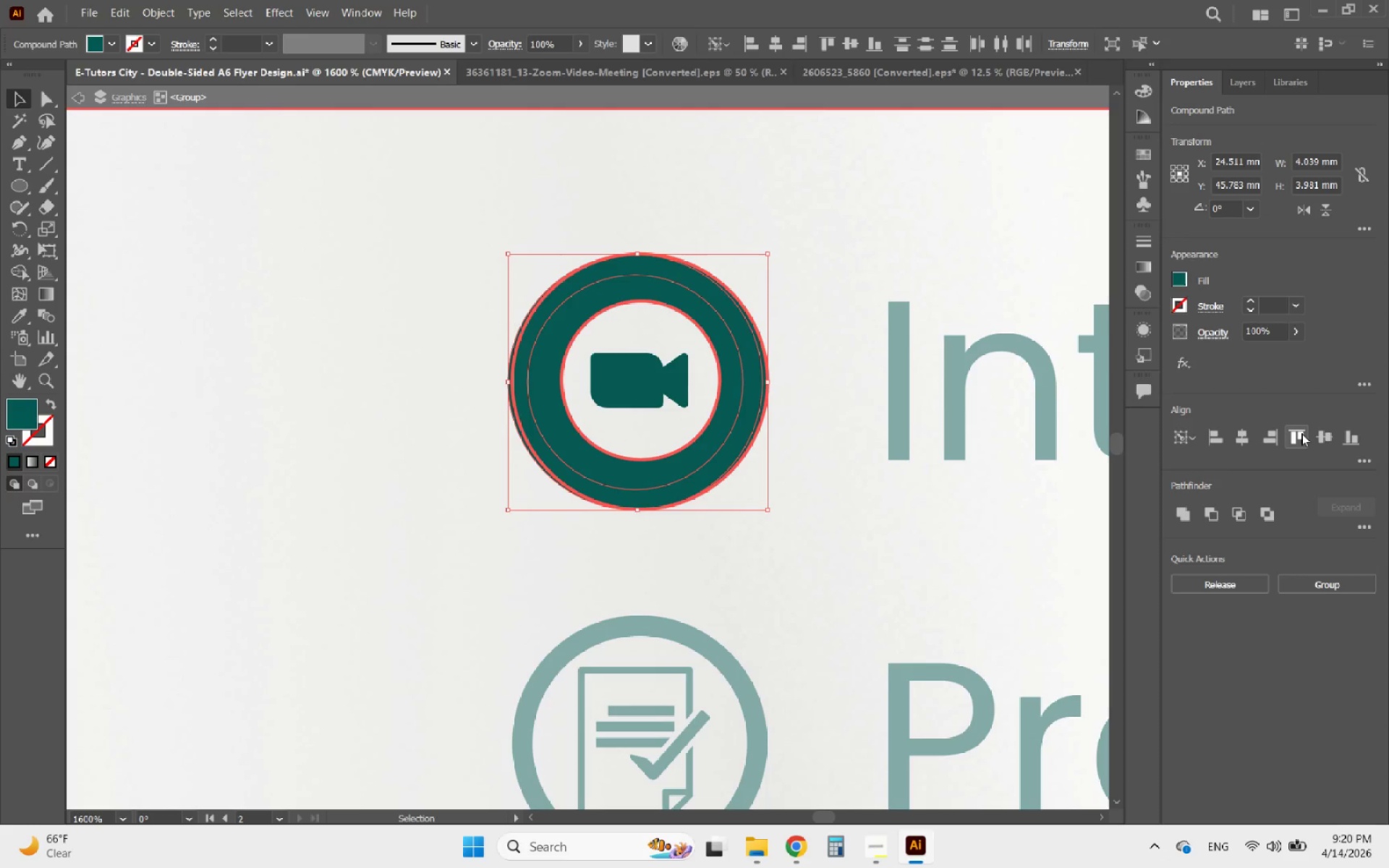 
left_click([1301, 433])
 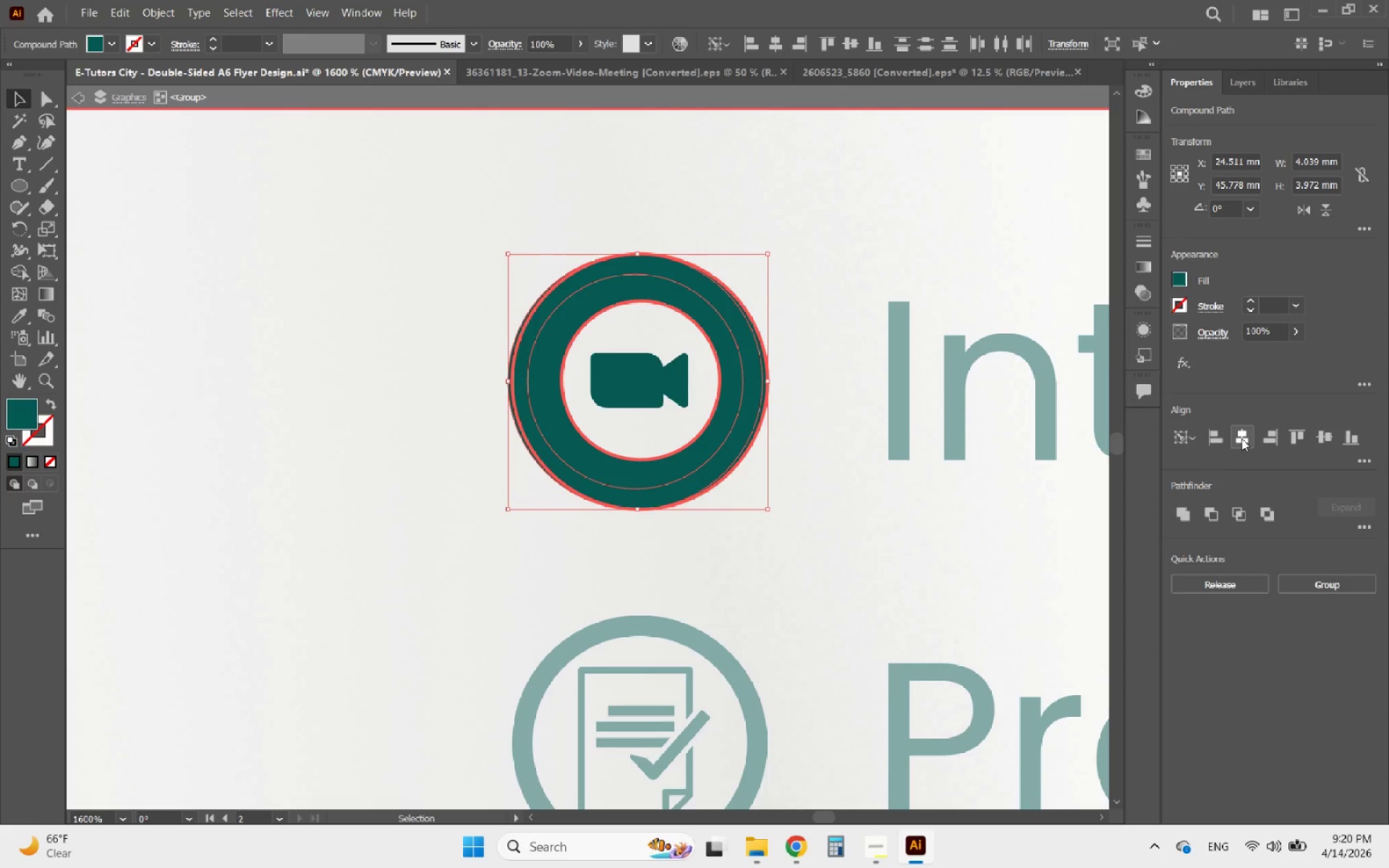 
left_click([1241, 437])
 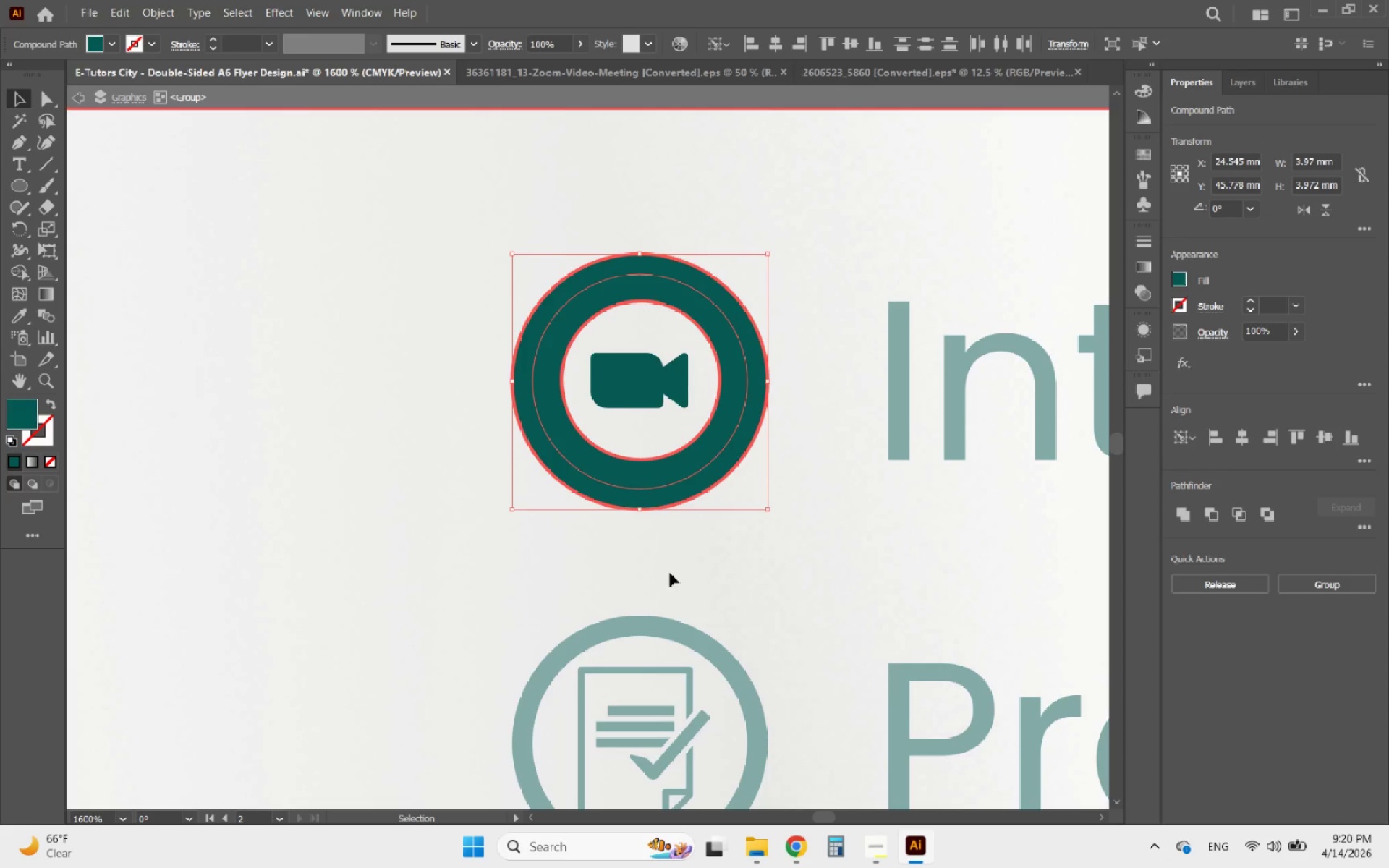 
left_click([670, 573])
 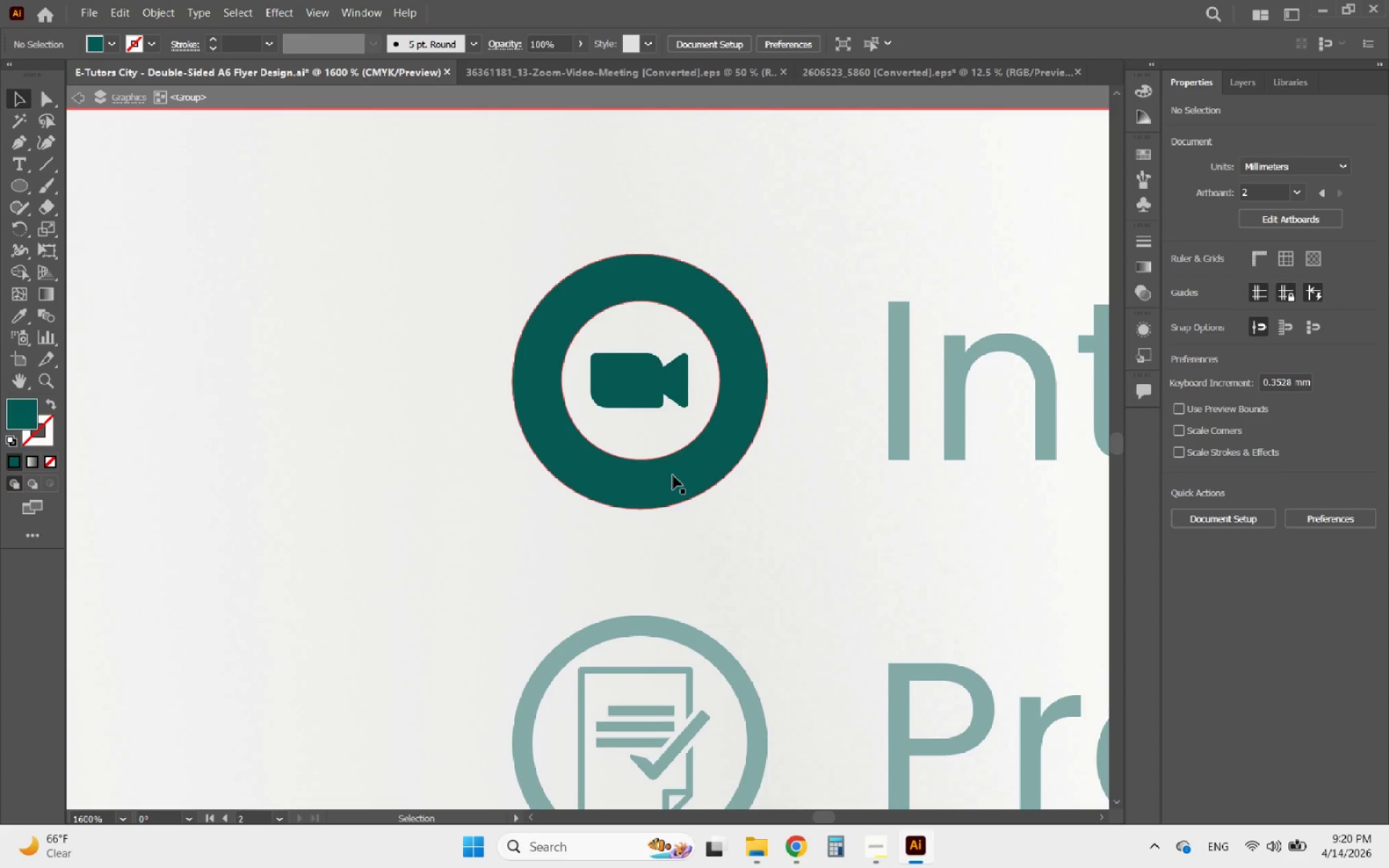 
left_click([673, 467])
 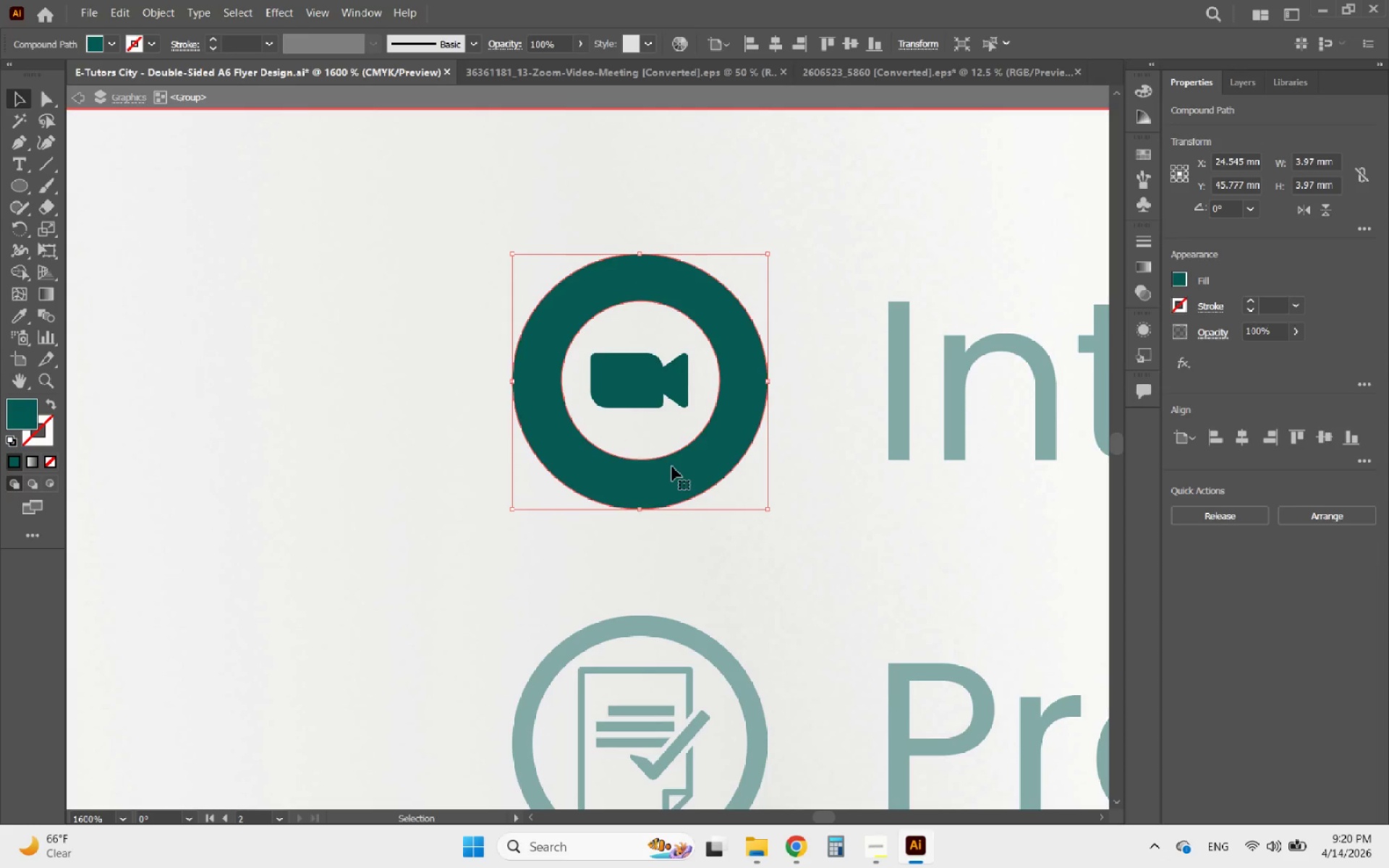 
key(Delete)
 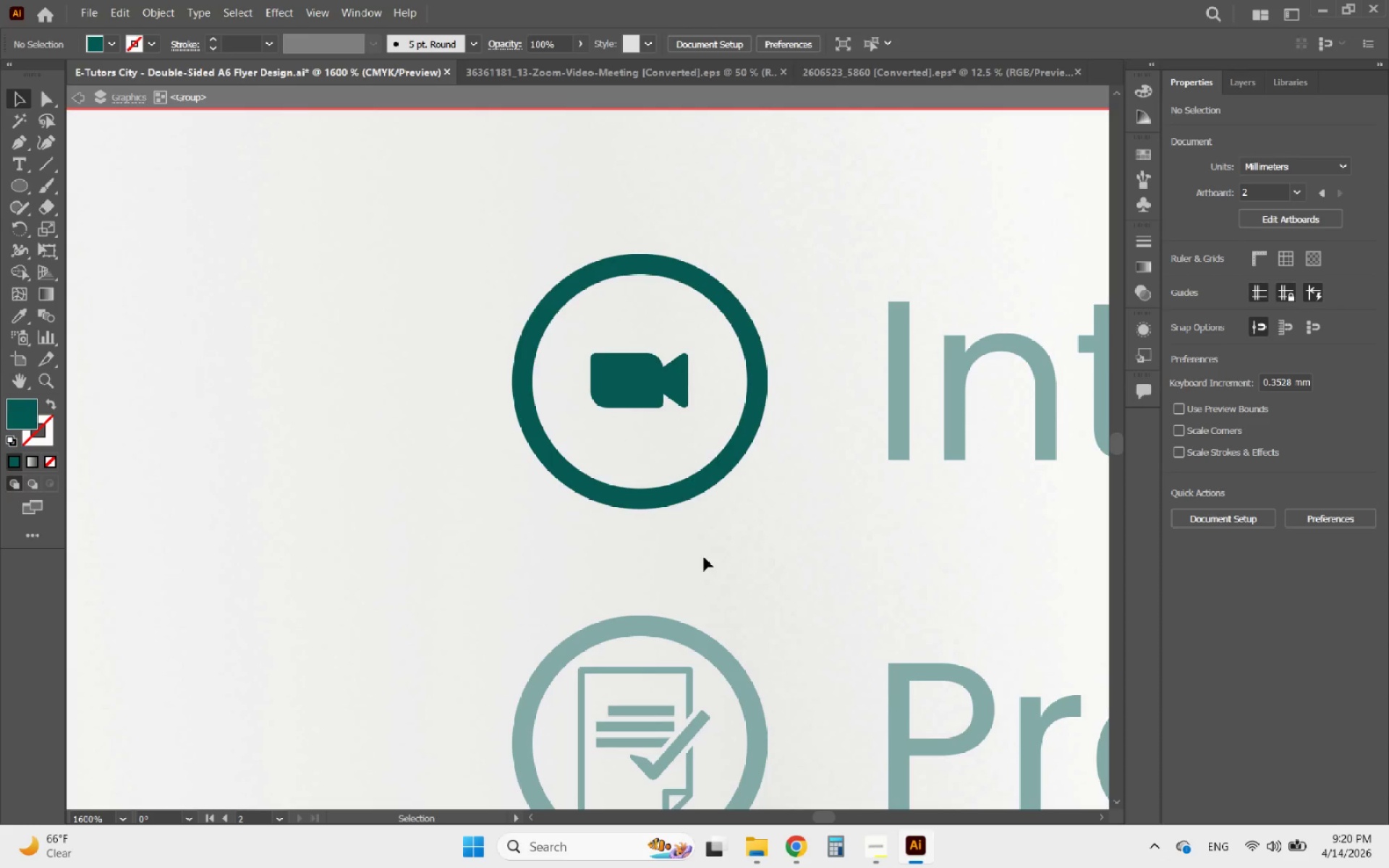 
double_click([704, 557])
 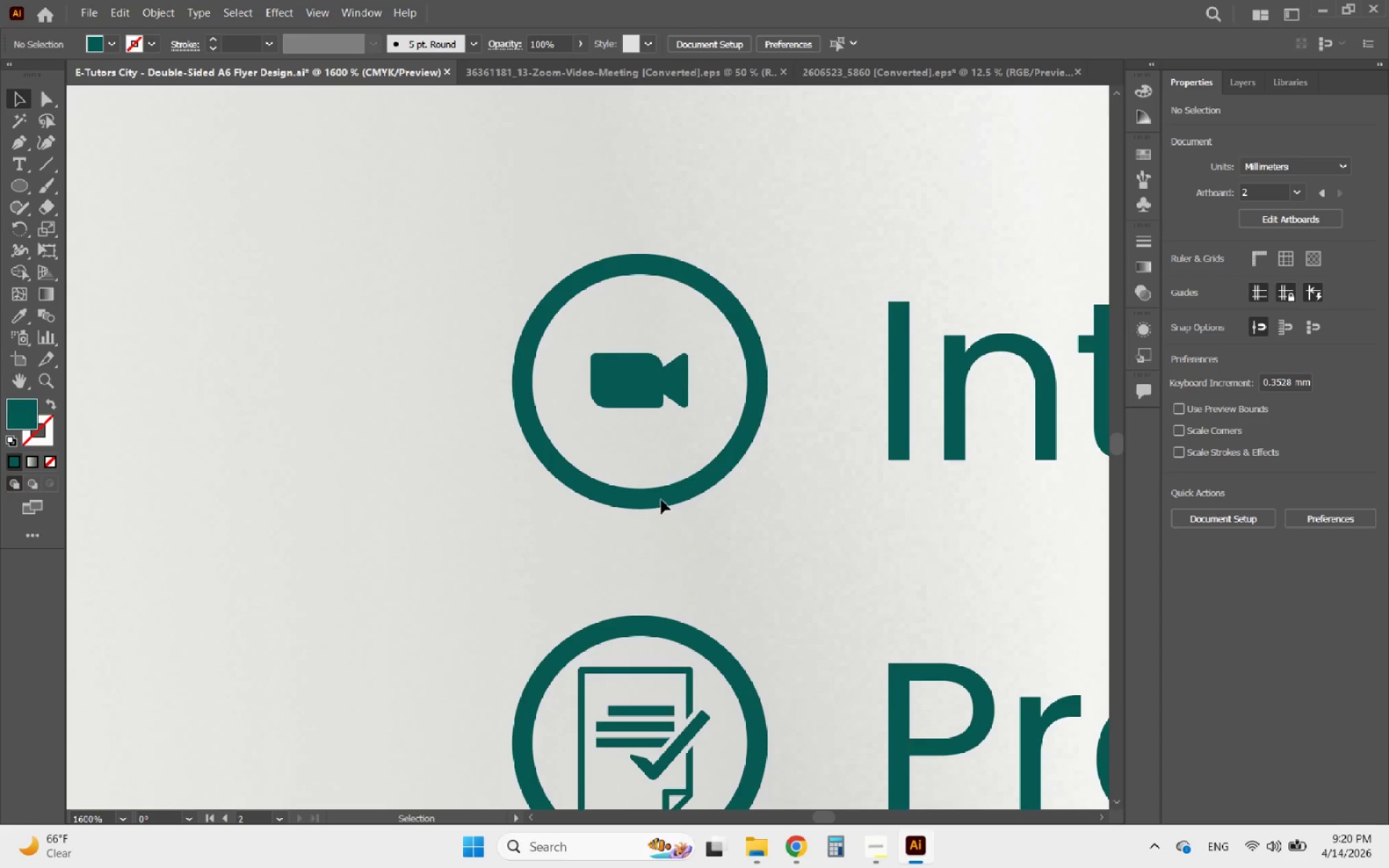 
hold_key(key=AltLeft, duration=1.09)
scroll: coordinate [619, 514], scroll_direction: none, amount: 0.0
 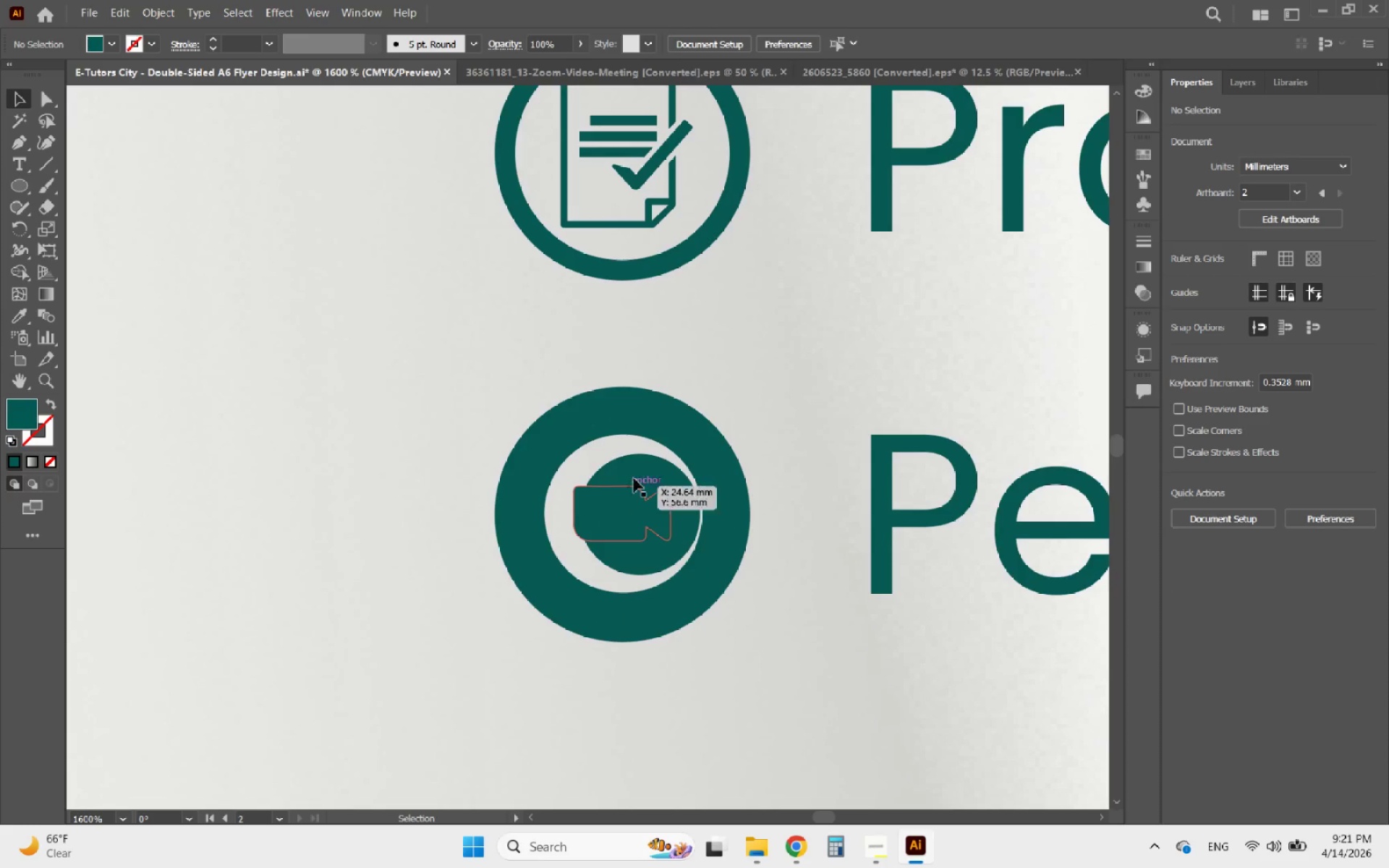 
left_click([634, 476])
 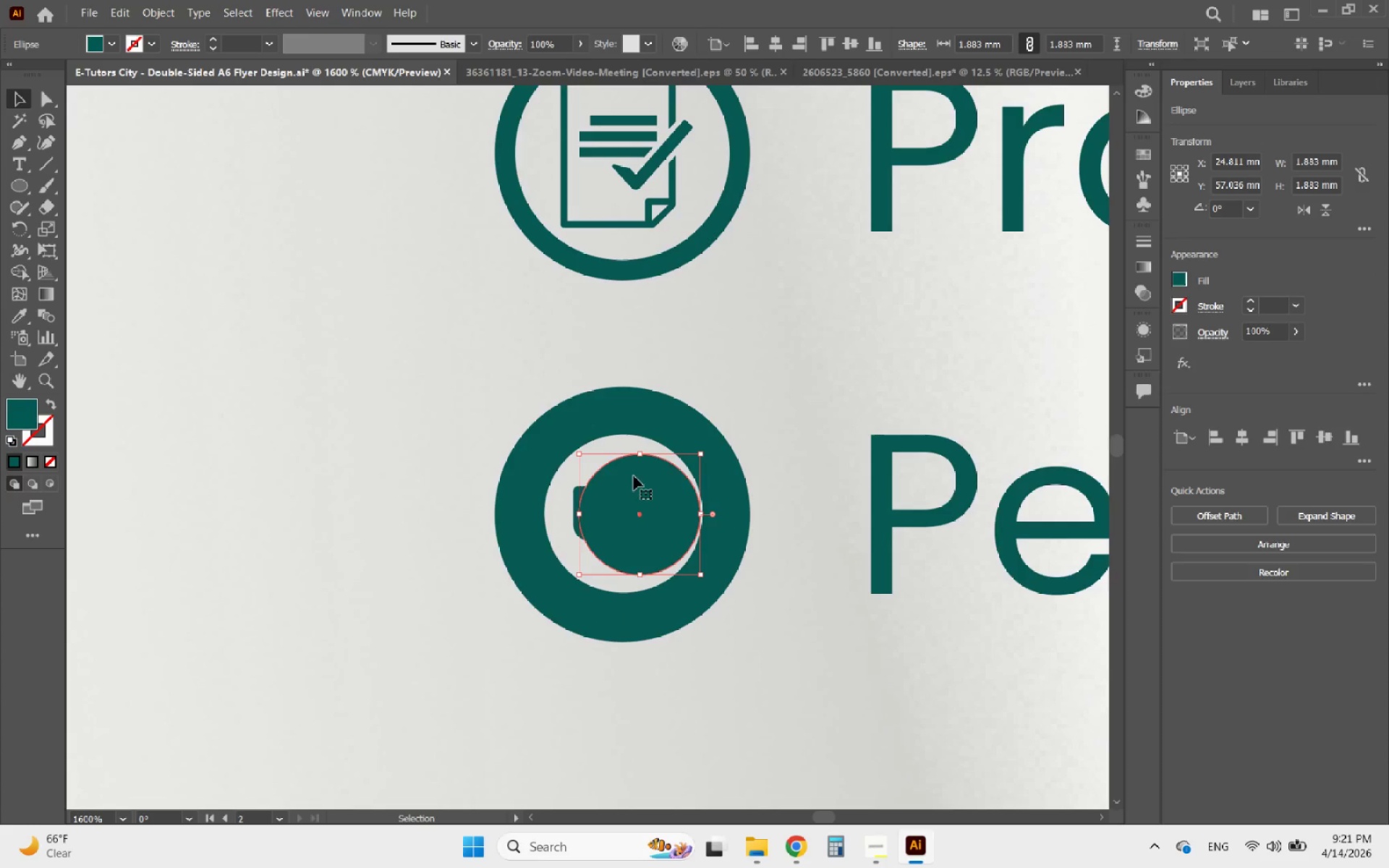 
key(Delete)
 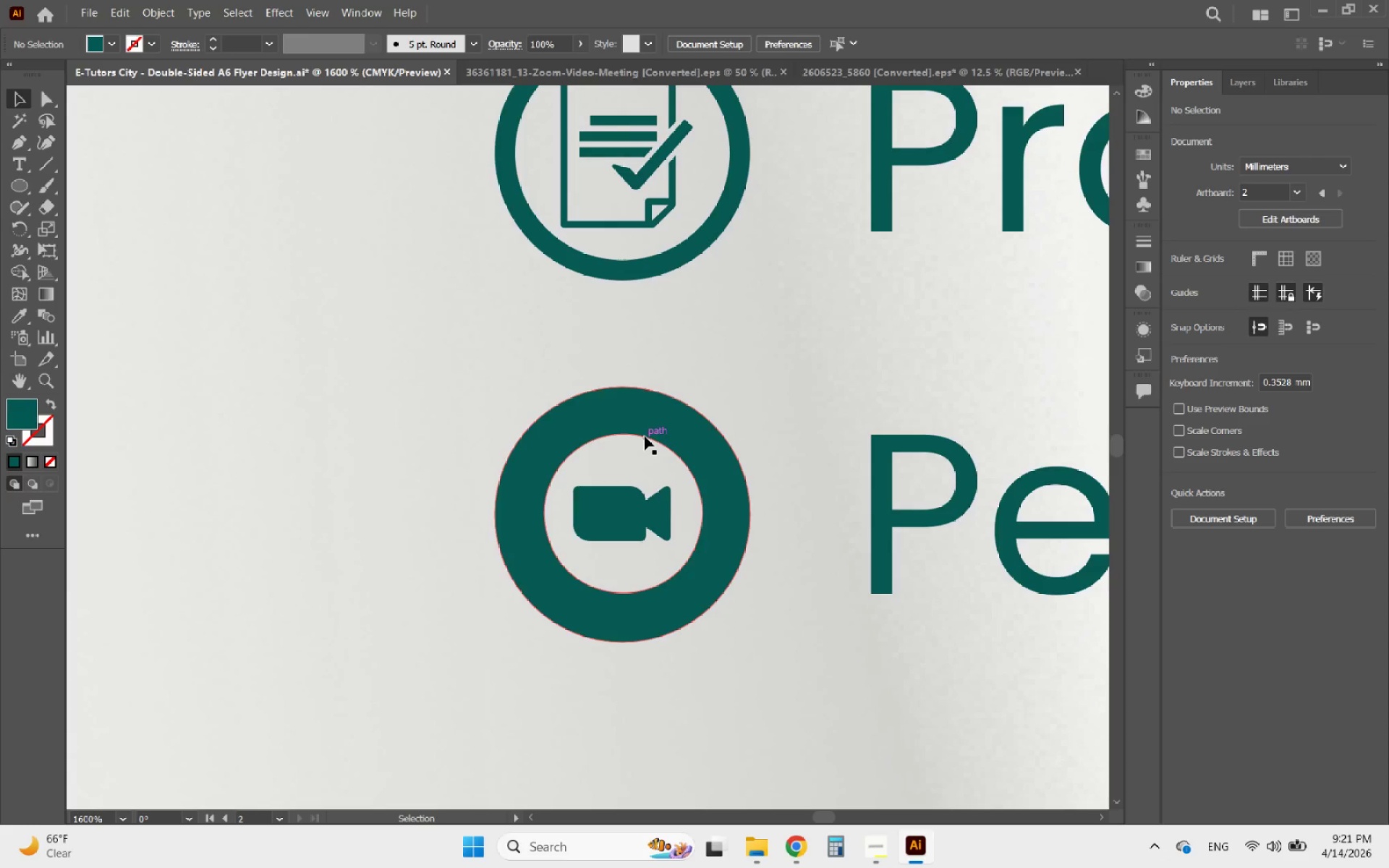 
double_click([645, 436])
 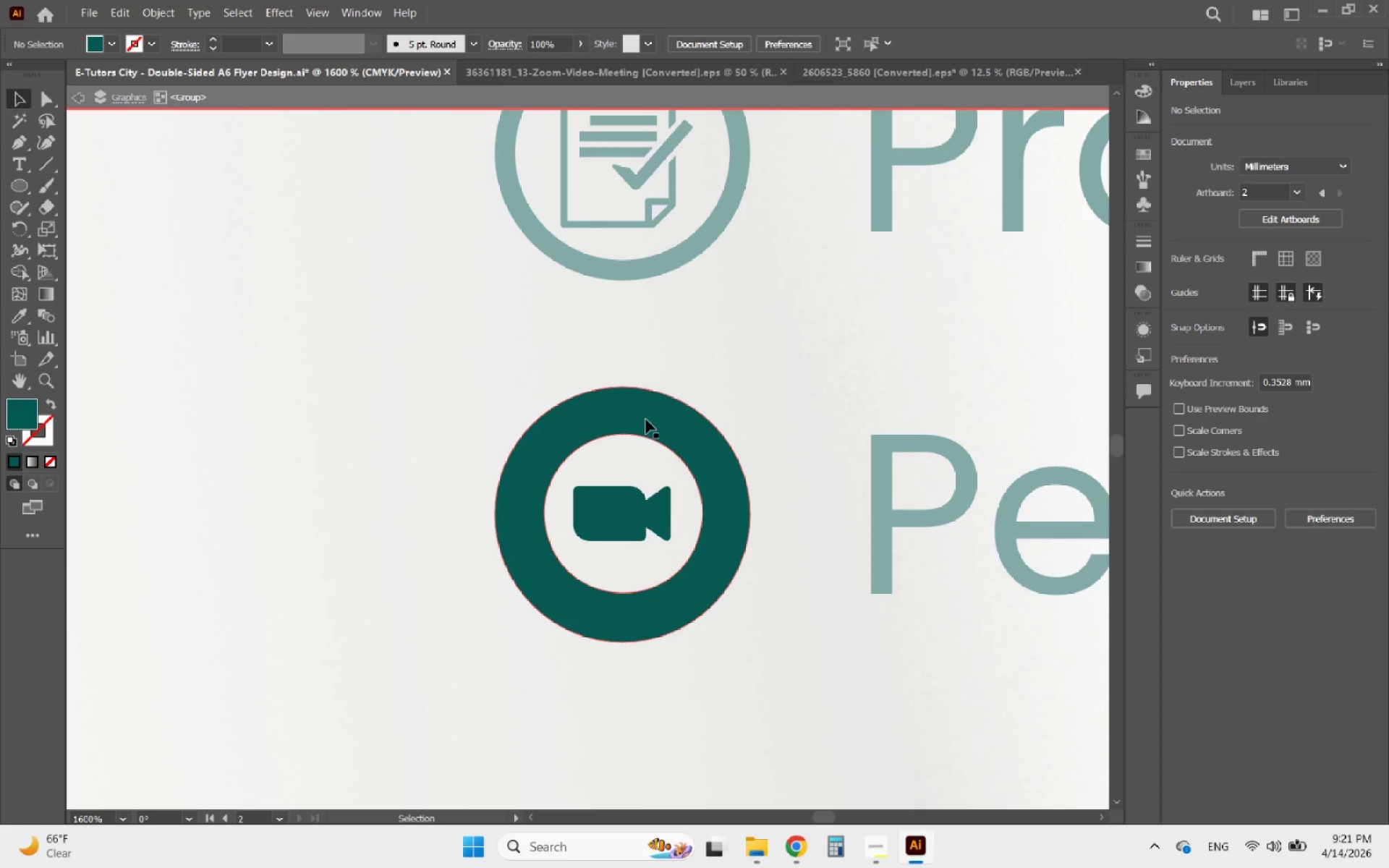 
key(Control+V)
 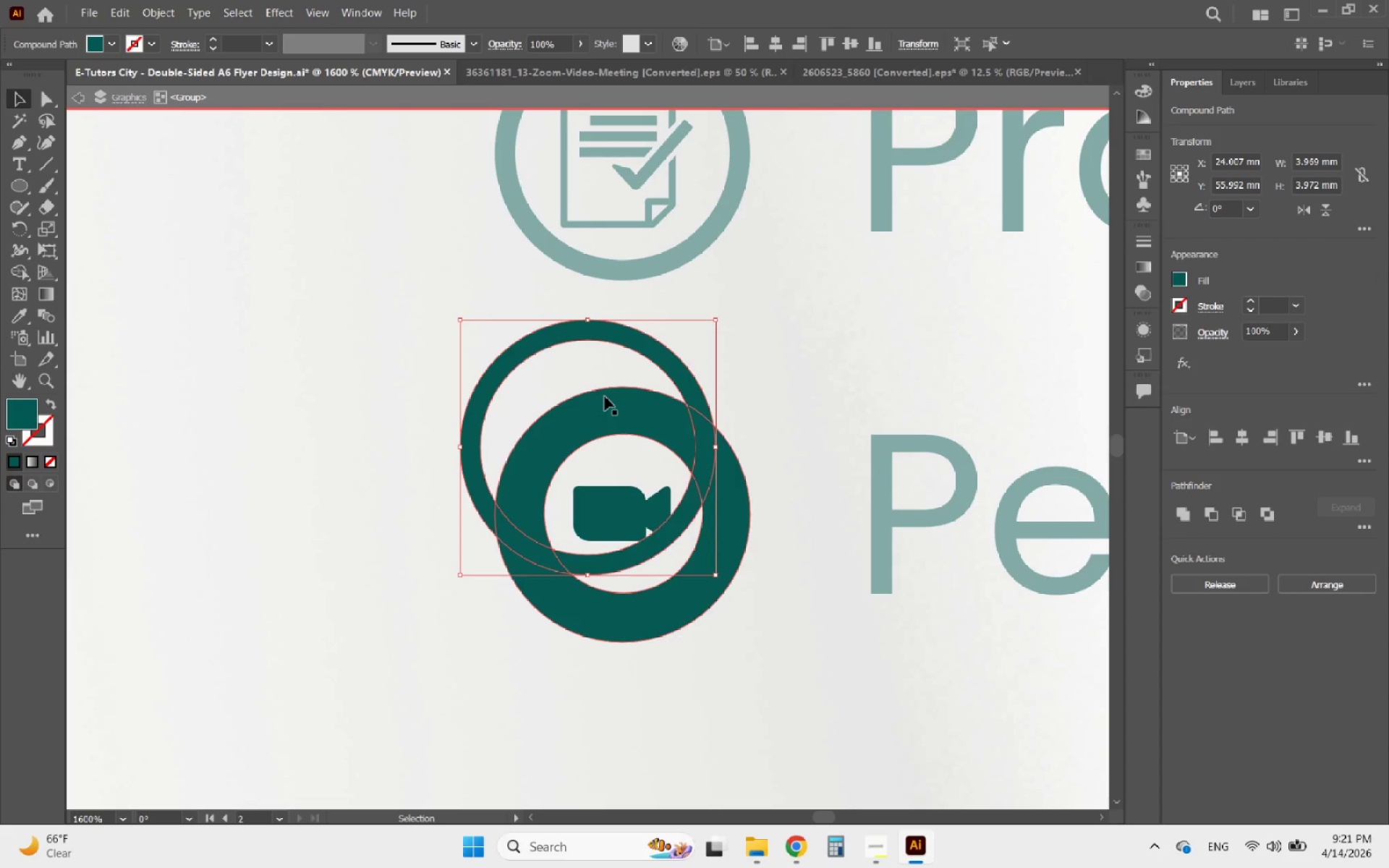 
hold_key(key=ShiftLeft, duration=0.38)
left_click([605, 396])
 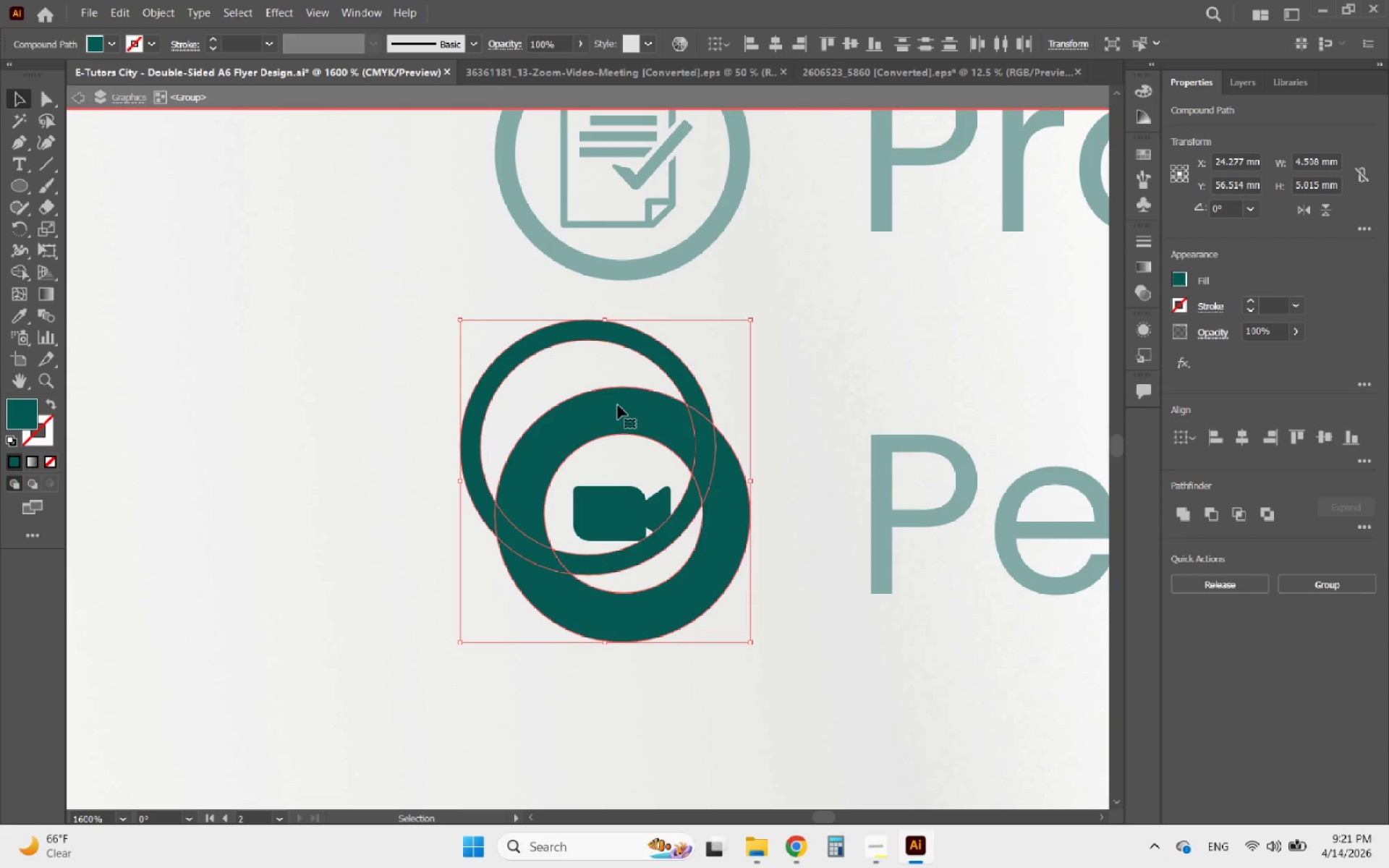 
left_click([618, 405])
 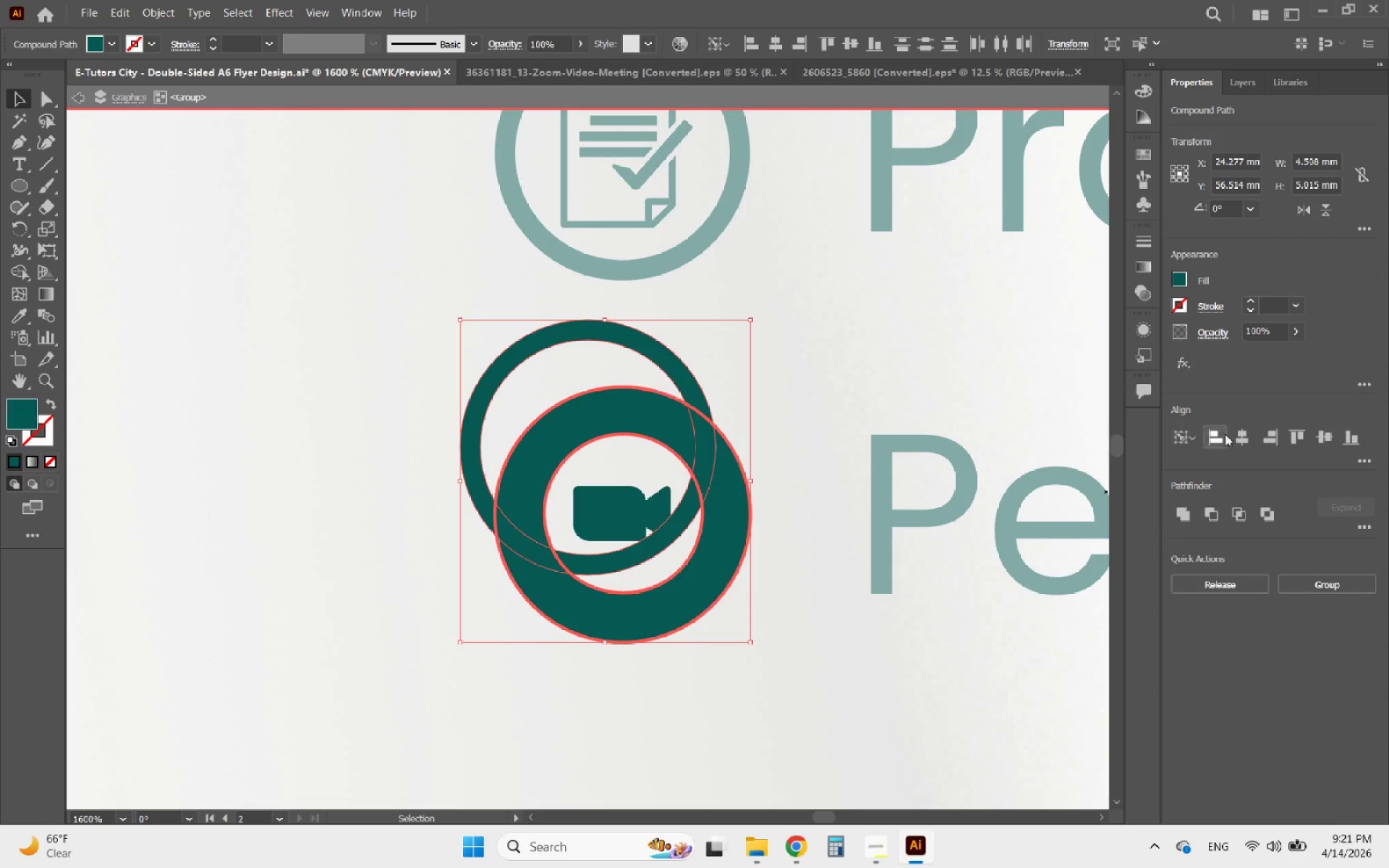 
left_click([1244, 430])
 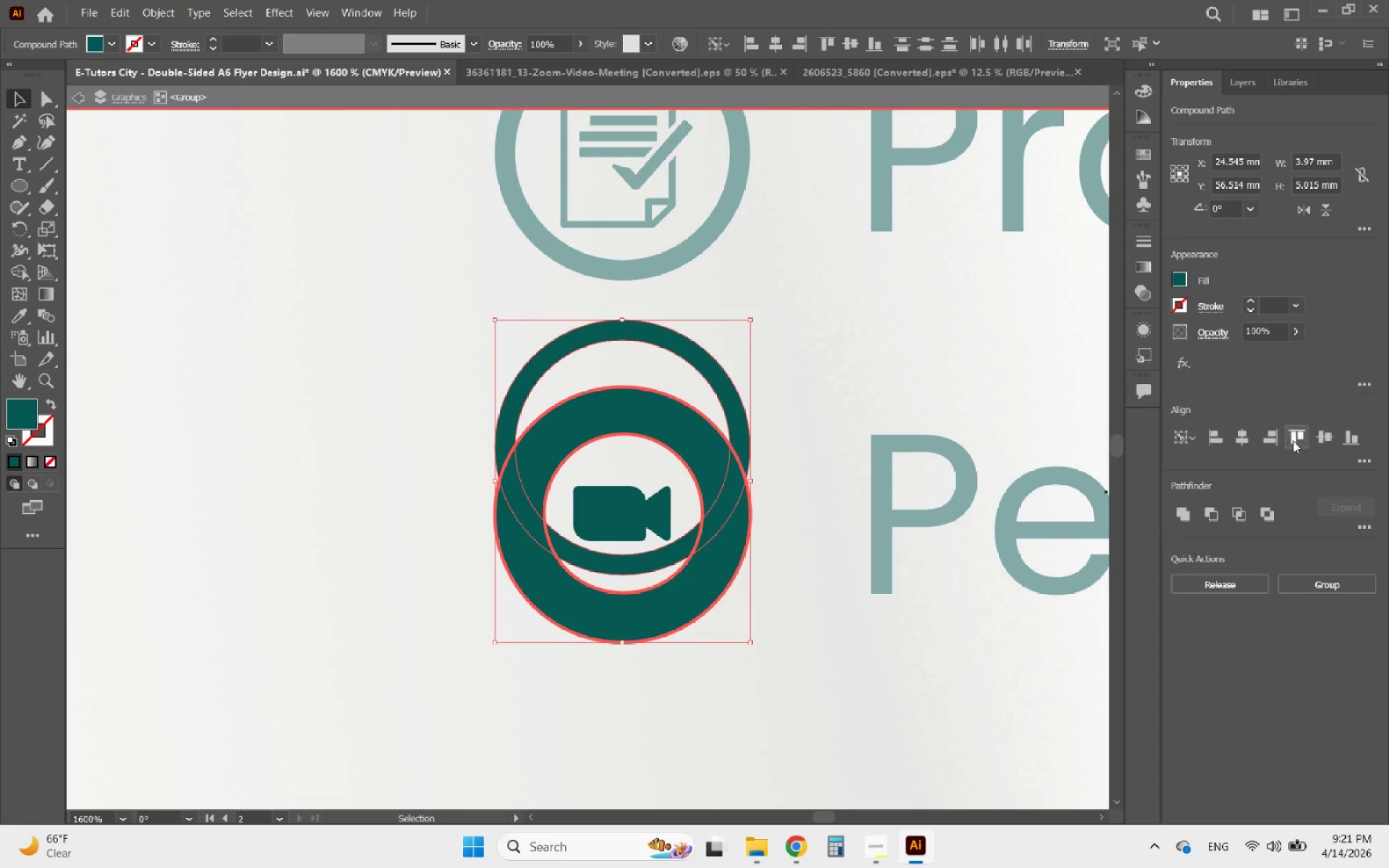 
left_click([1296, 439])
 